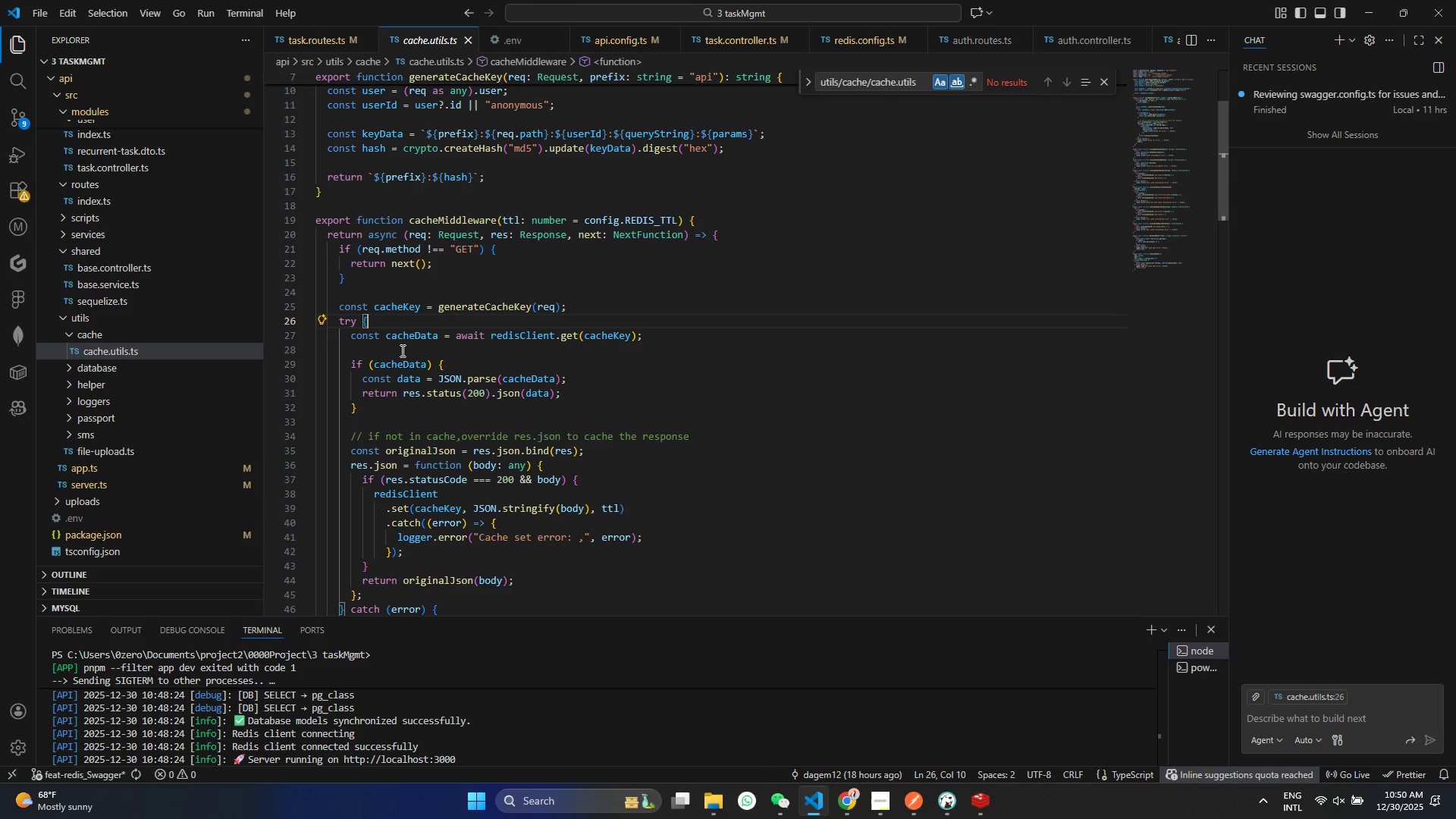 
double_click([410, 372])
 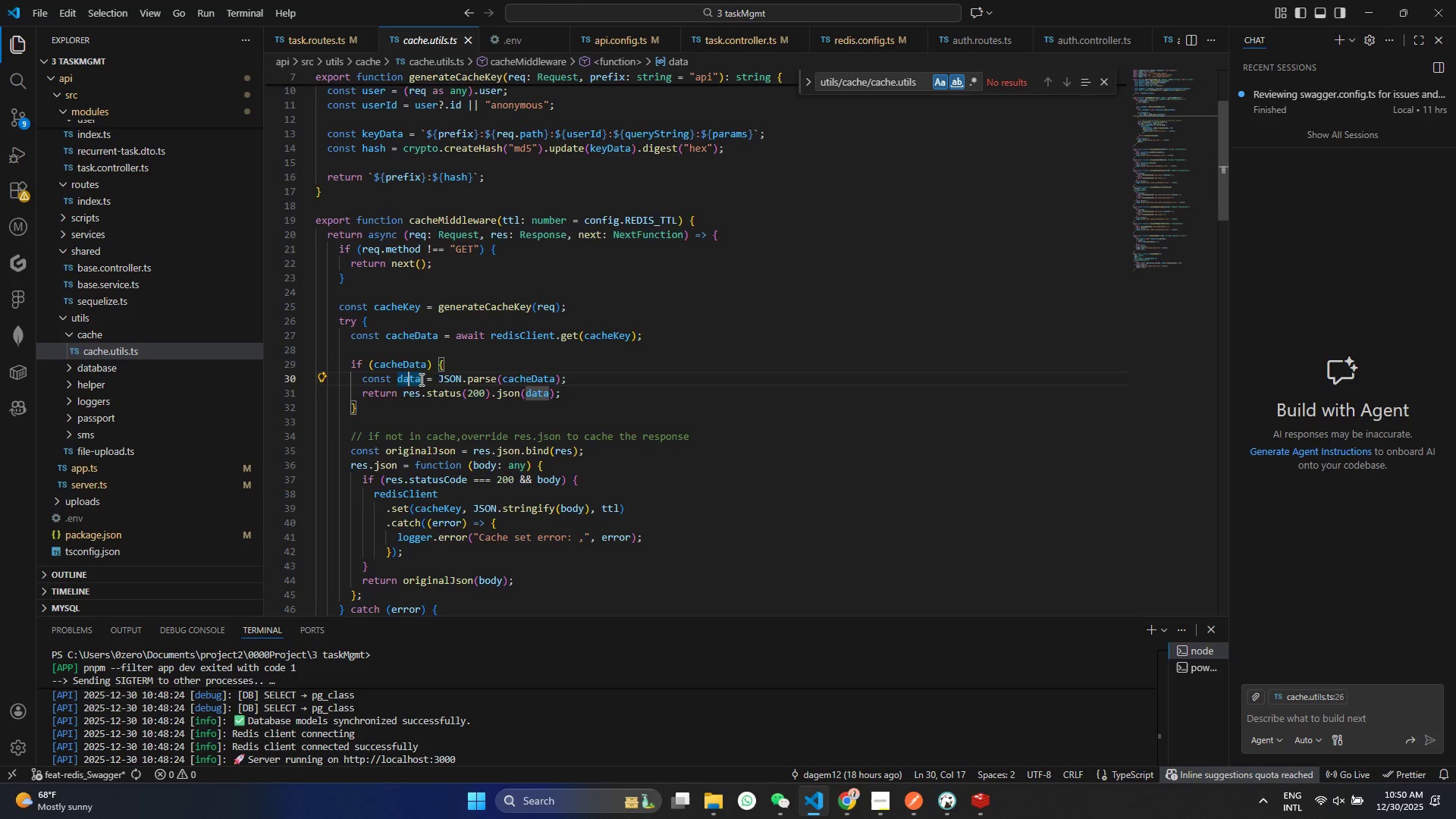 
scroll: coordinate [420, 379], scroll_direction: down, amount: 3.0
 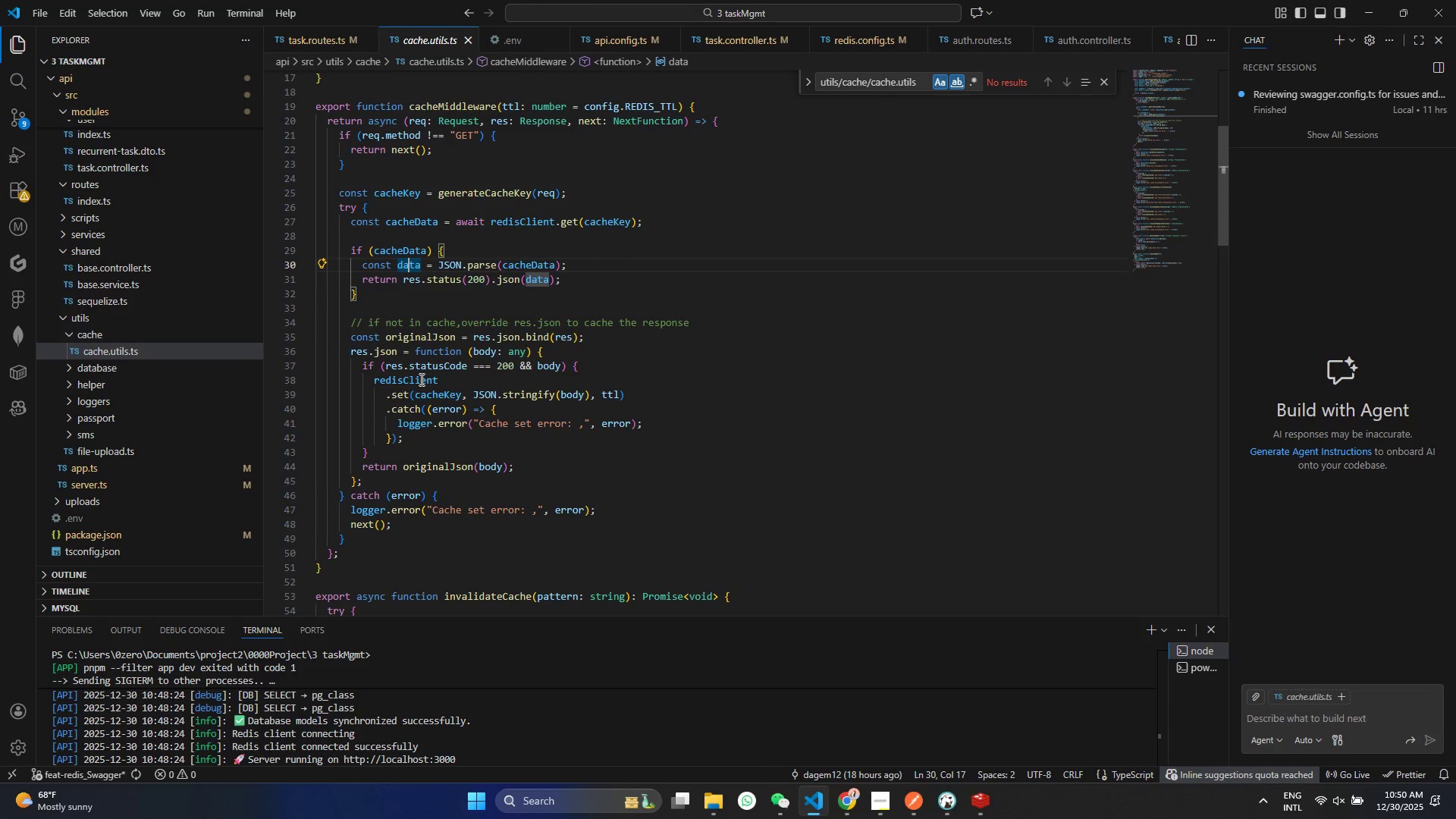 
scroll: coordinate [420, 379], scroll_direction: up, amount: 1.0
 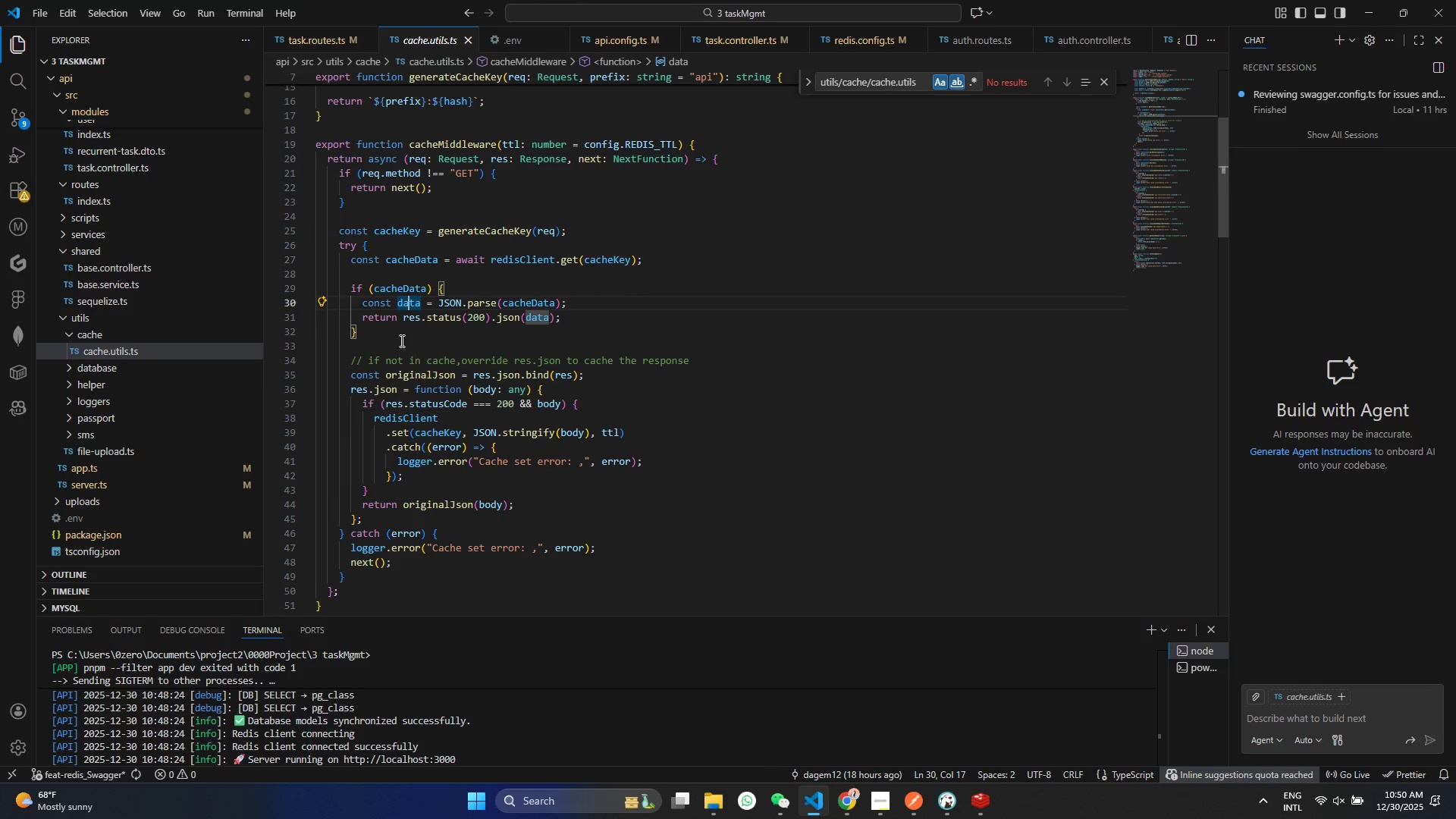 
left_click([400, 340])
 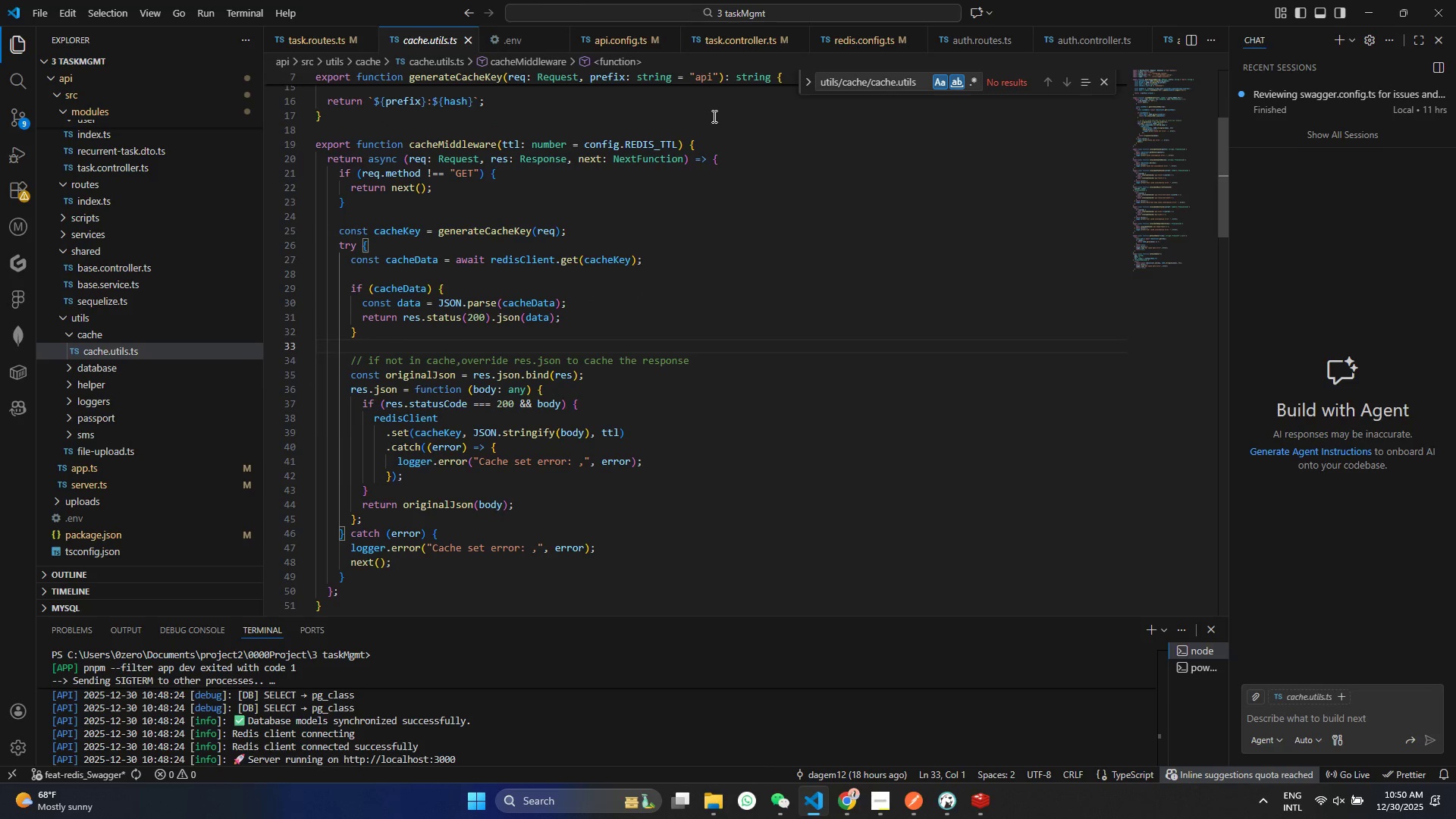 
left_click([701, 147])
 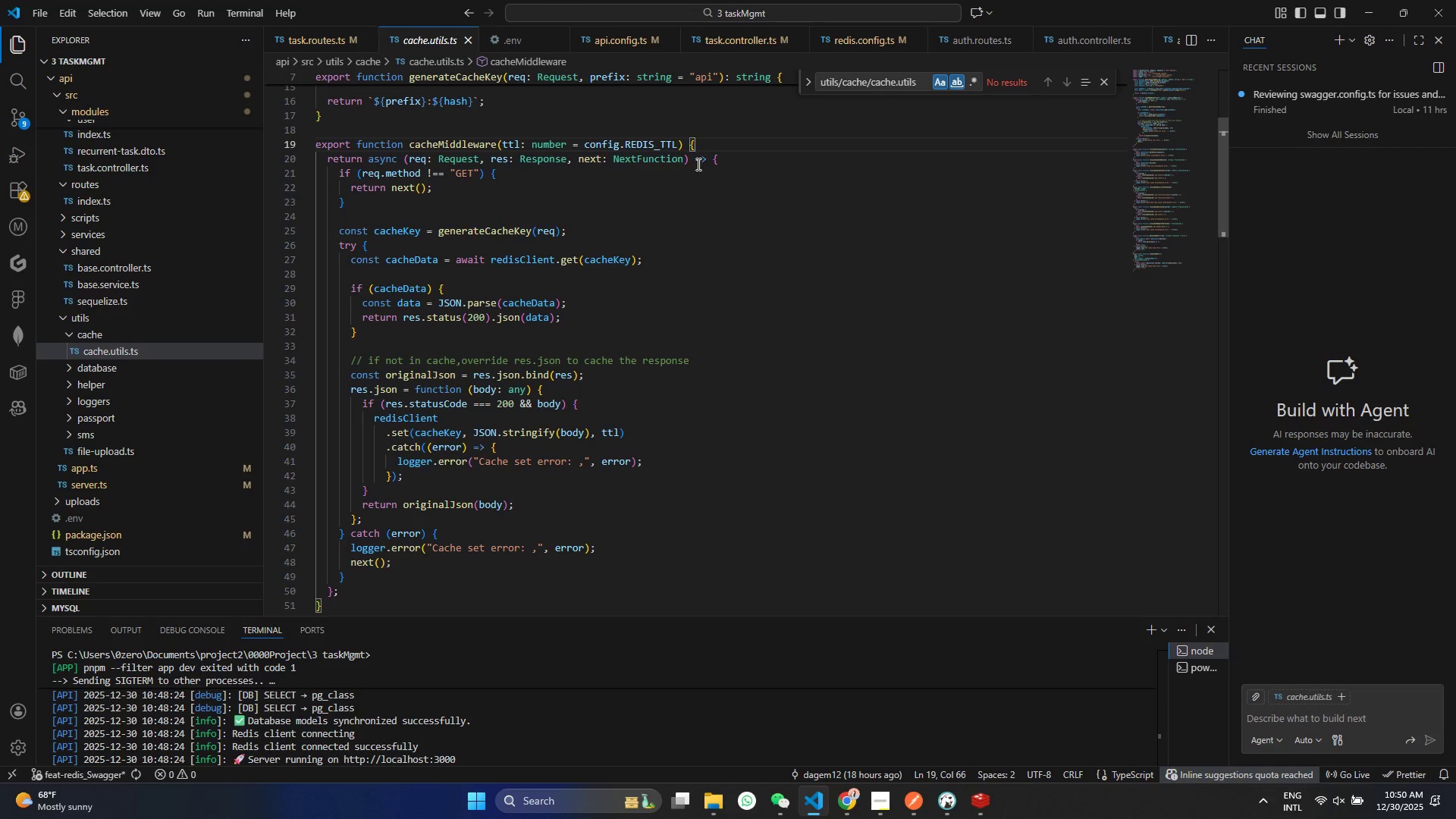 
key(Enter)
 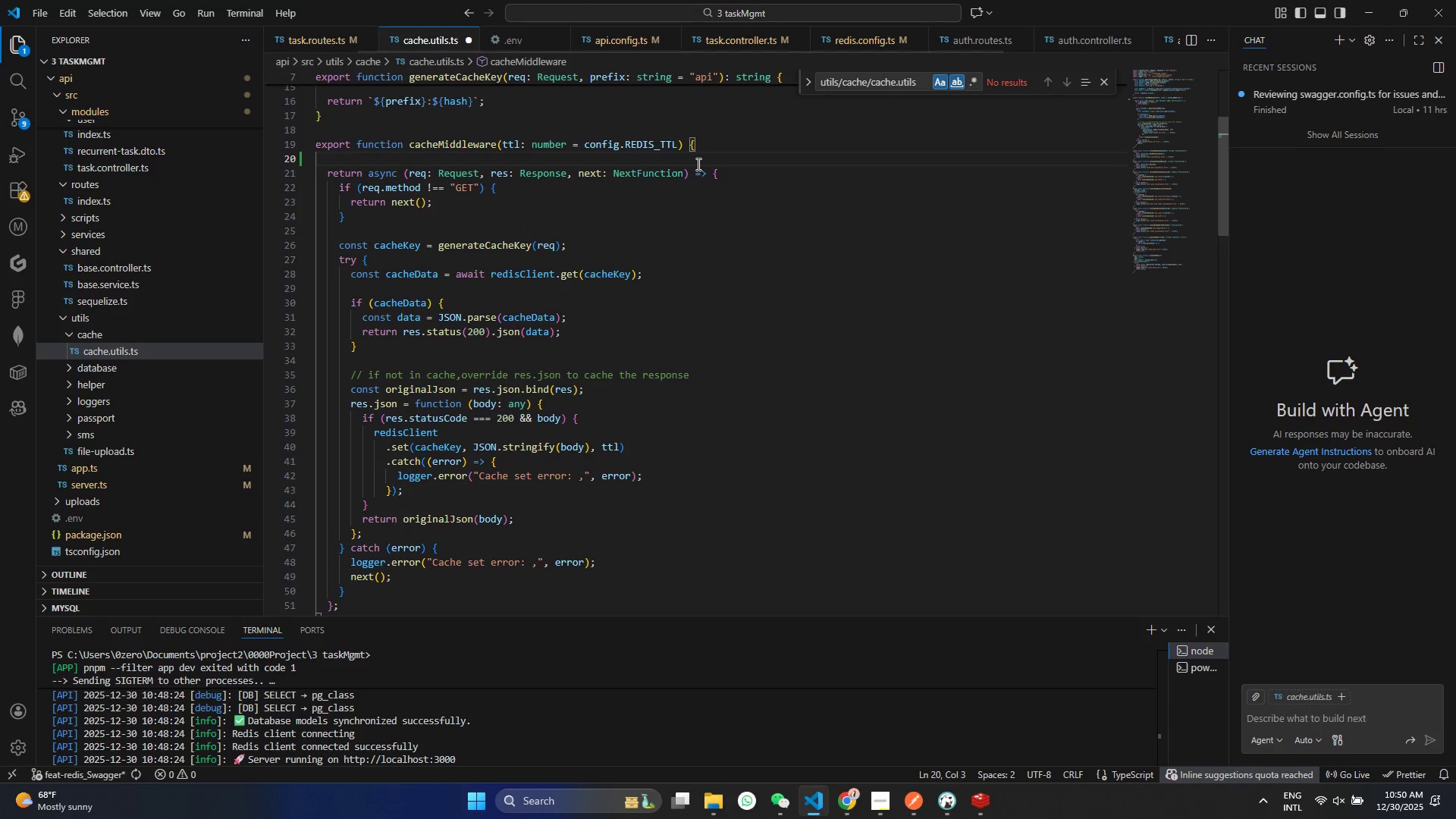 
type(logge)
 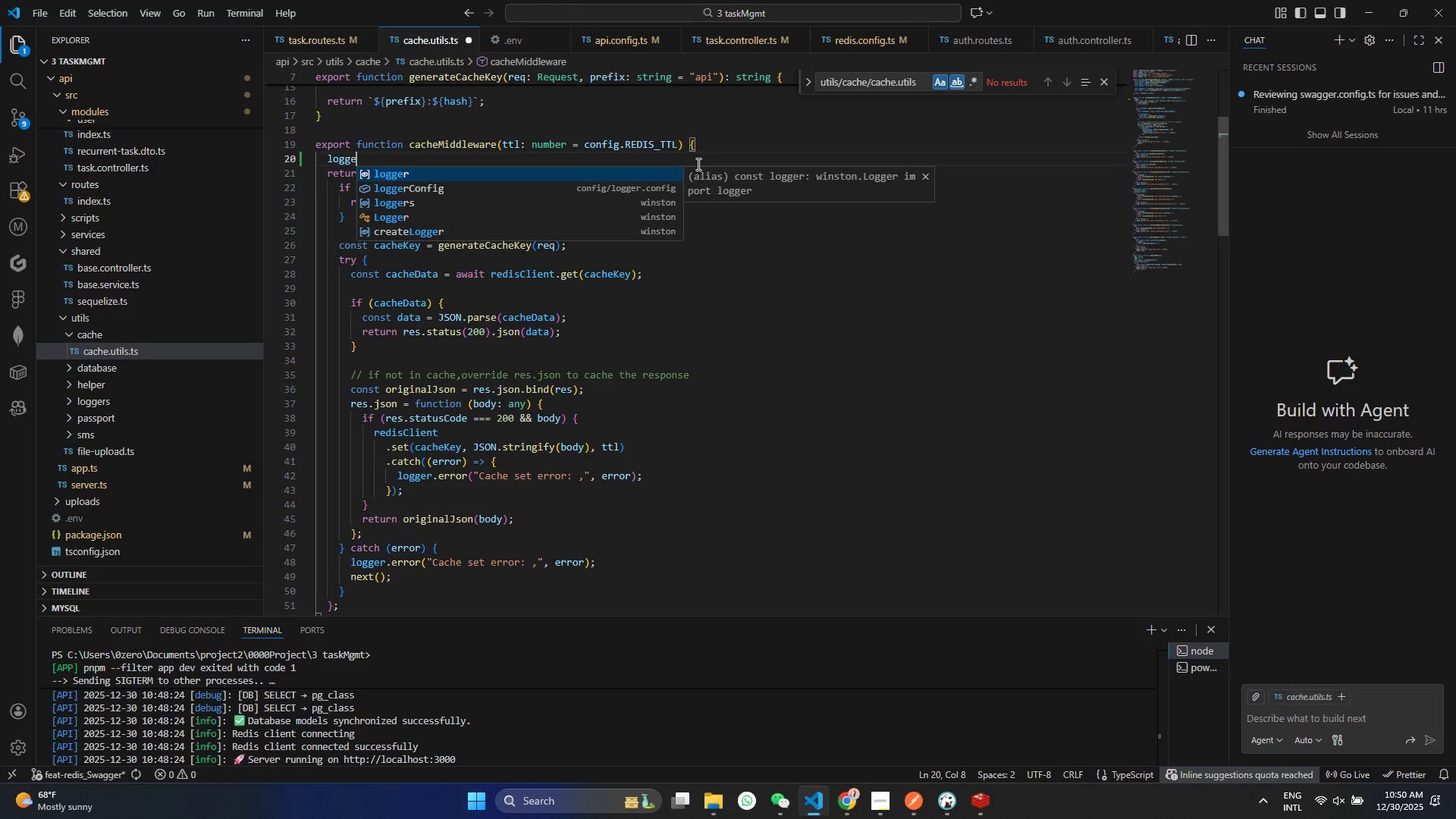 
key(Enter)
 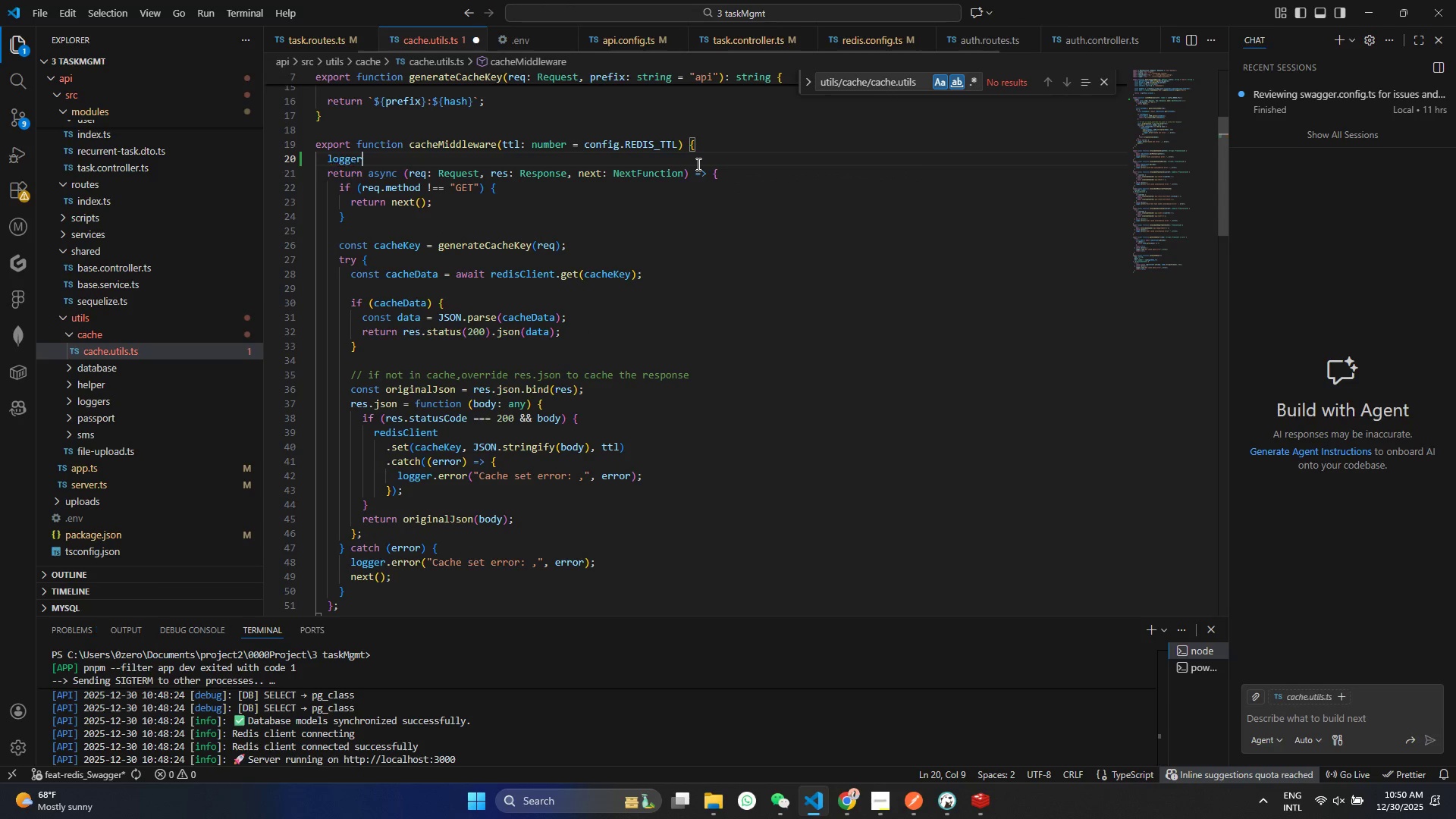 
type(.log)
 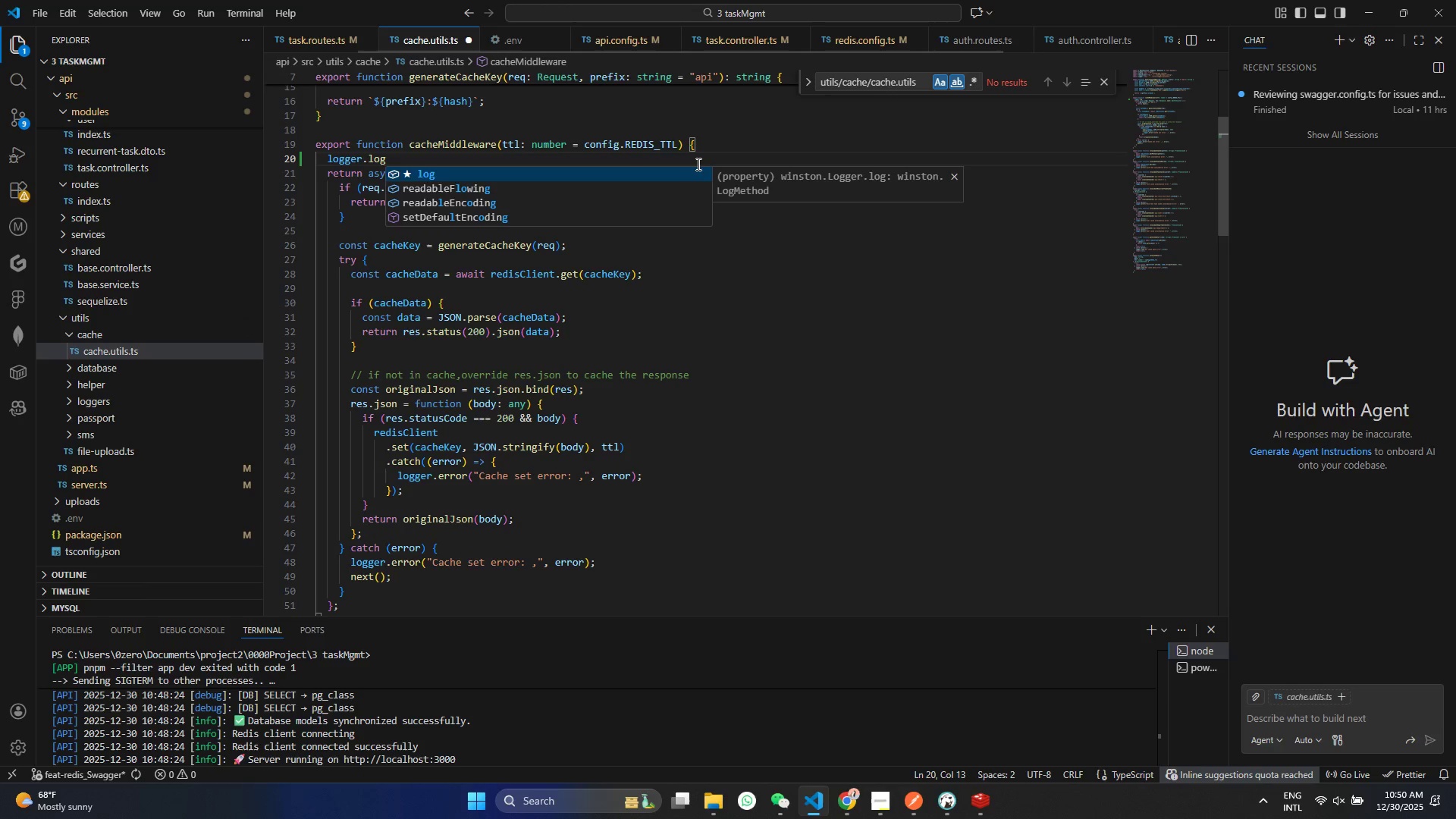 
key(Enter)
 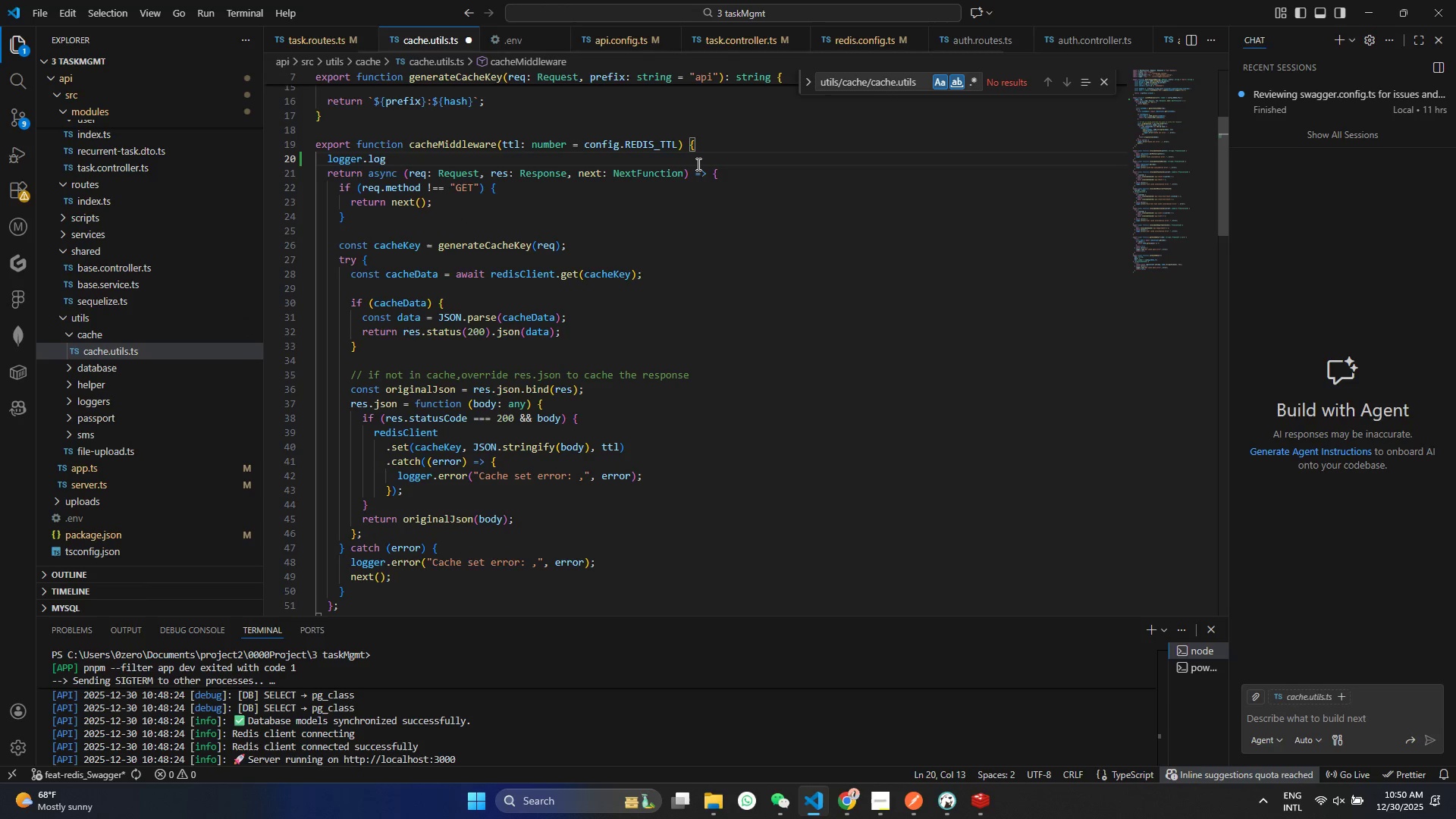 
key(Shift+9)
 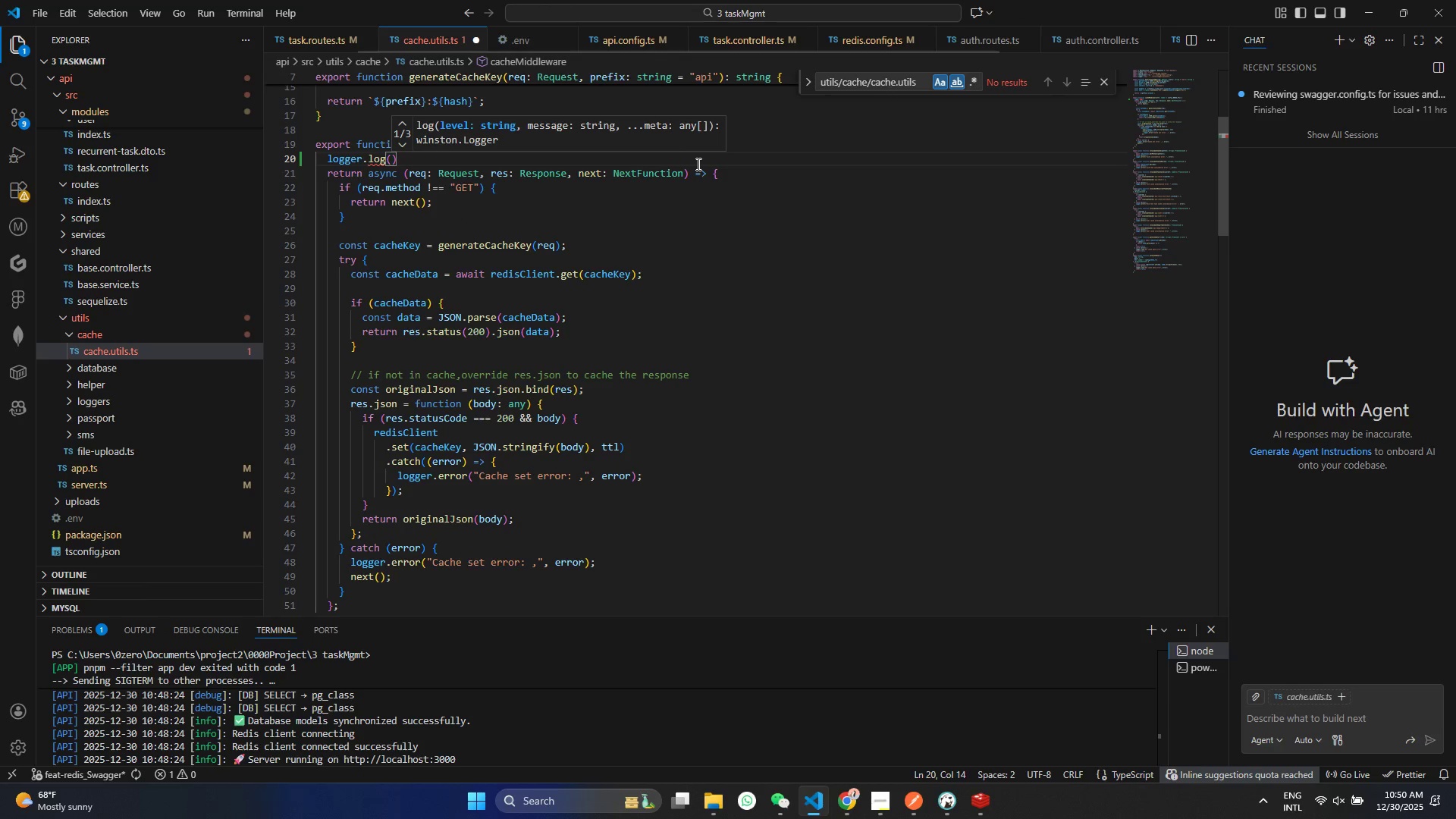 
key(Shift+Quote)
 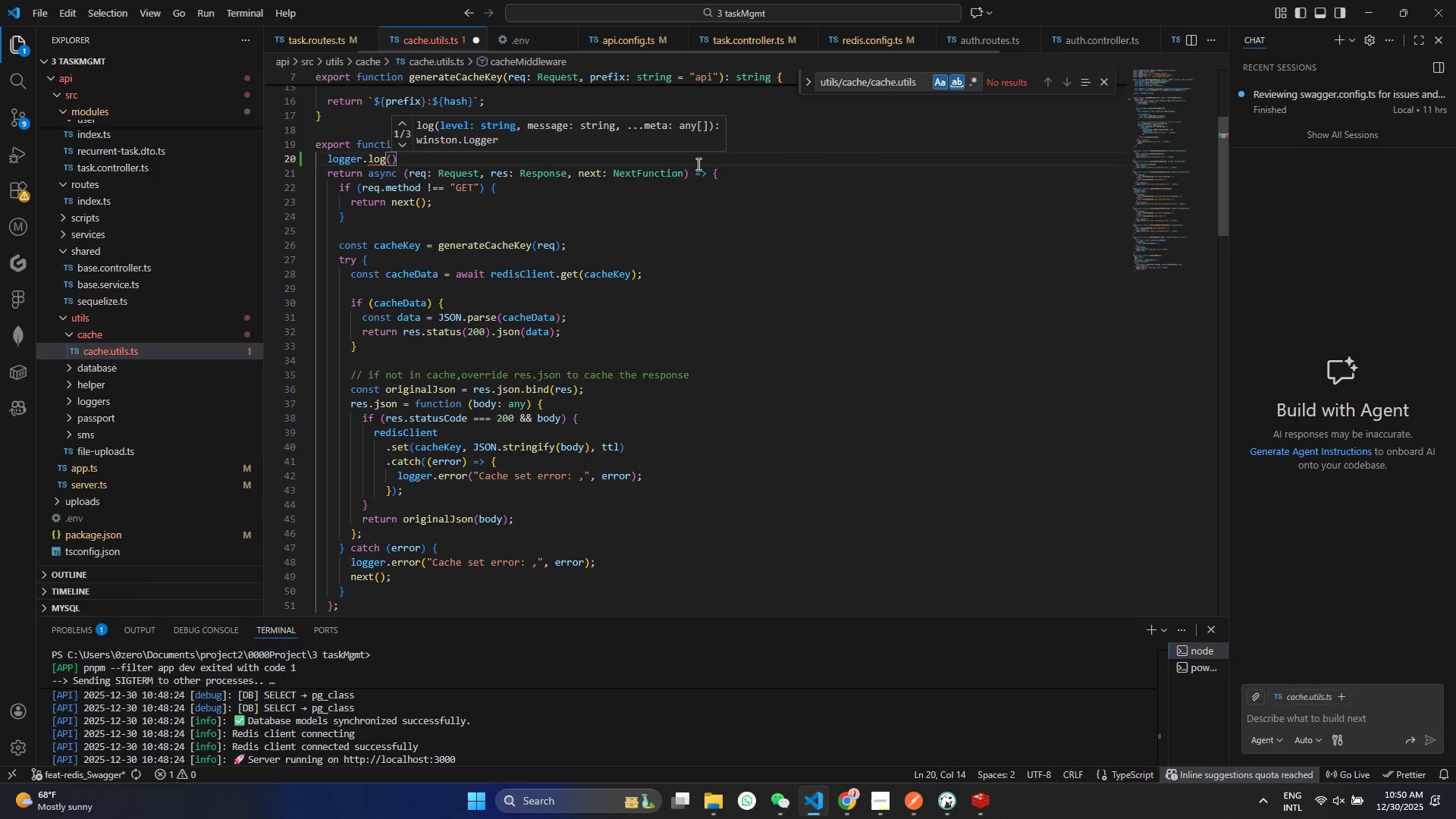 
key(Shift+Quote)
 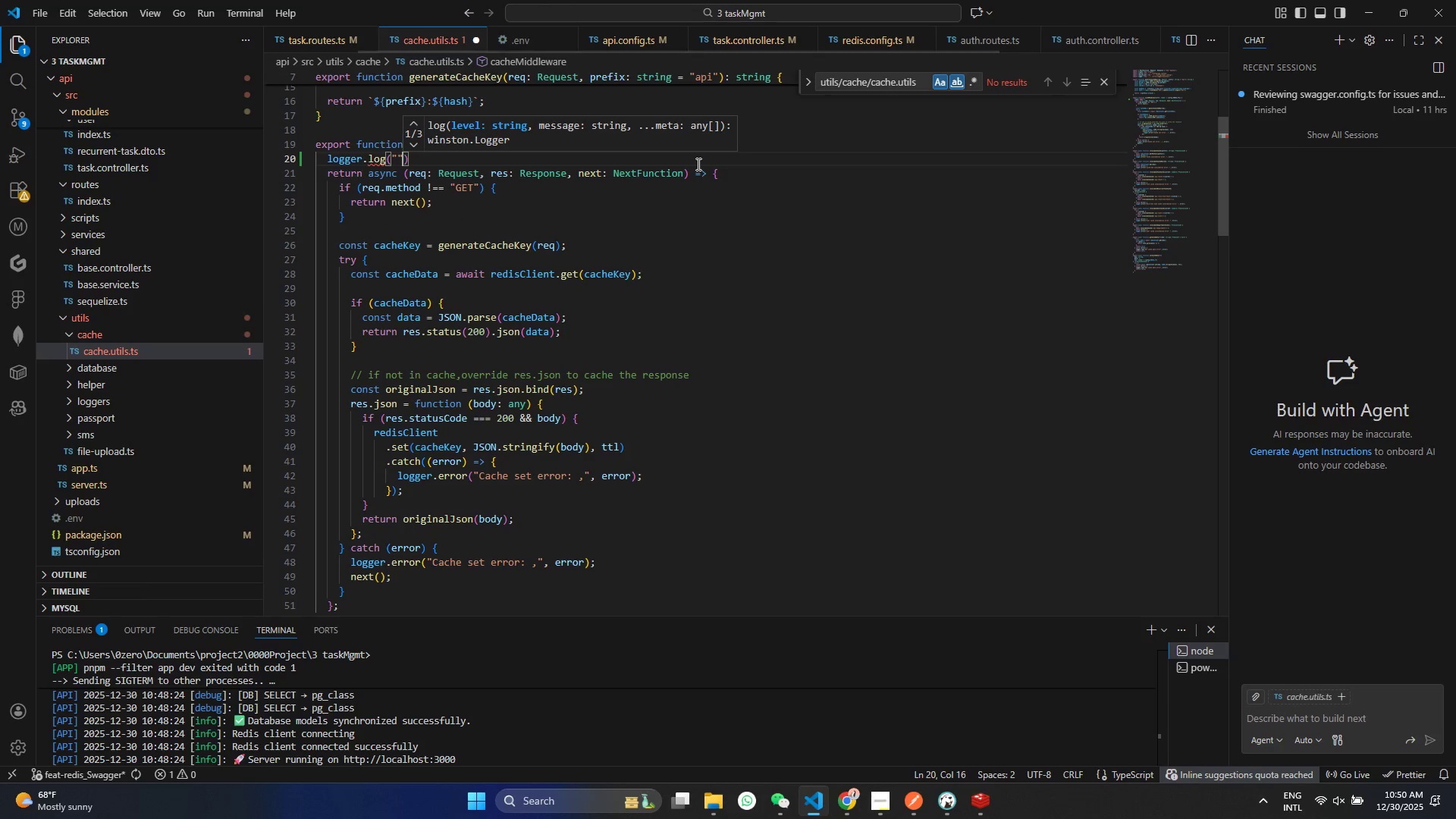 
key(ArrowLeft)
 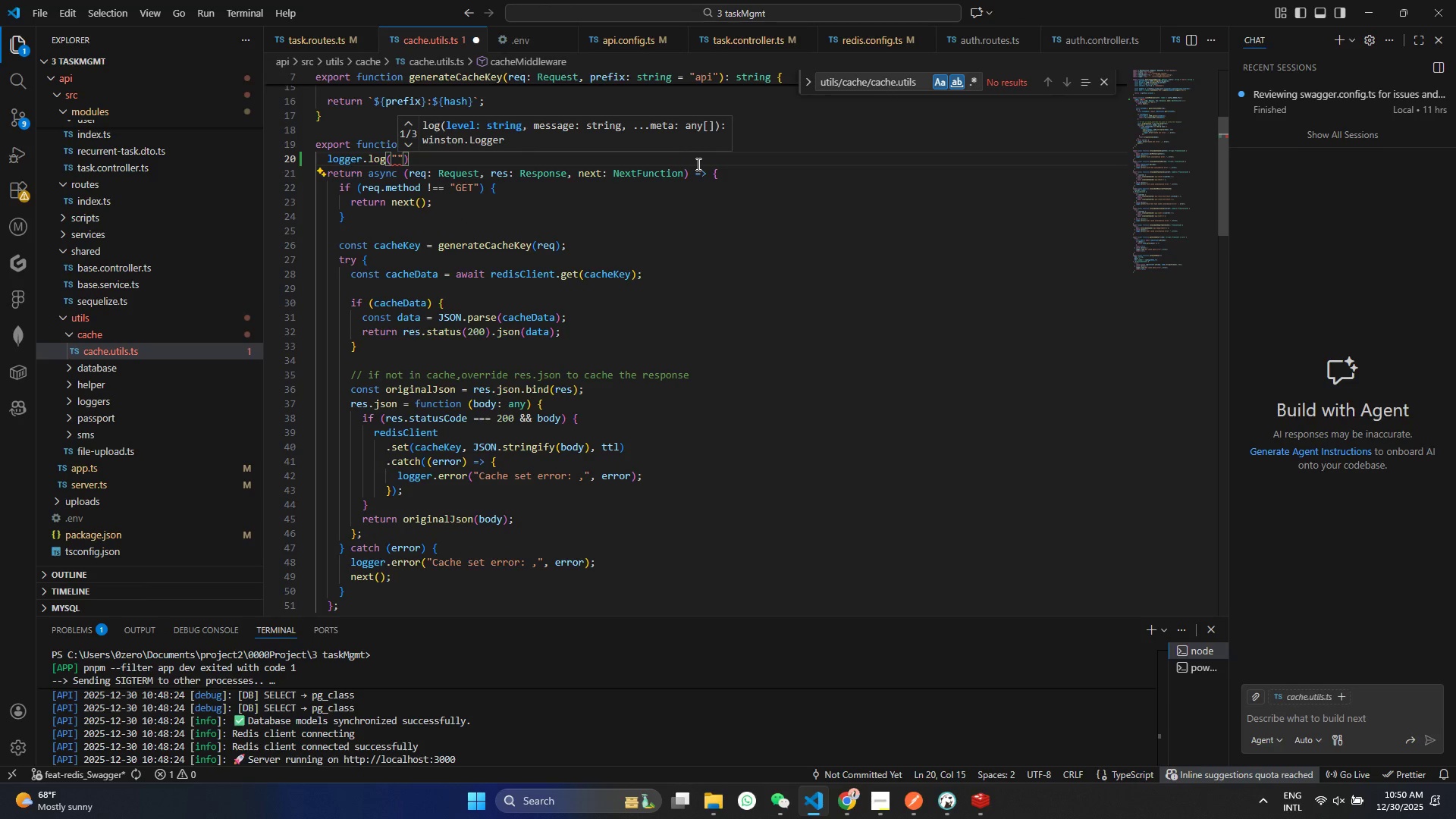 
left_click([846, 259])
 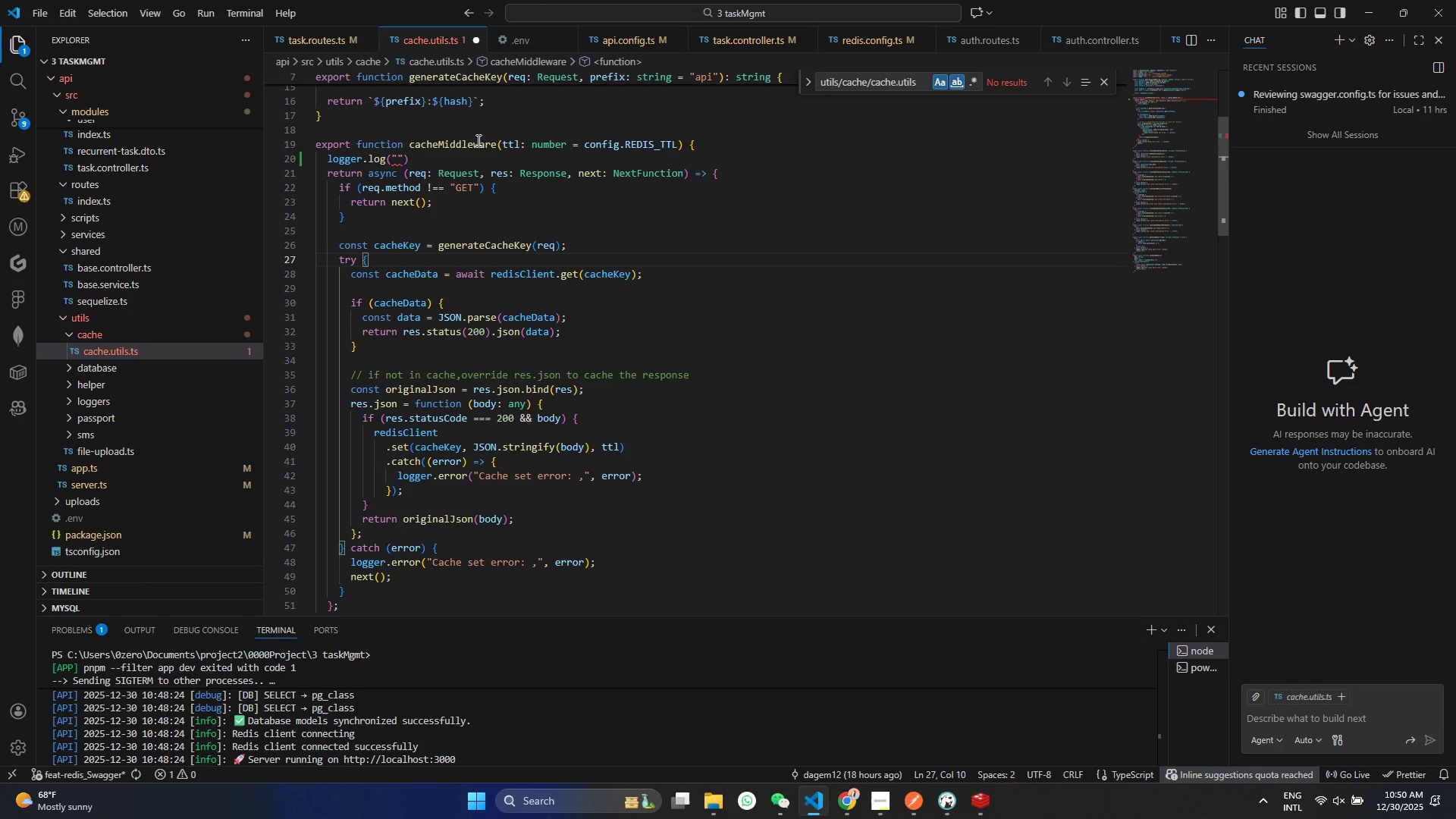 
left_click([477, 140])
 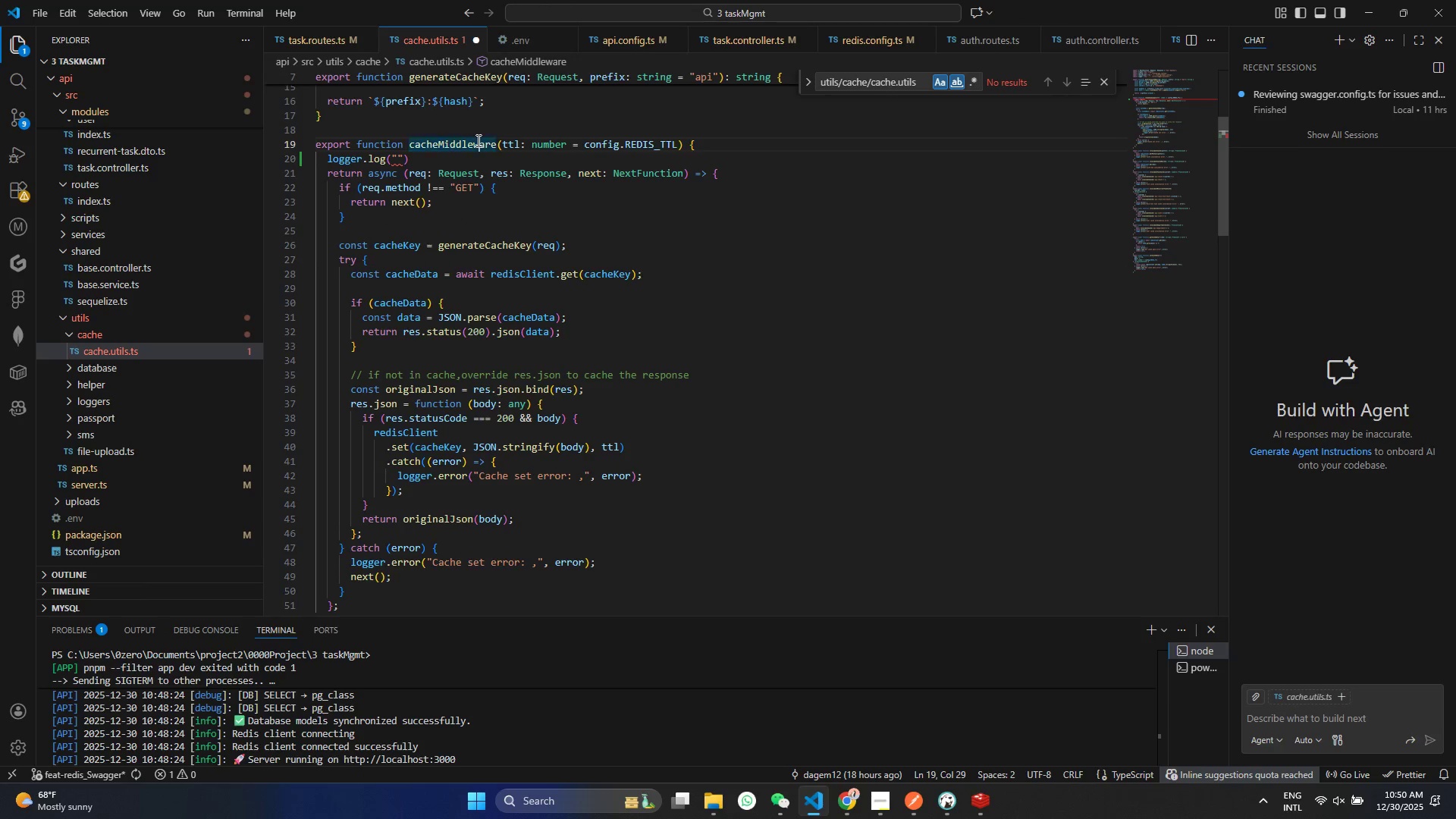 
hold_key(key=ControlLeft, duration=0.42)
 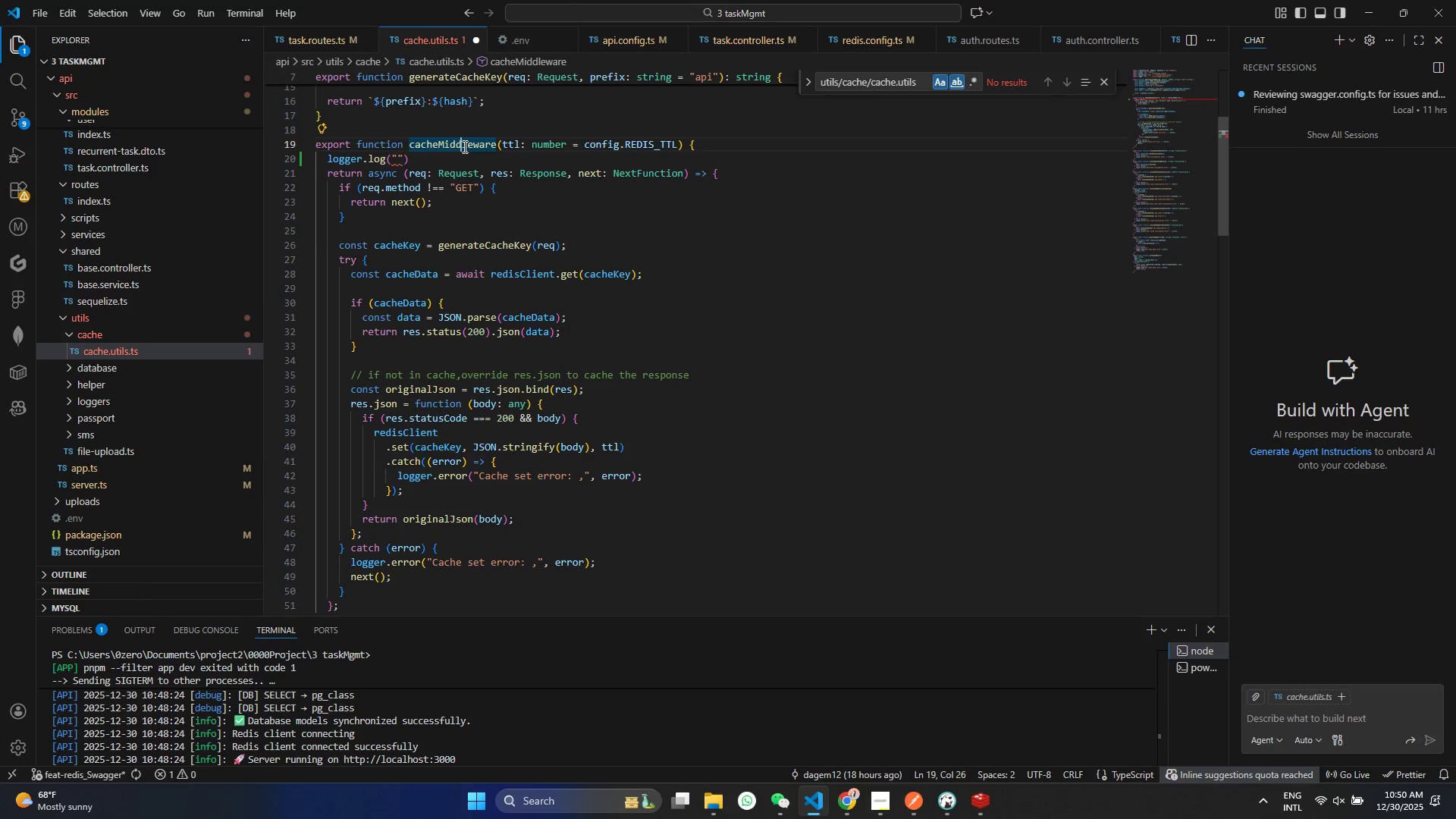 
double_click([463, 146])
 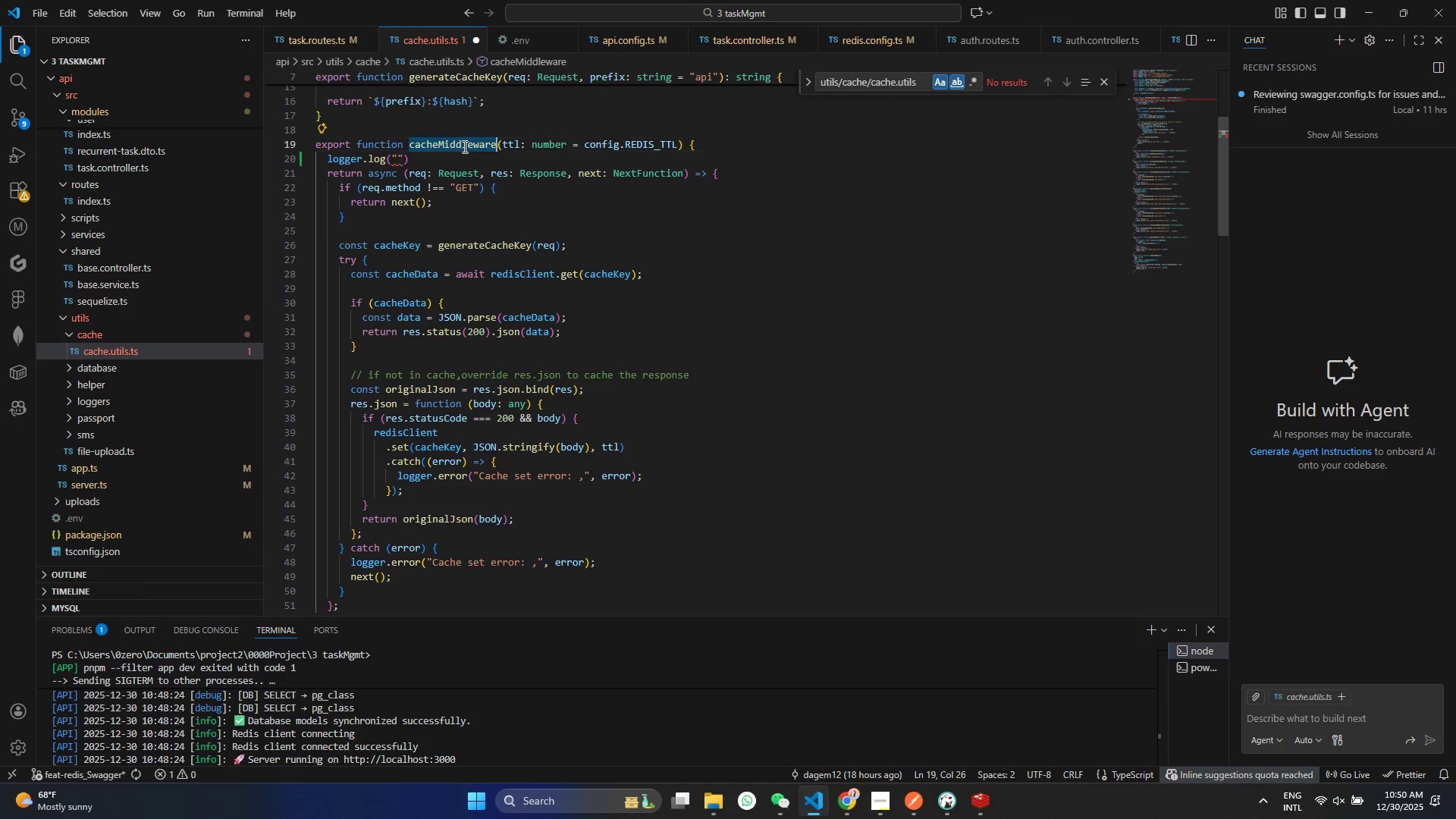 
key(Control+ControlLeft)
 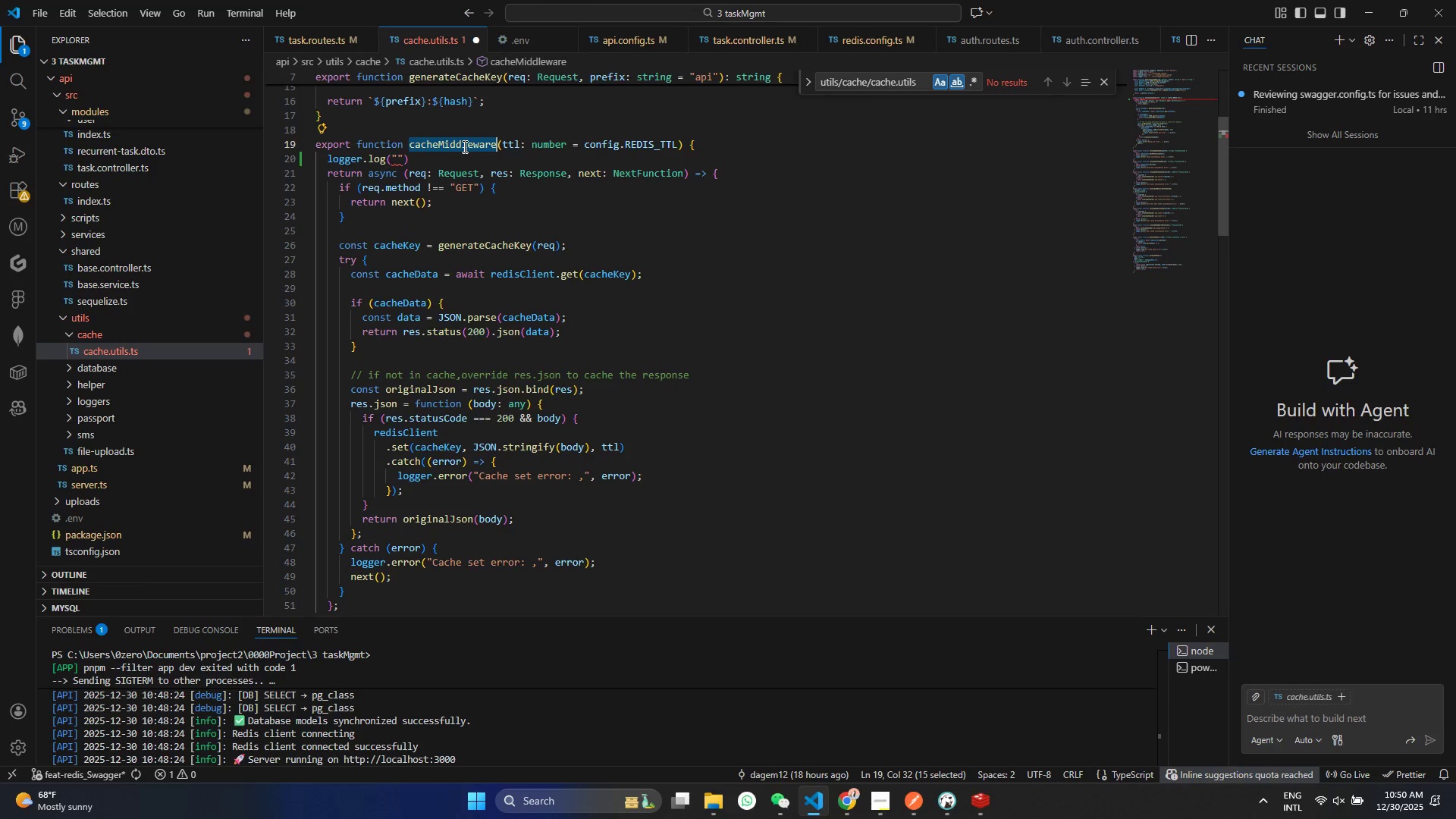 
key(Control+C)
 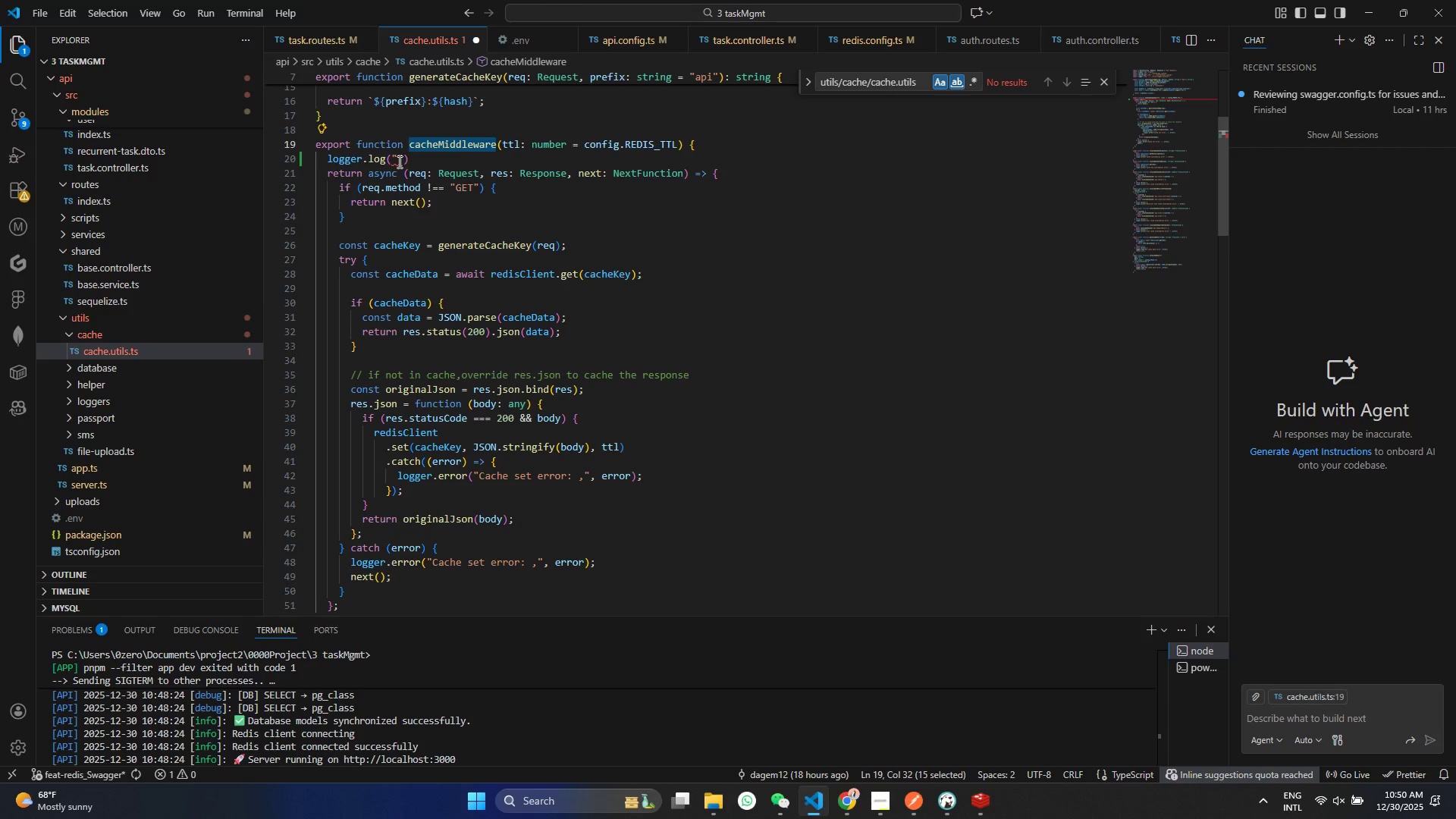 
left_click([398, 162])
 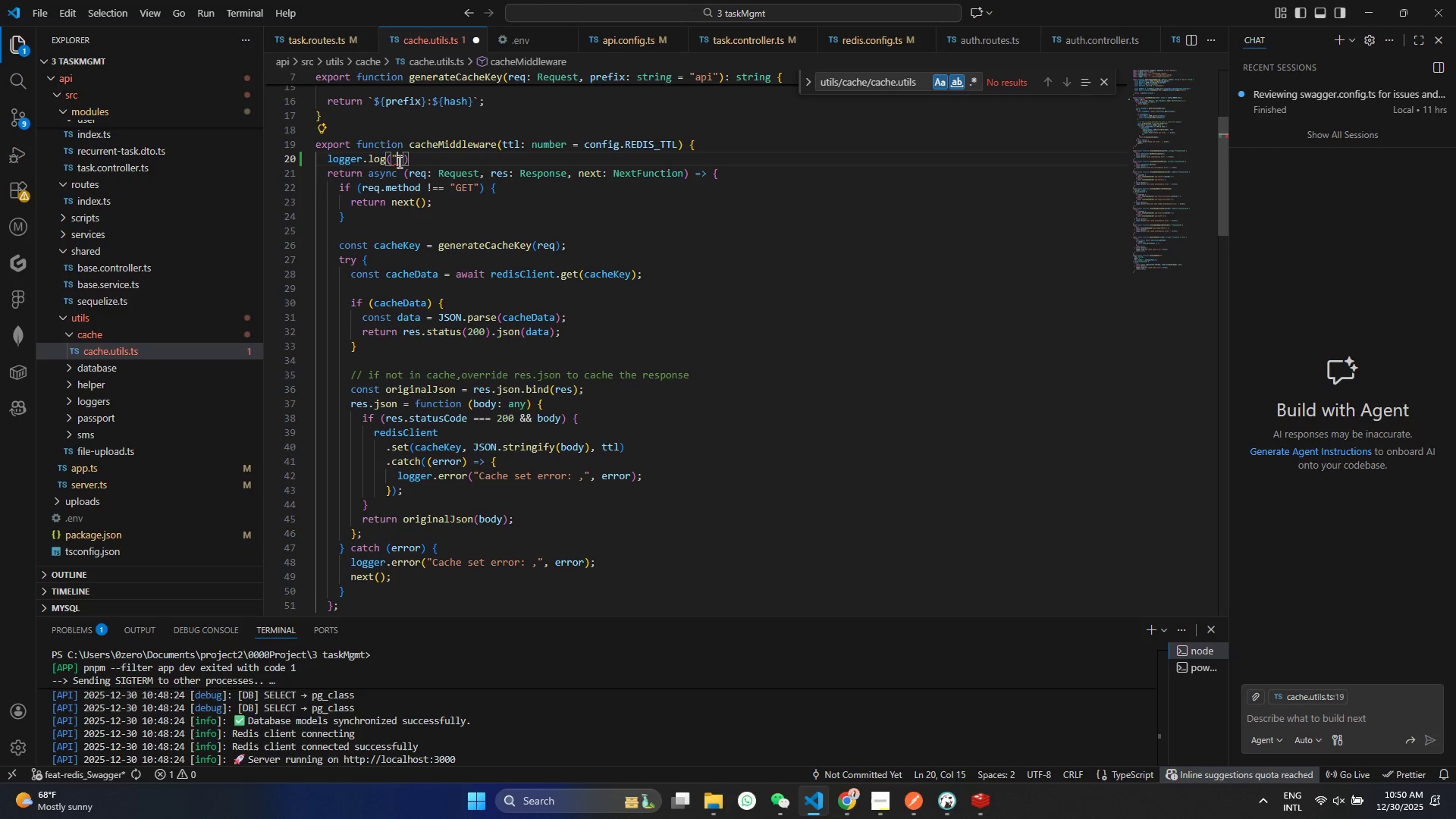 
key(Control+V)
 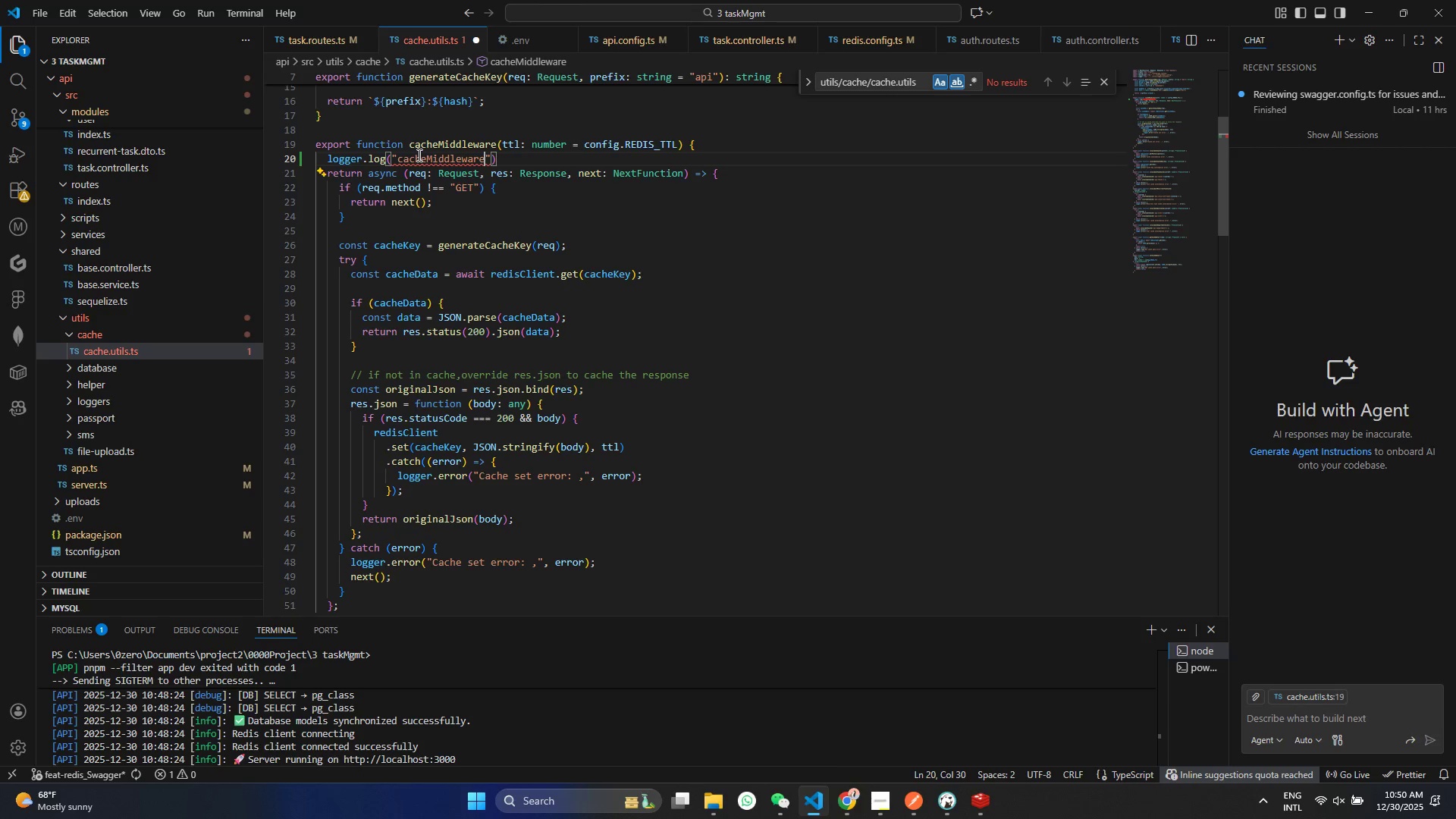 
type( called)
 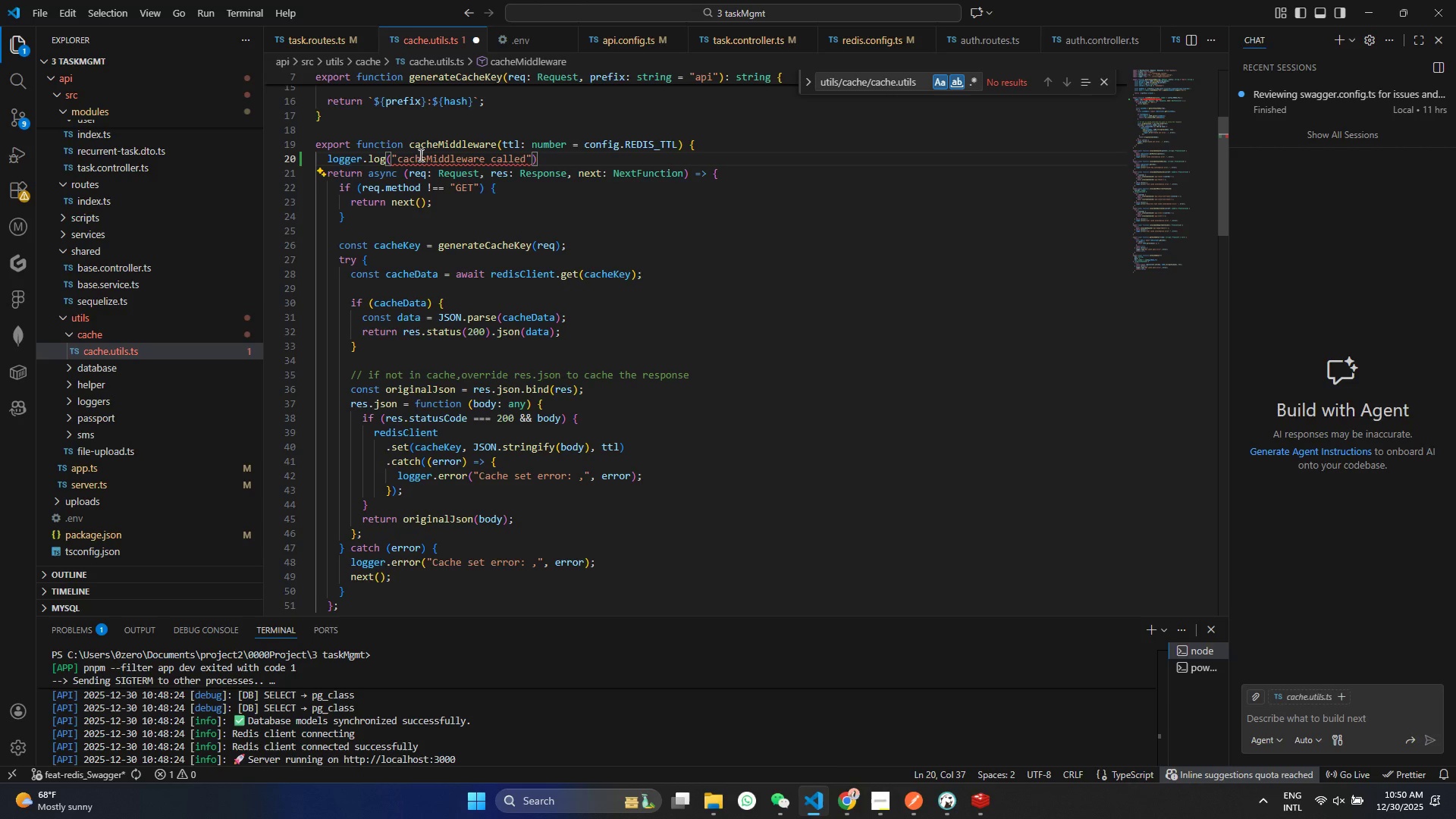 
left_click([500, 222])
 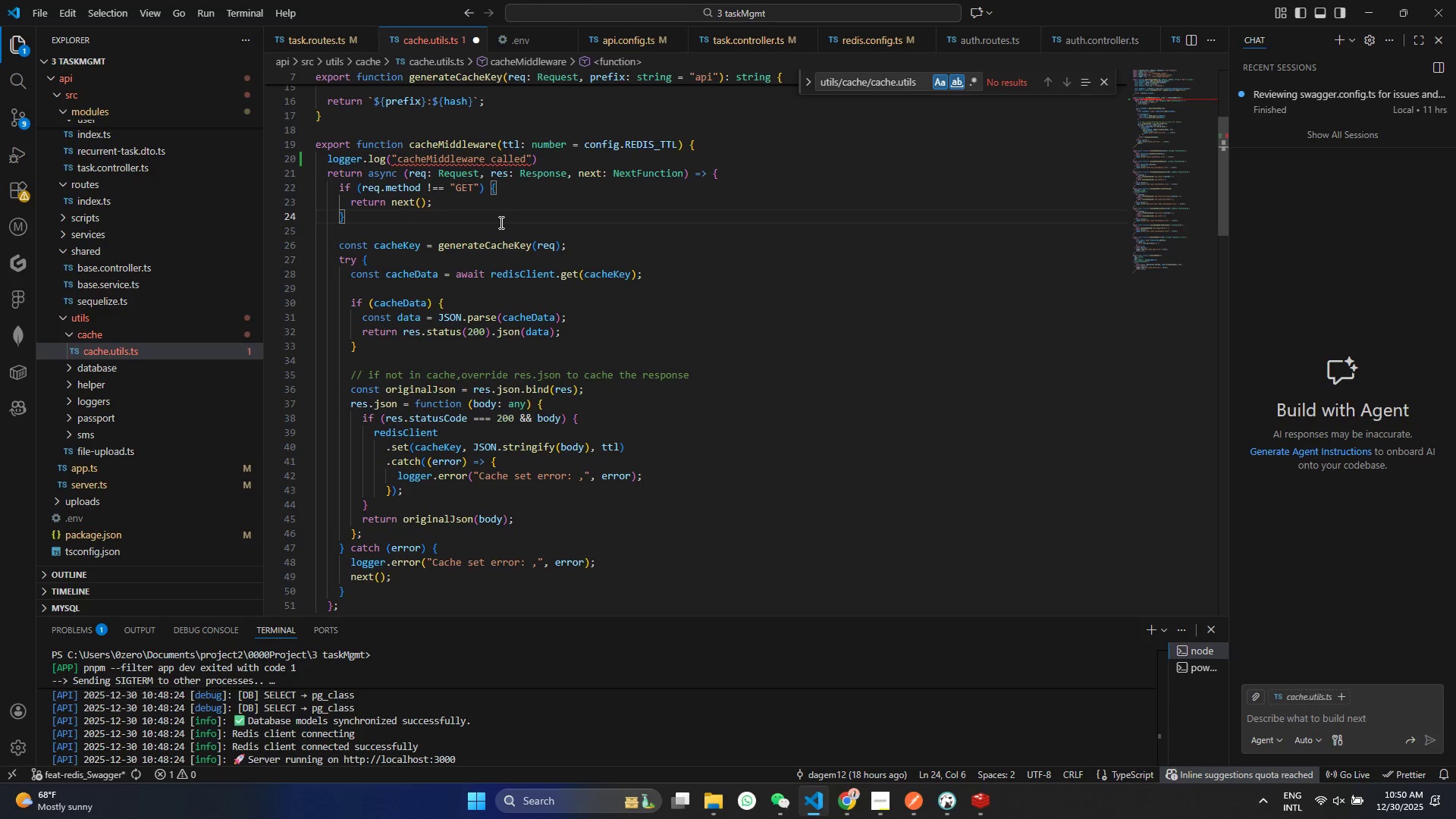 
hold_key(key=ControlLeft, duration=0.61)
 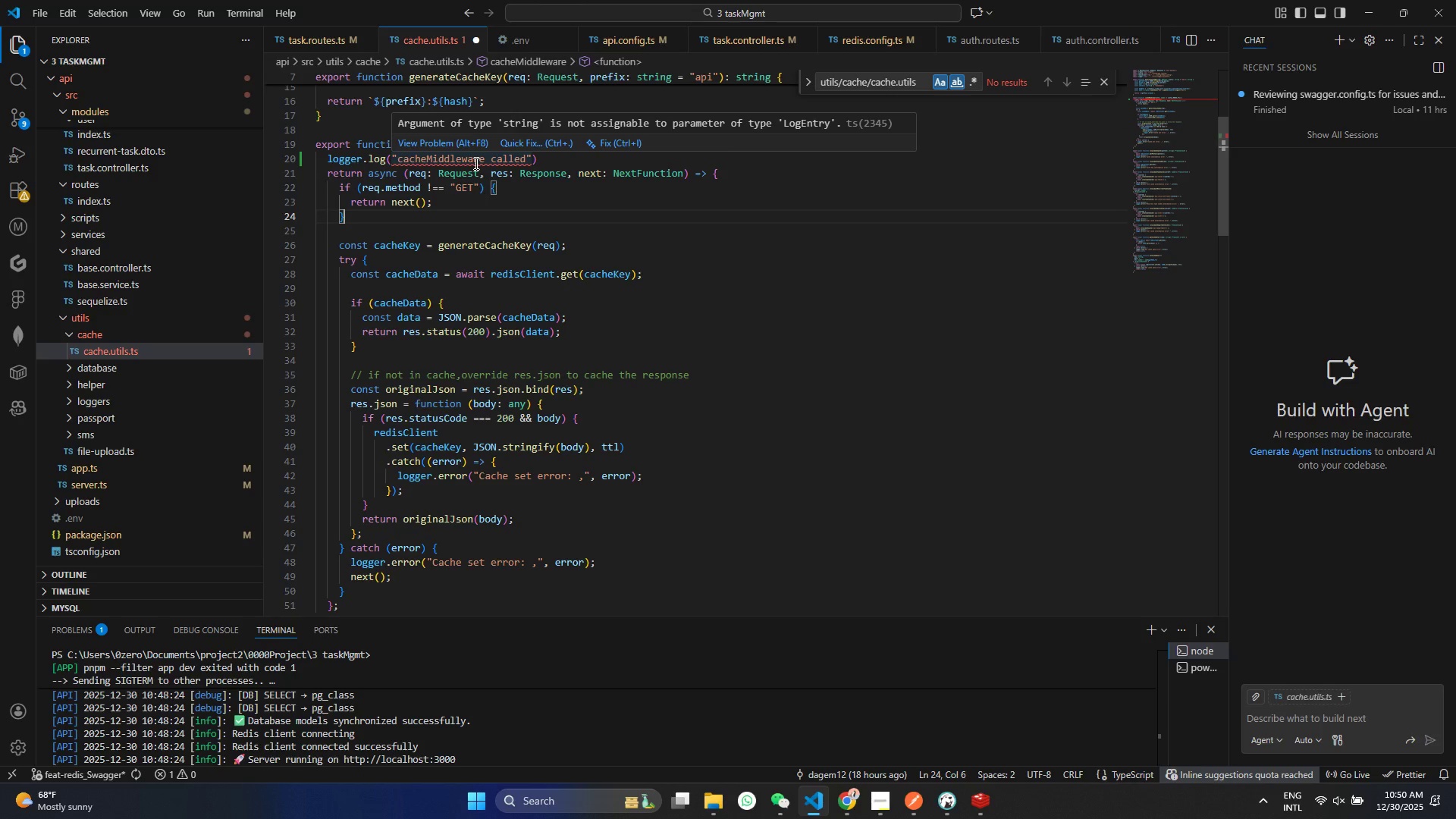 
wait(8.56)
 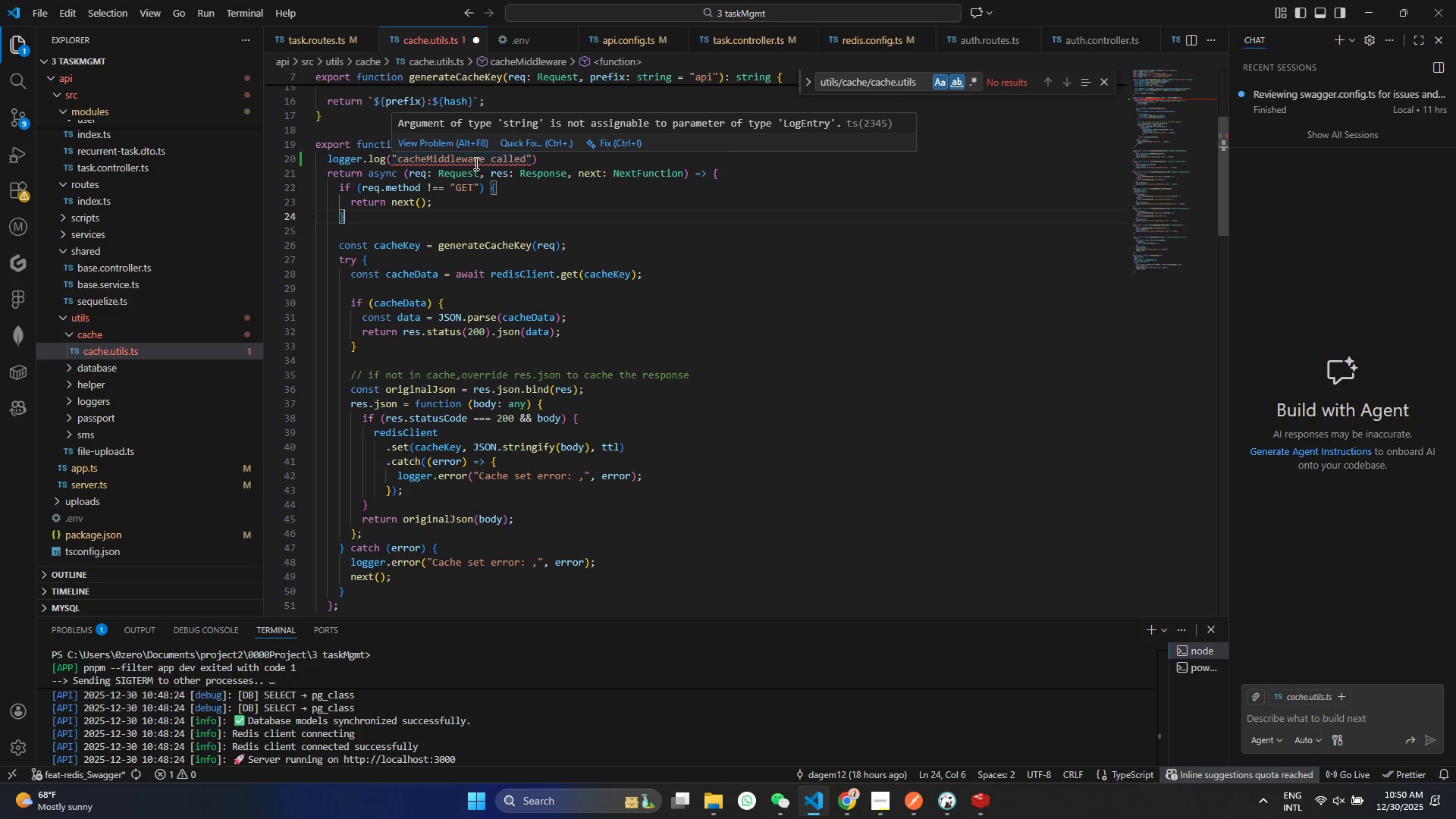 
left_click([475, 163])
 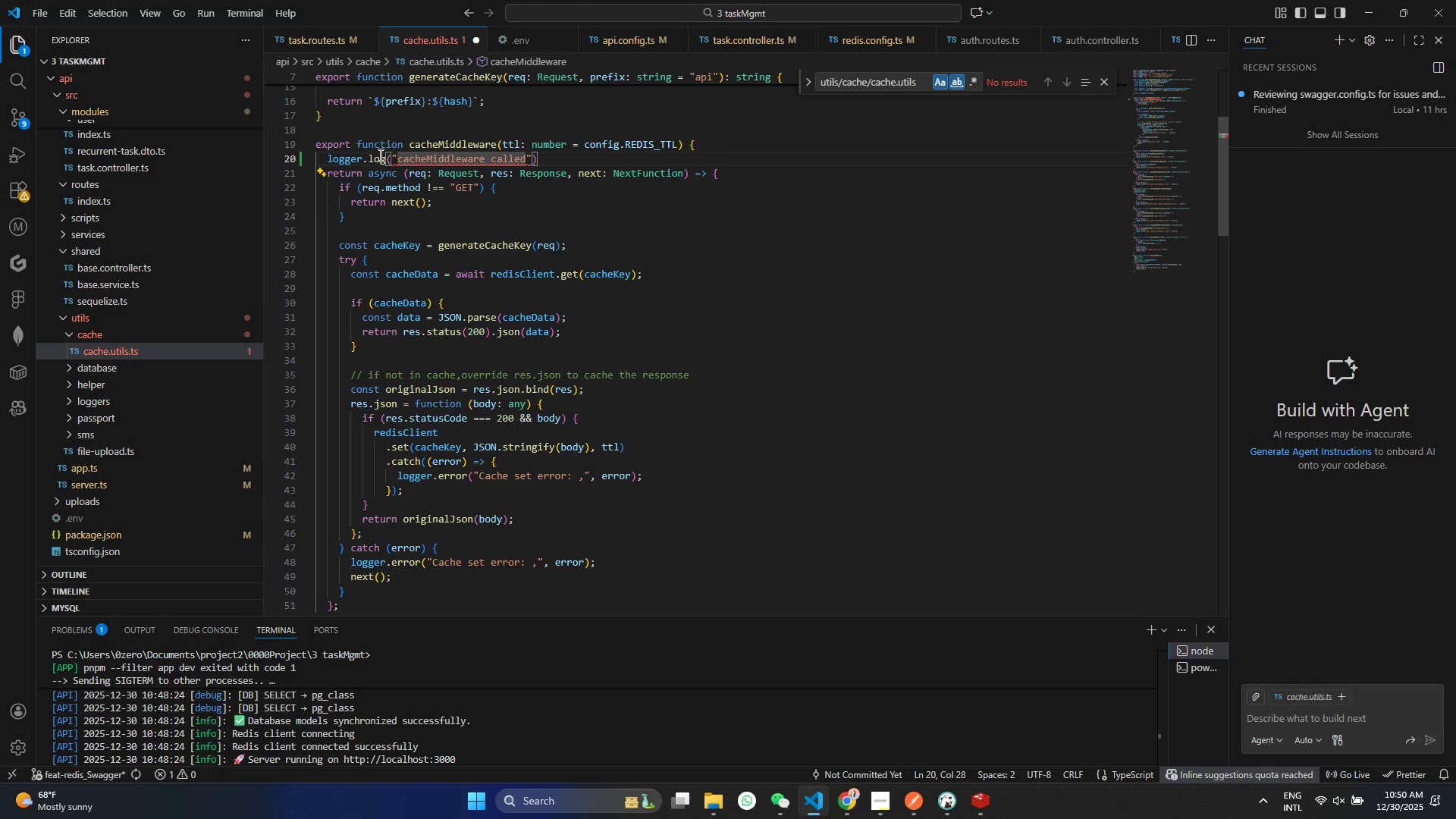 
double_click([379, 155])
 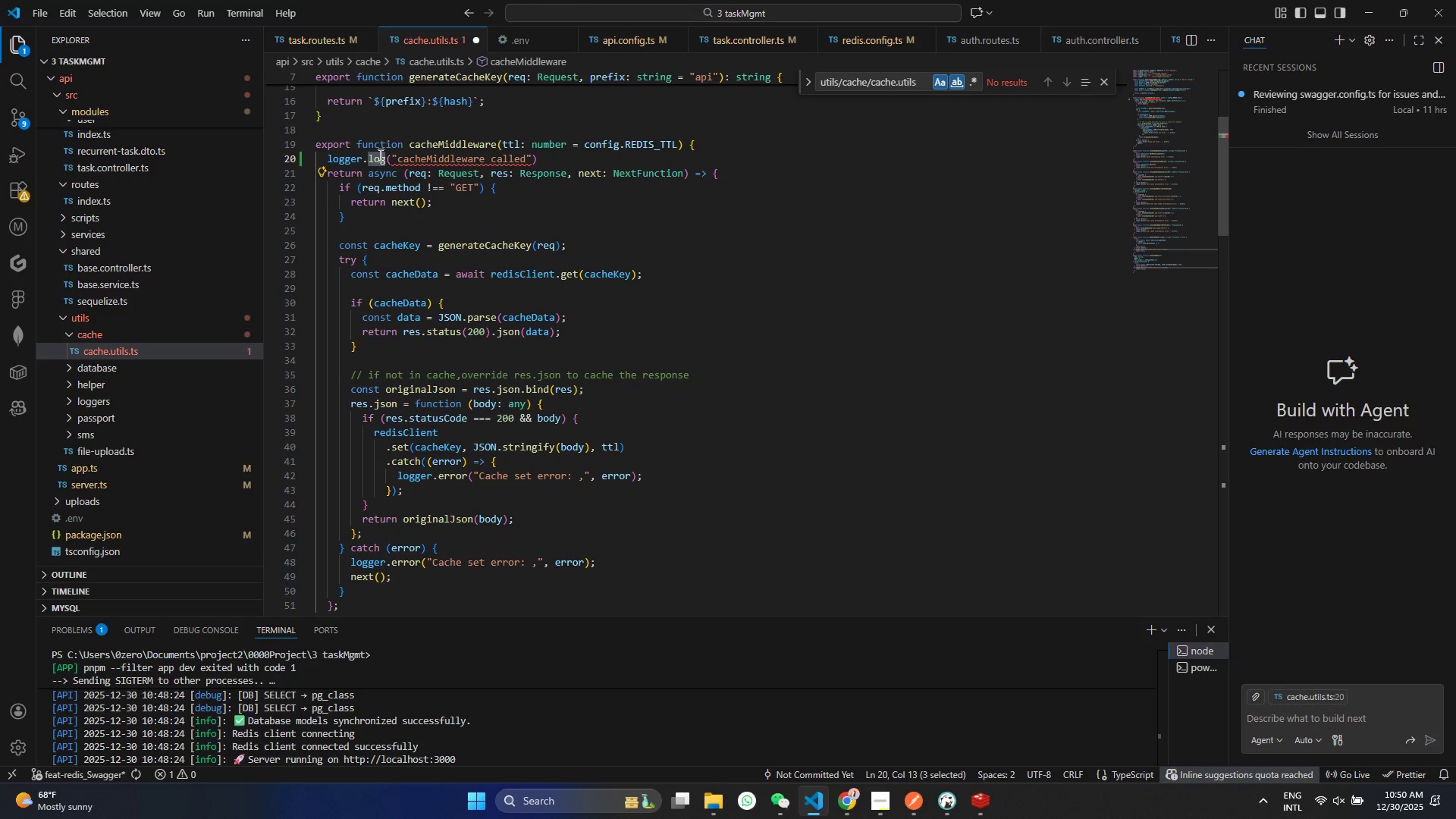 
type(info)
 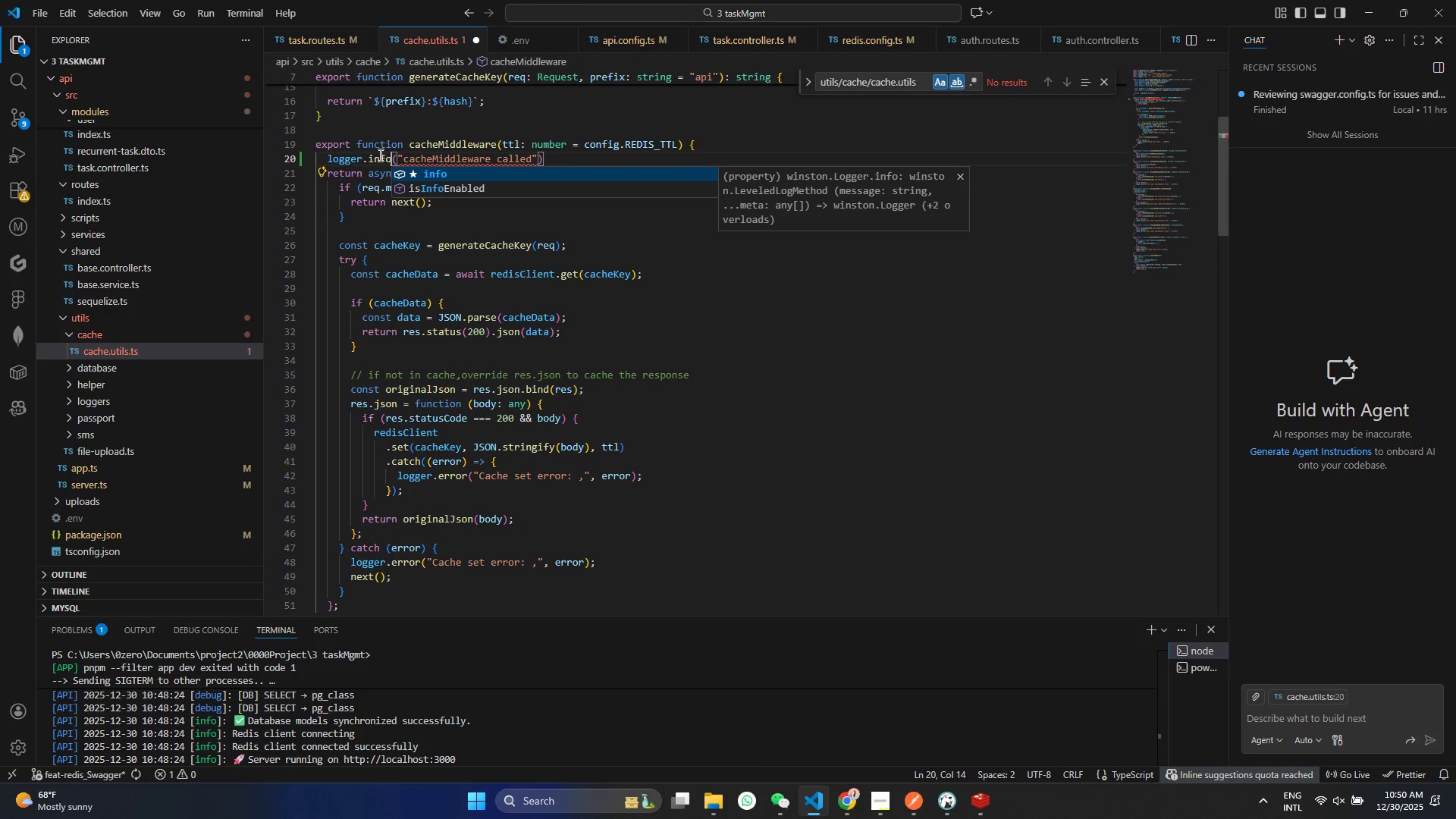 
key(Enter)
 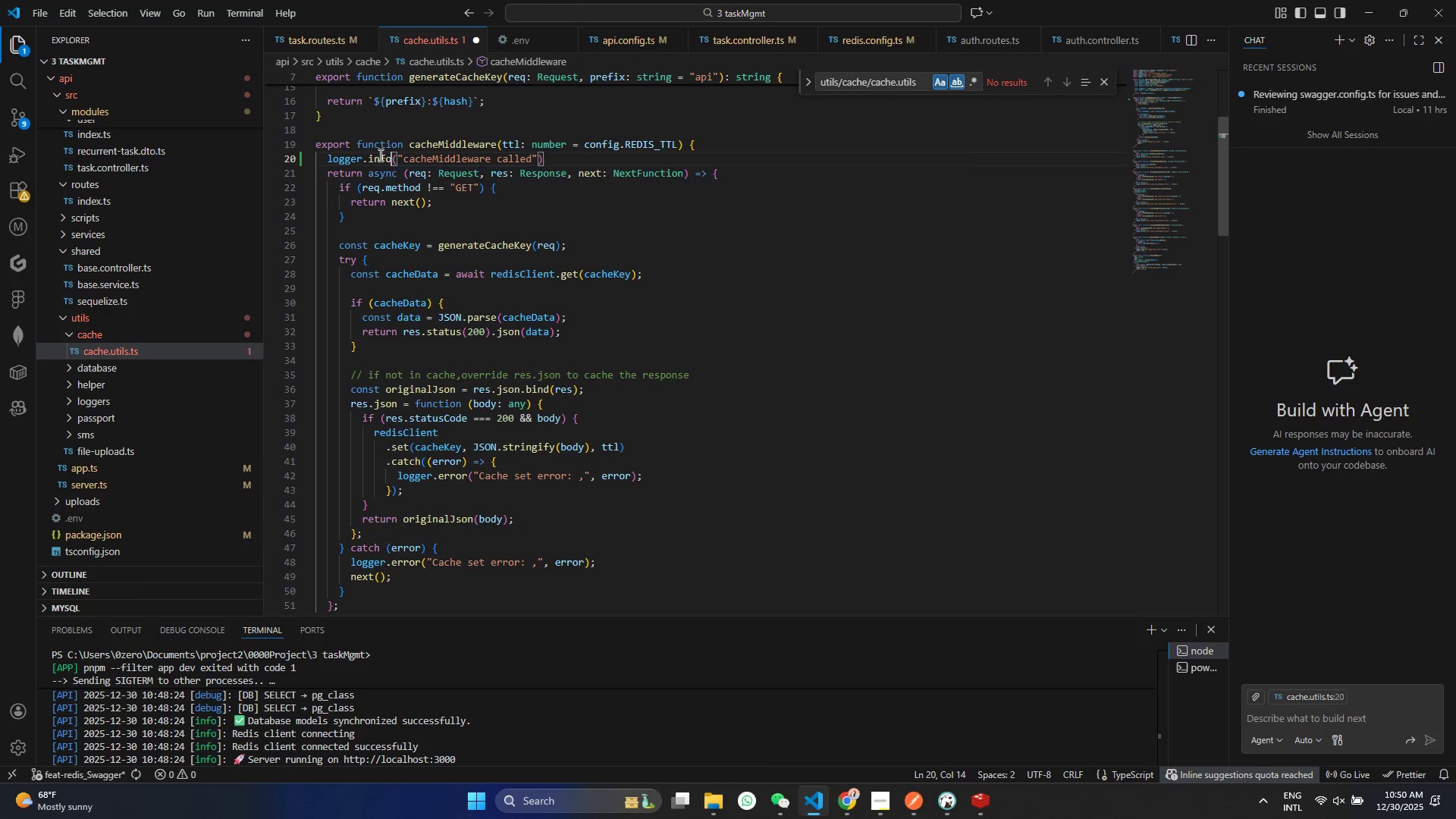 
key(Control+ControlLeft)
 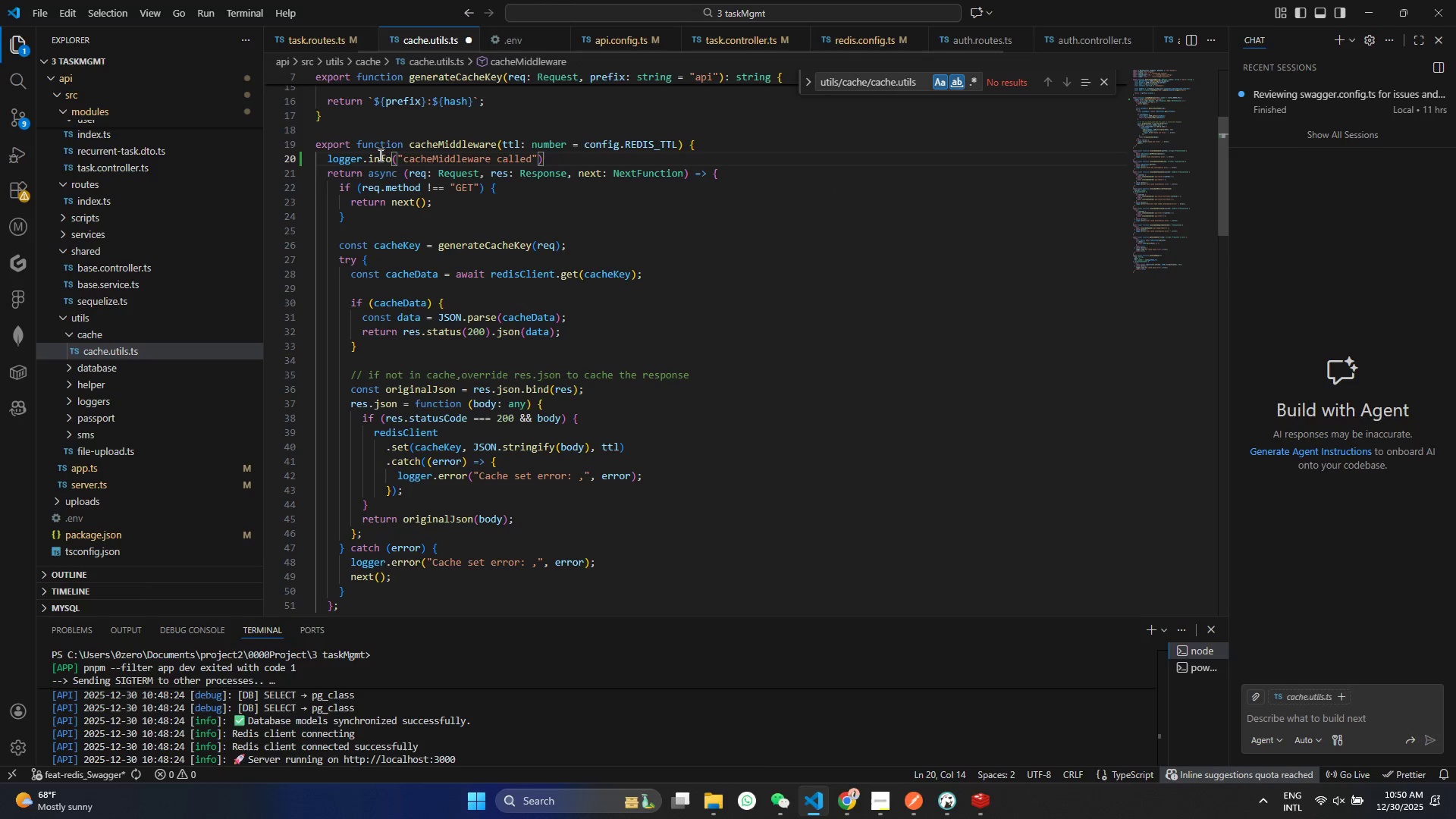 
key(Control+S)
 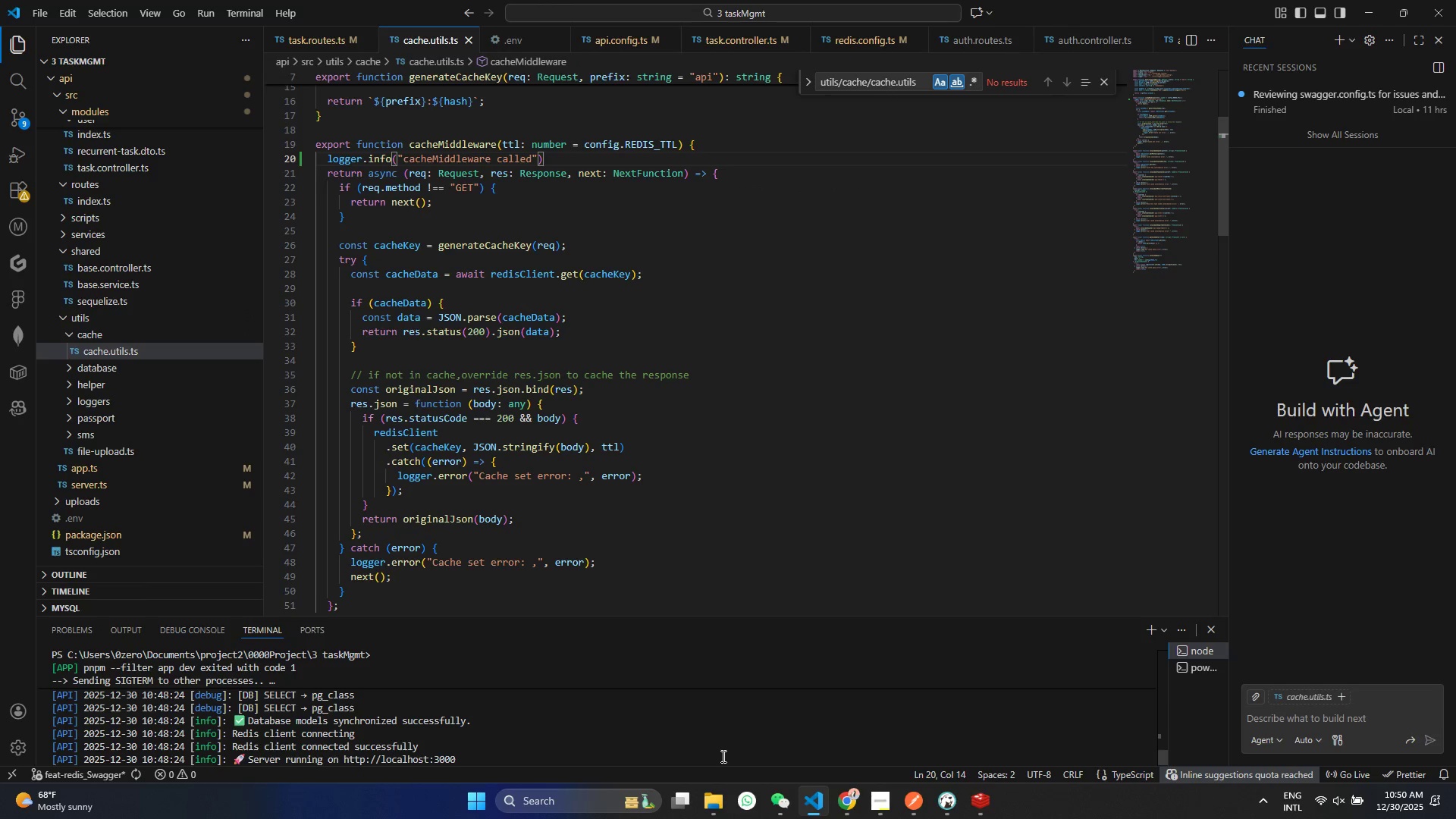 
scroll: coordinate [693, 741], scroll_direction: down, amount: 40.0
 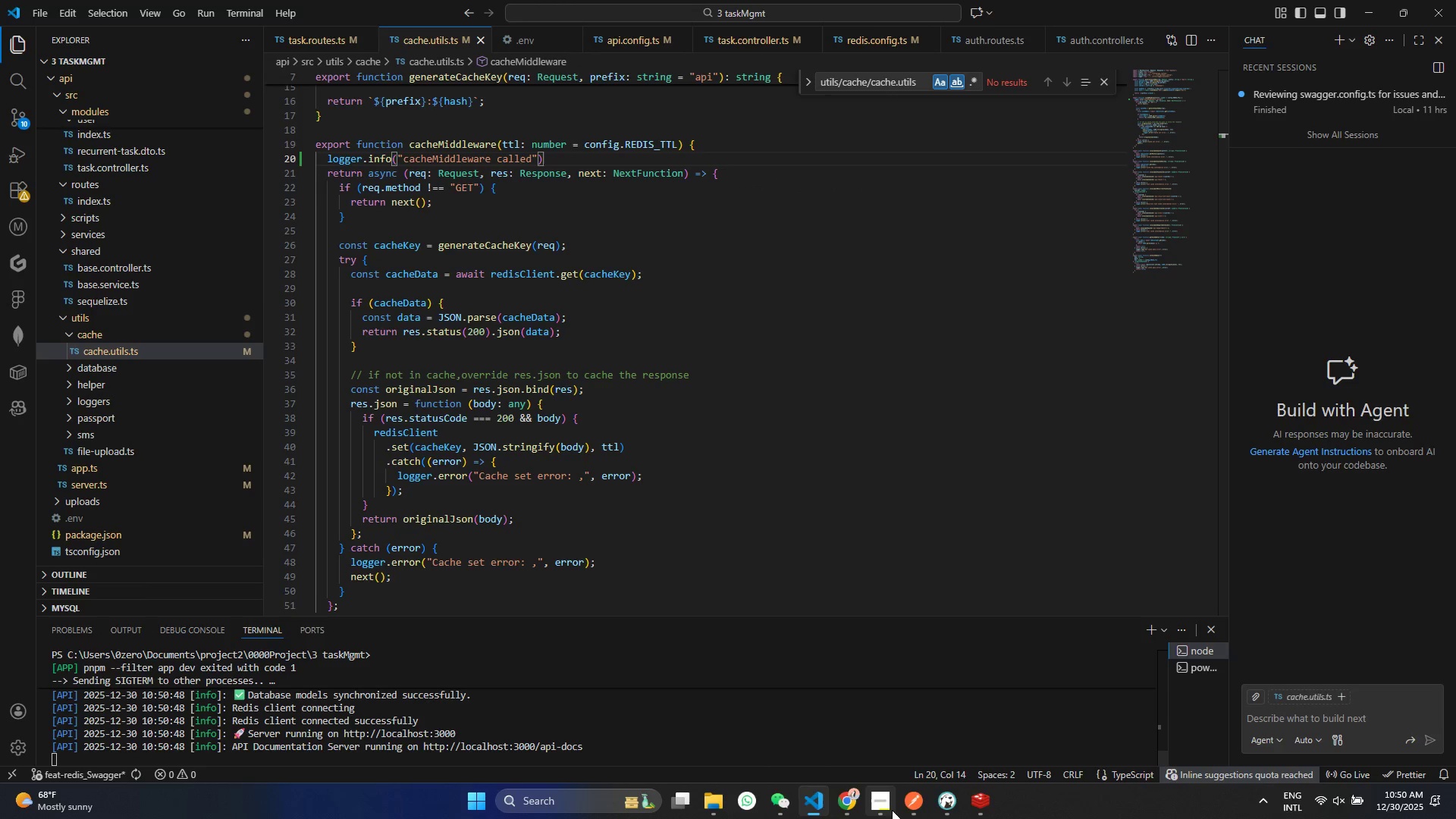 
left_click([904, 810])
 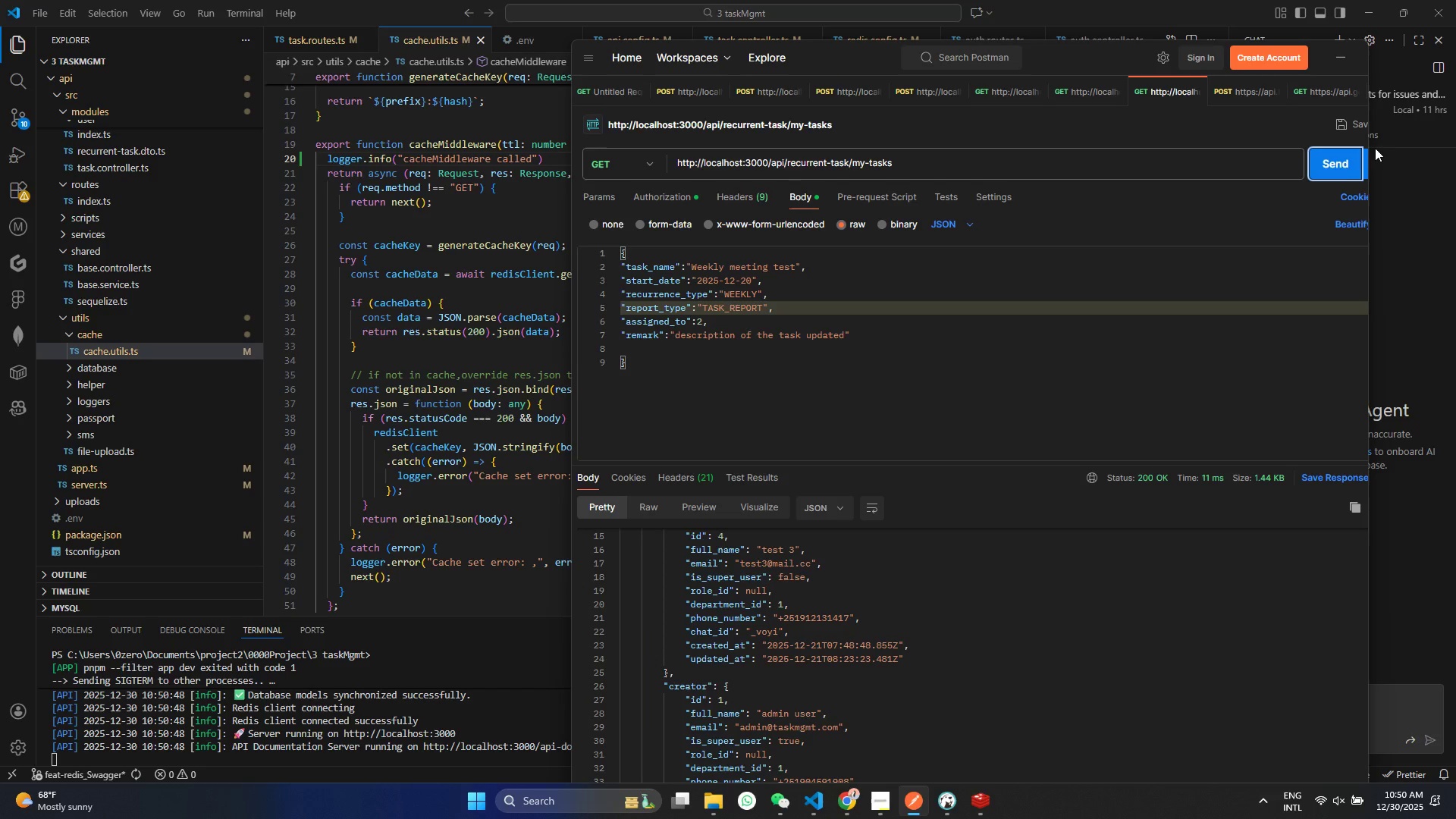 
left_click([1323, 157])
 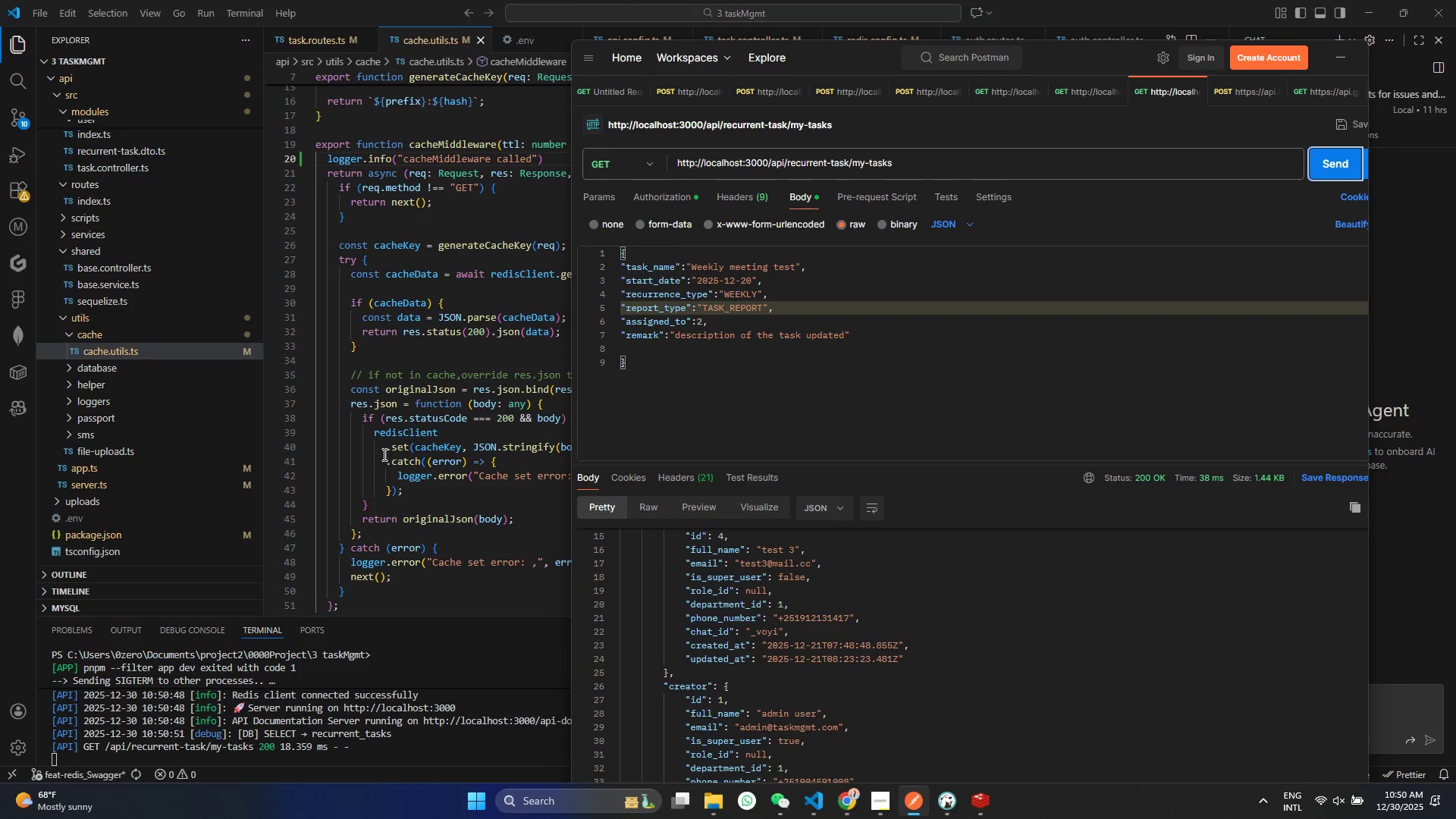 
left_click([413, 726])
 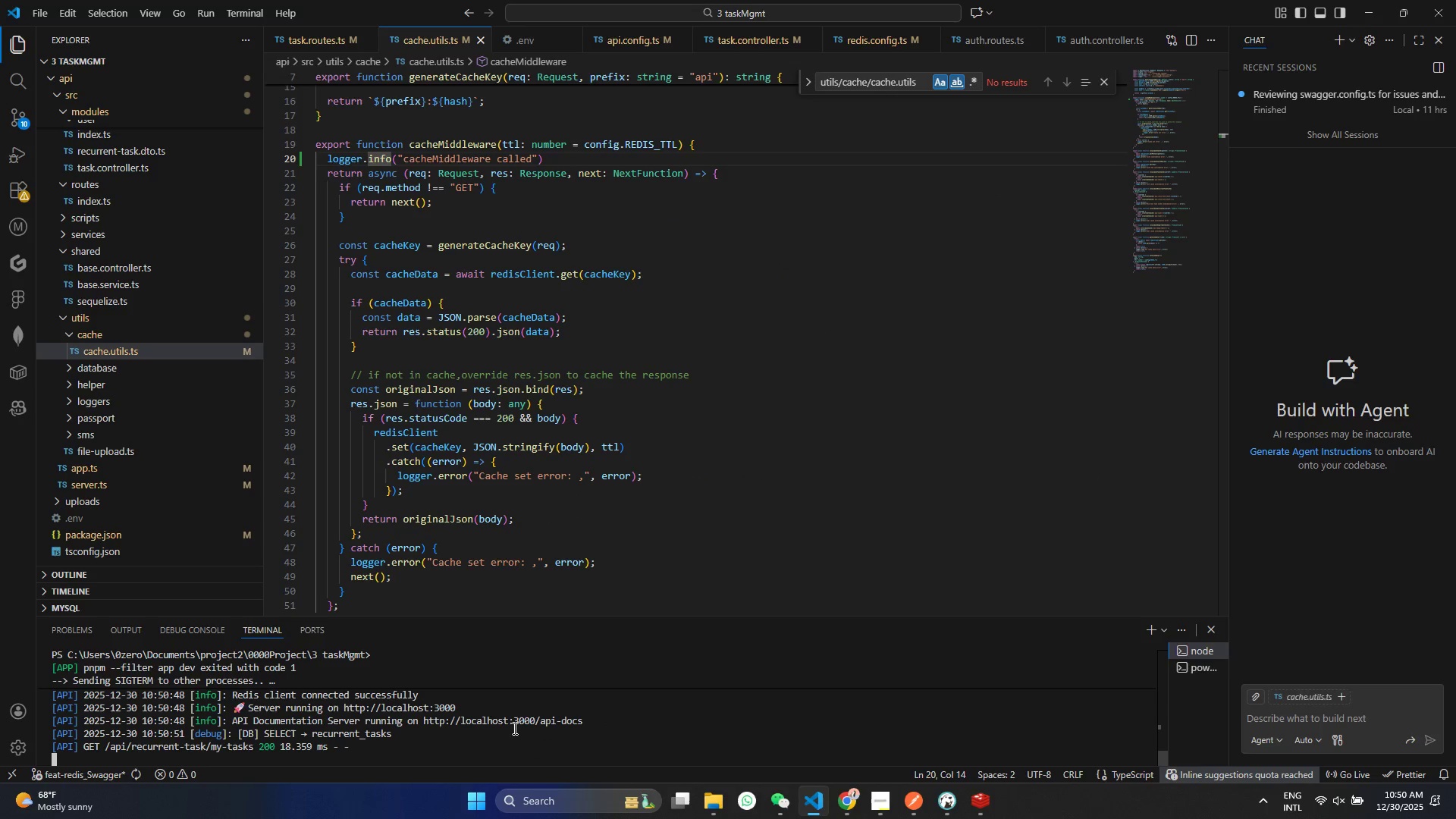 
double_click([507, 705])
 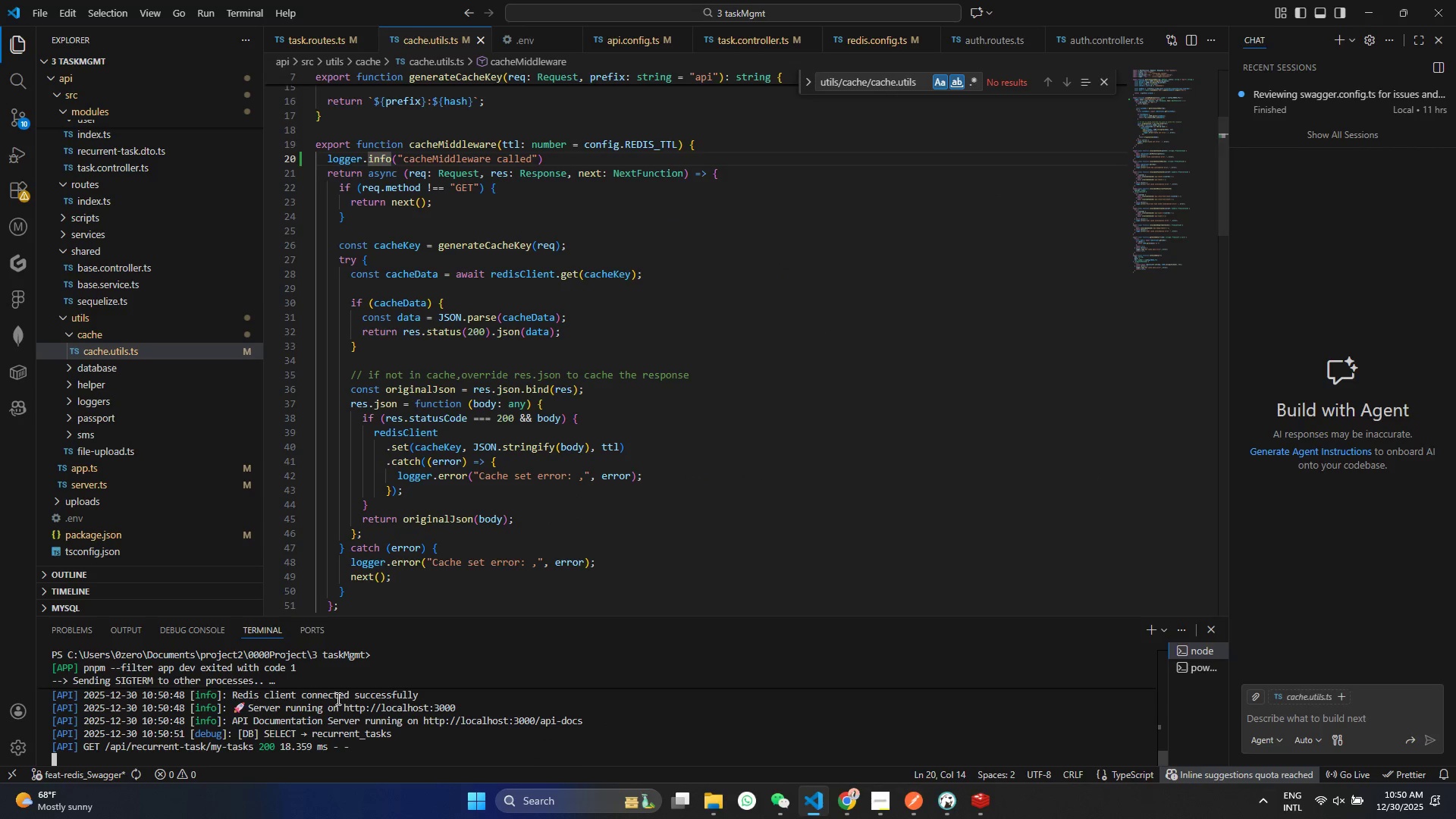 
left_click([355, 726])
 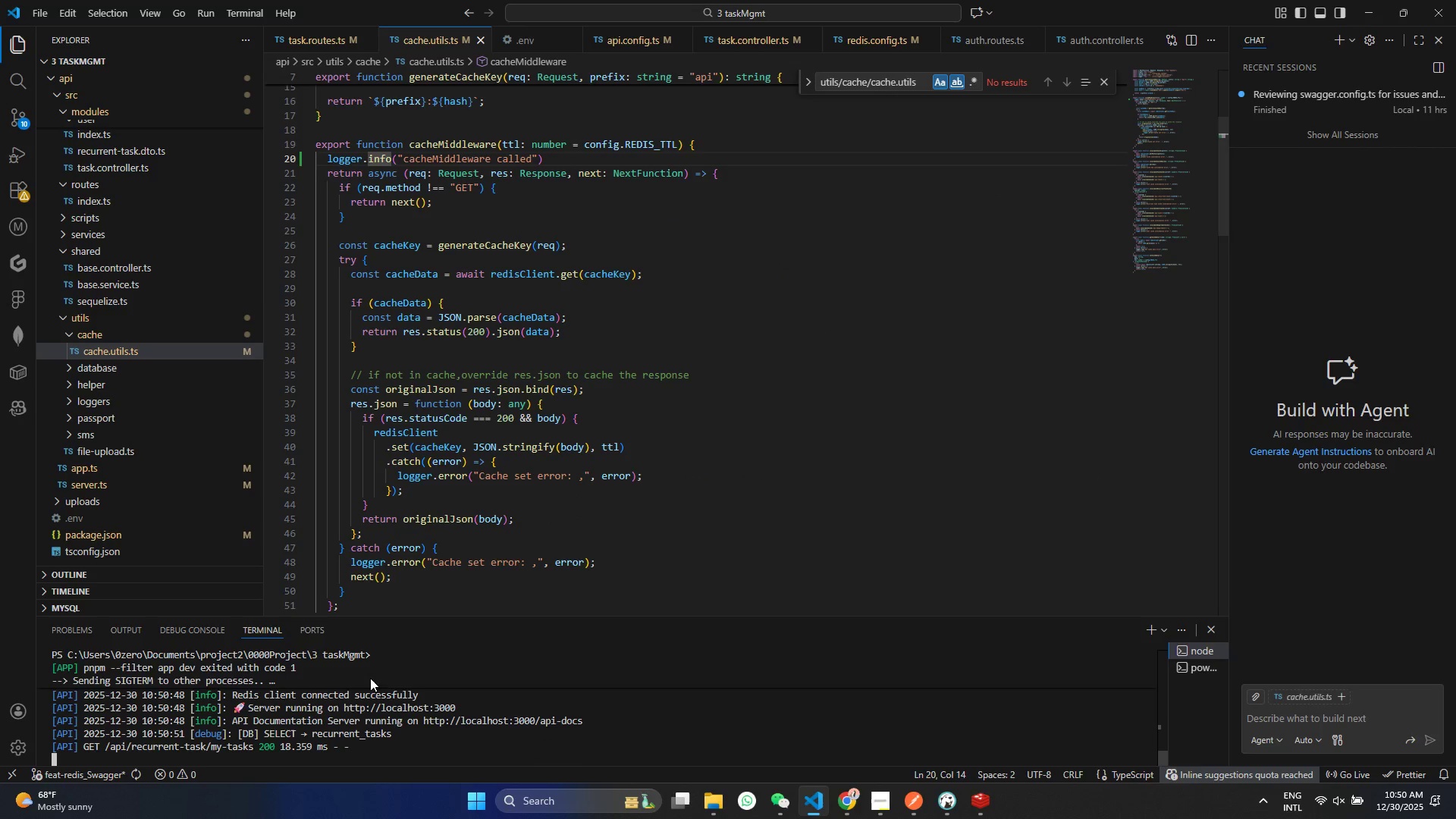 
key(Control+C)
 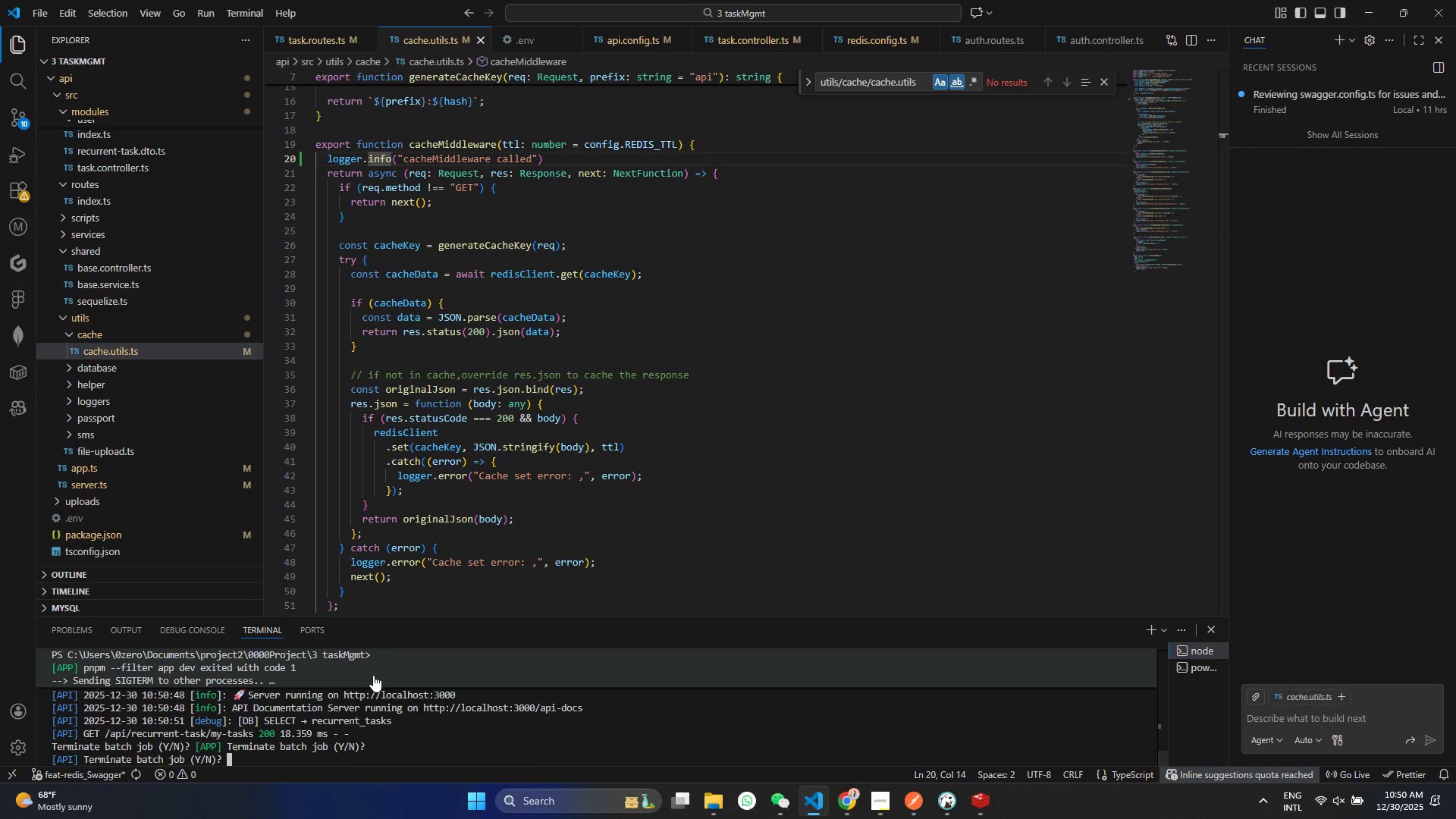 
key(Control+C)
 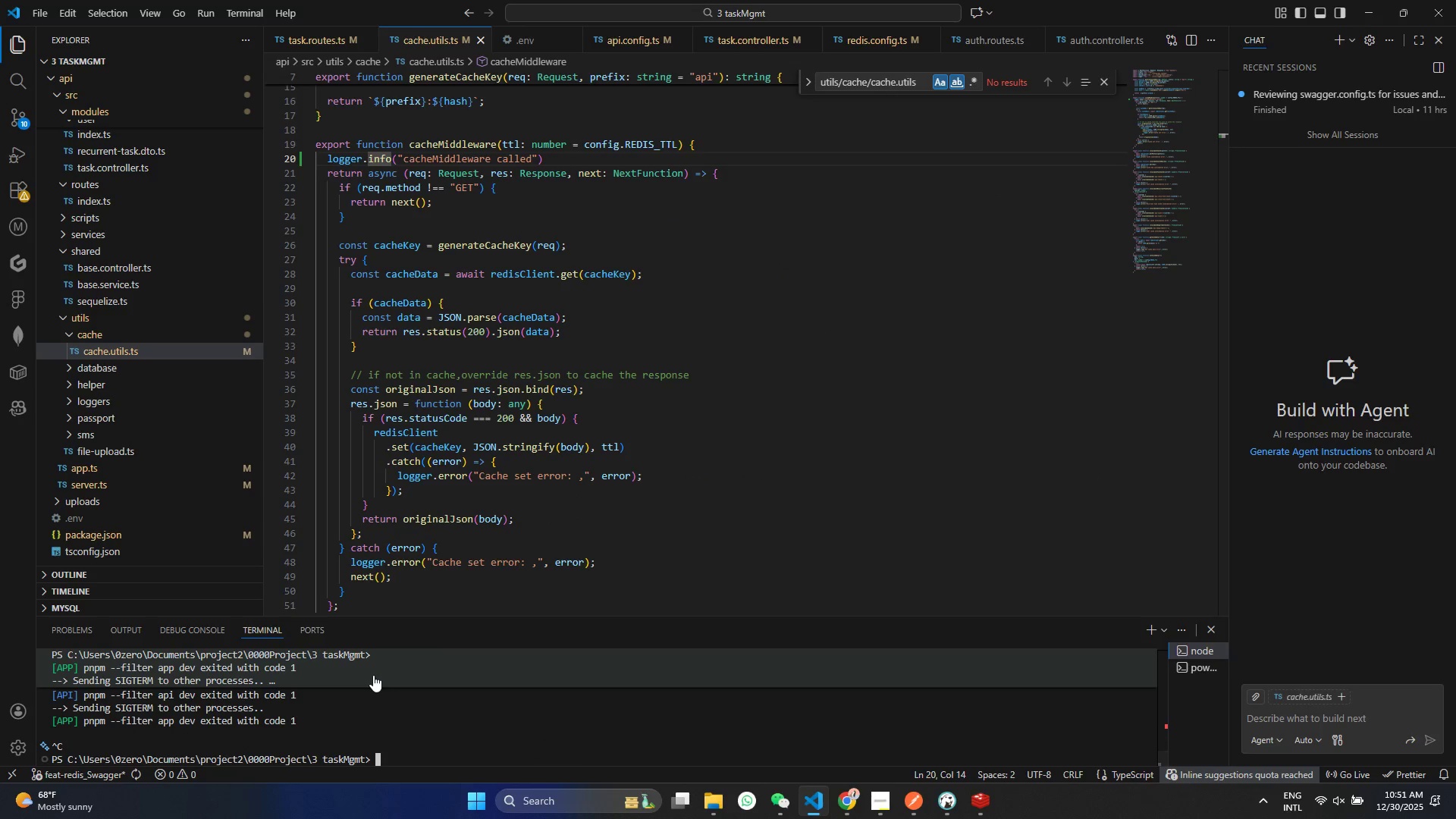 
key(ArrowUp)
 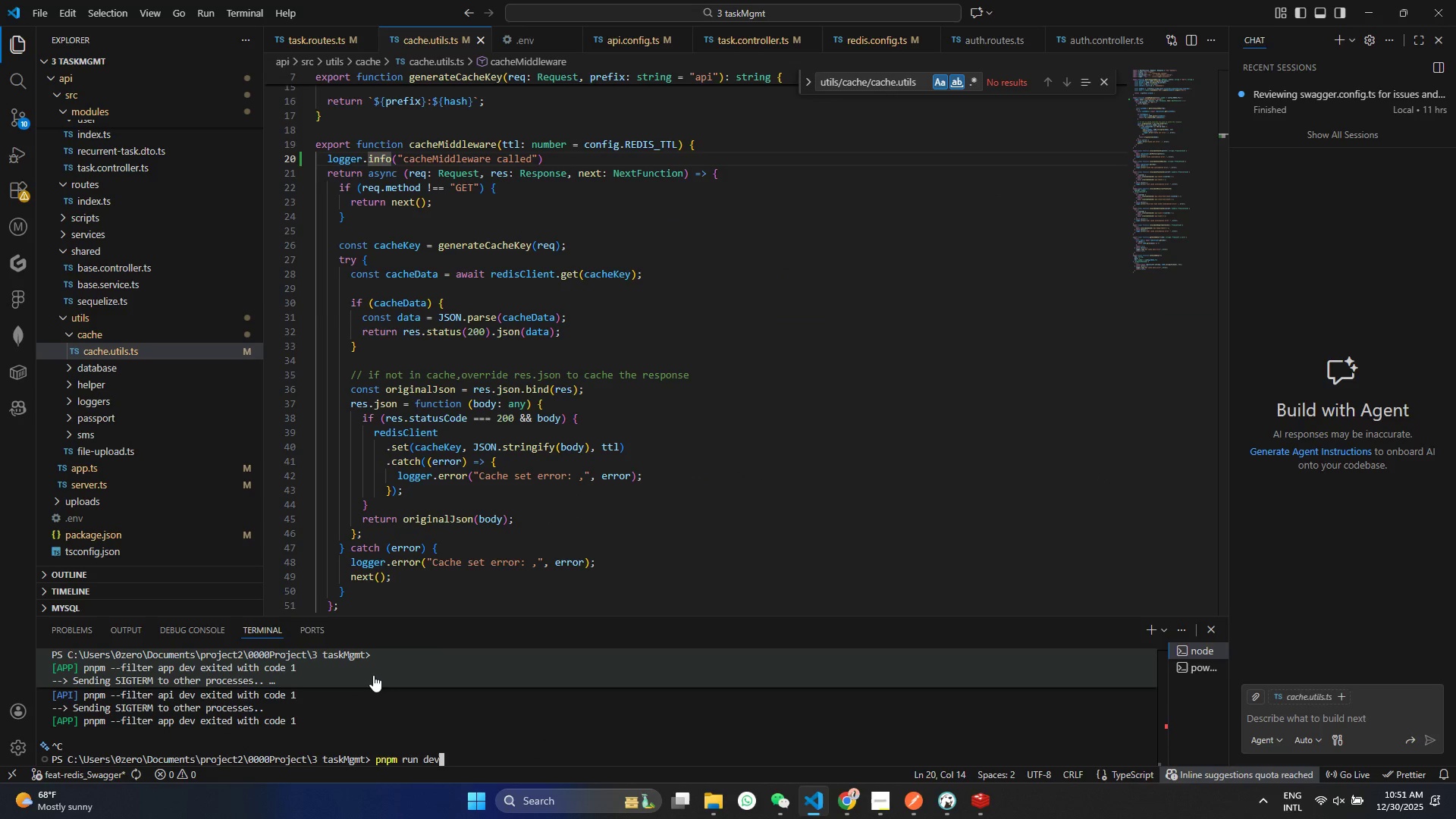 
key(Enter)
 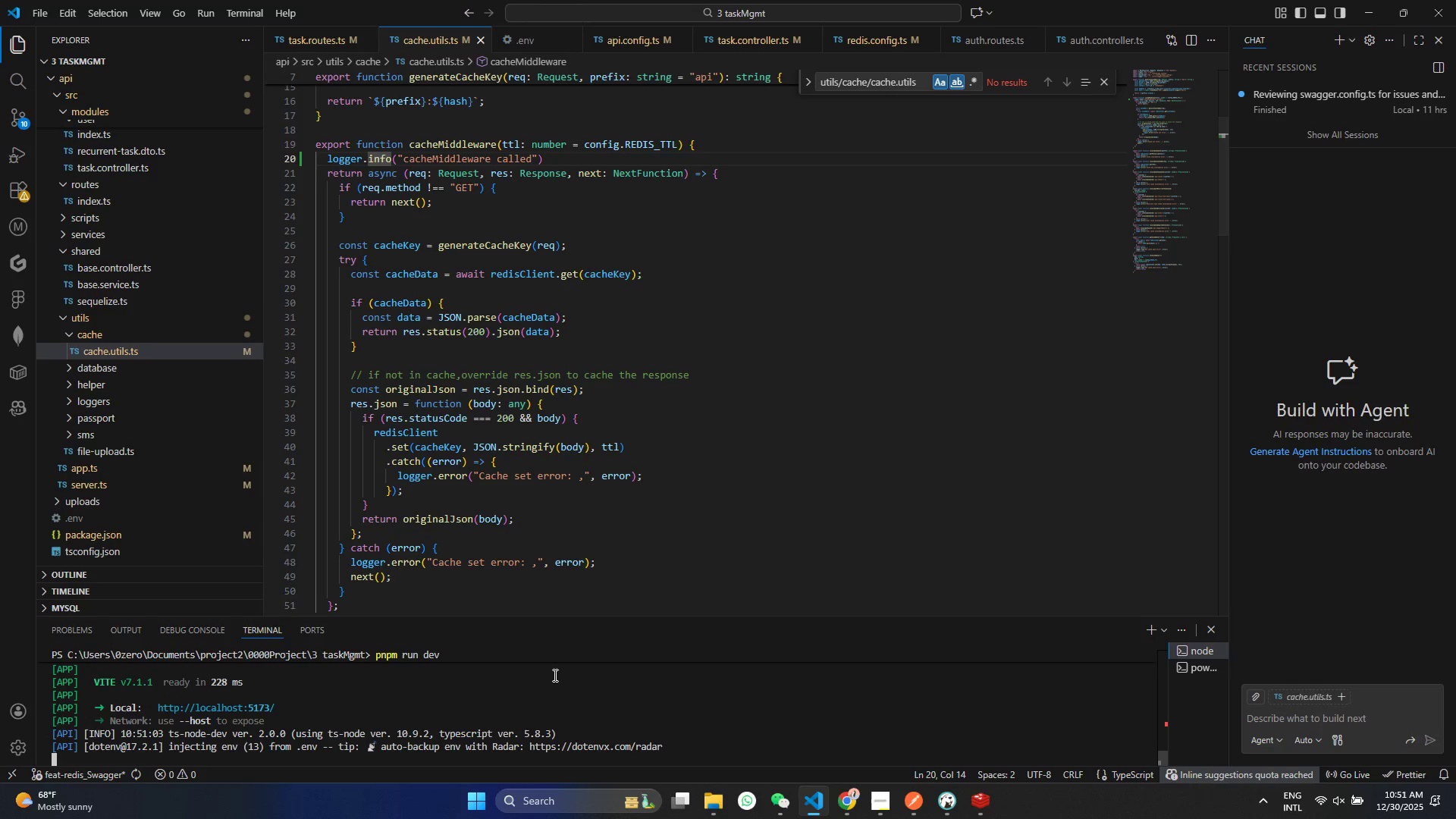 
left_click([917, 803])
 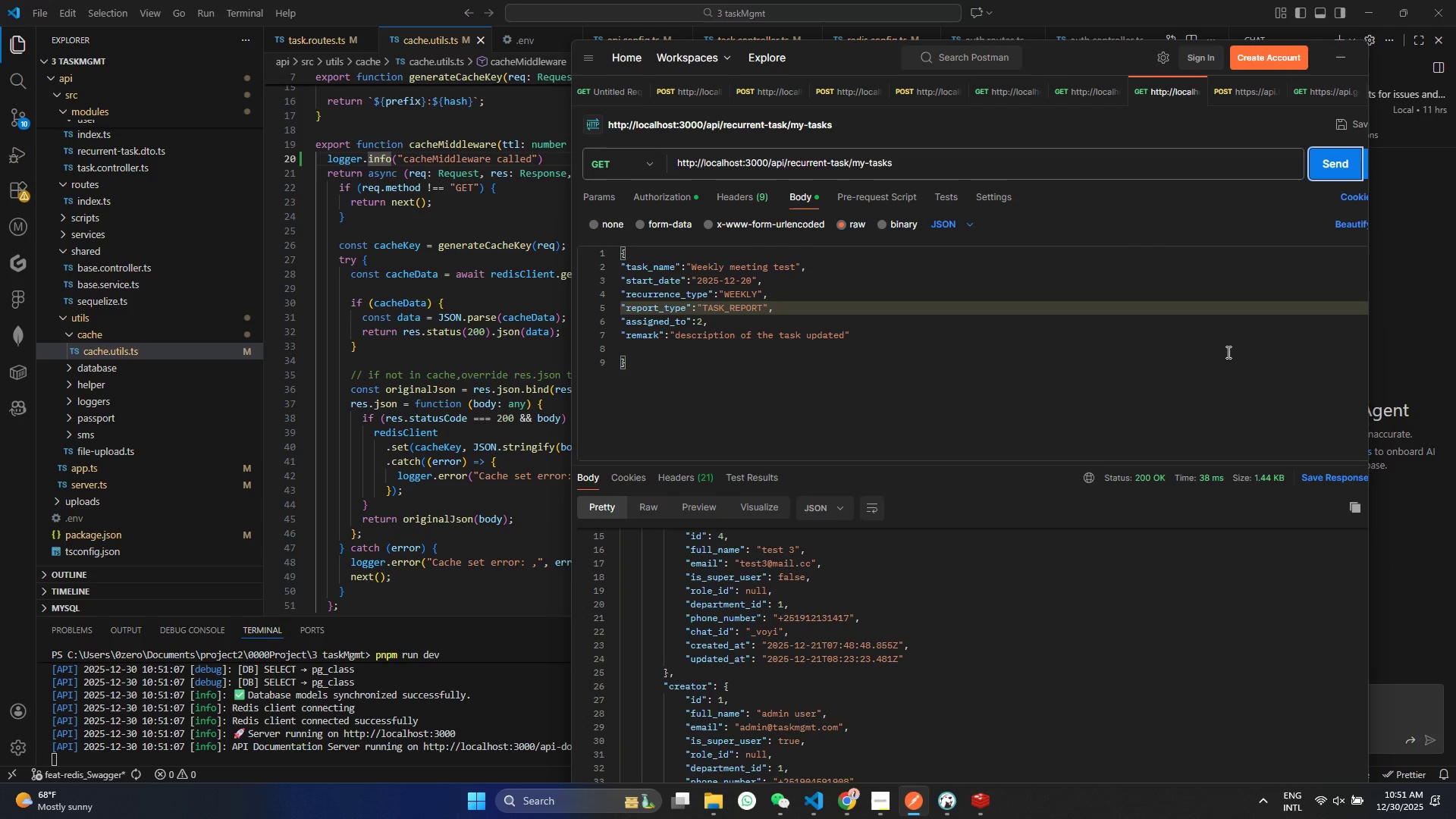 
left_click([1327, 161])
 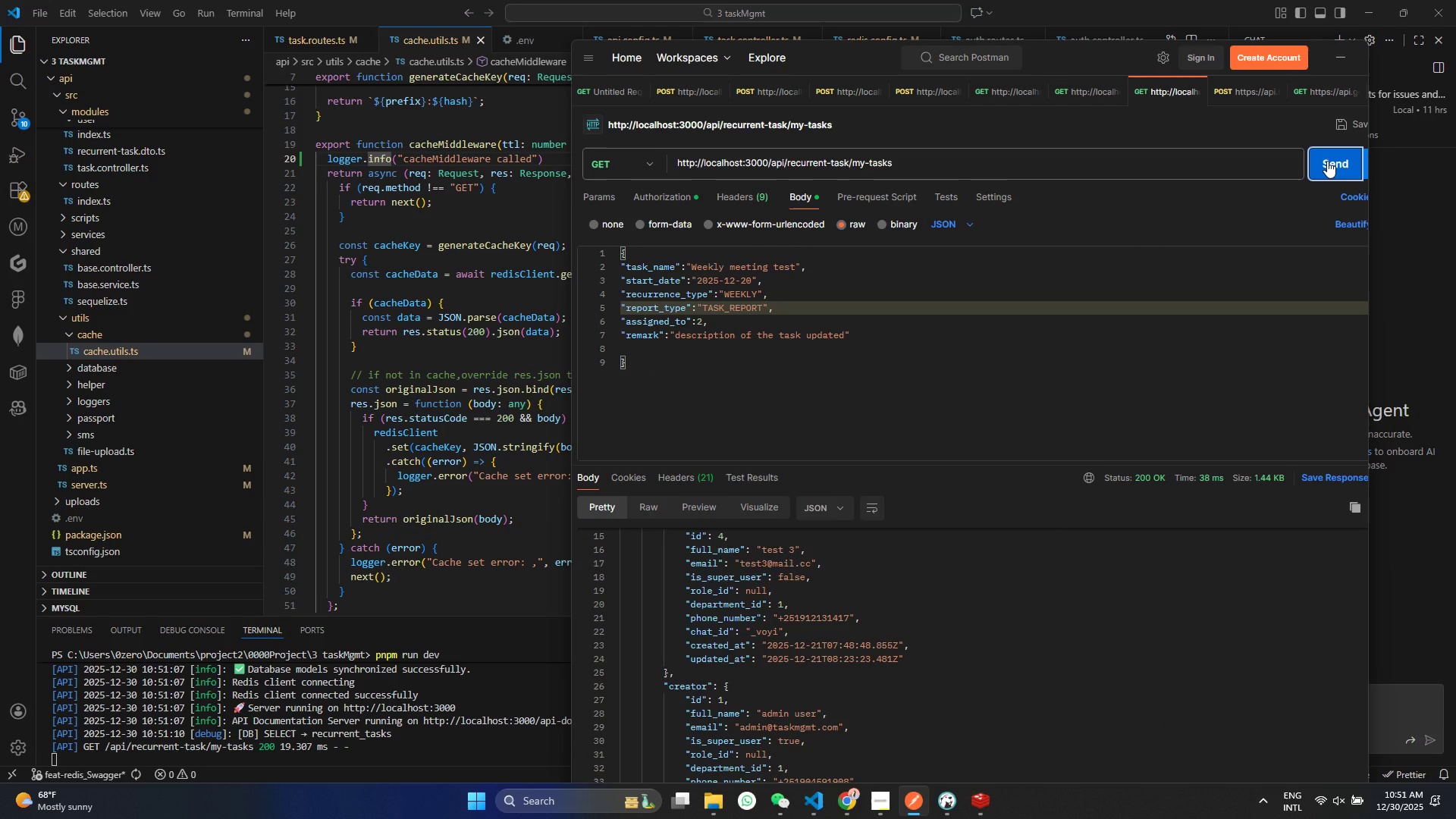 
left_click([1327, 161])
 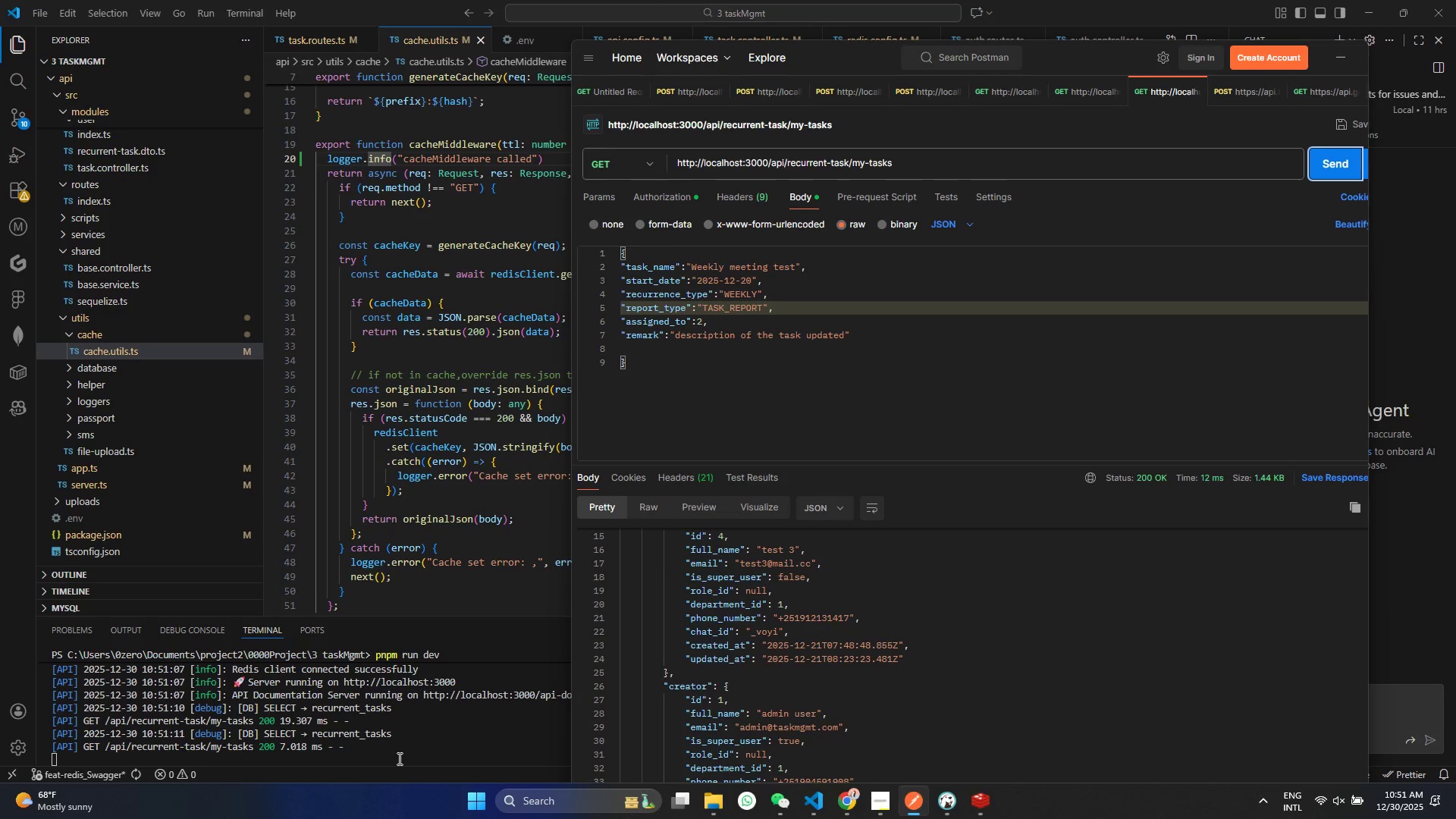 
left_click([398, 758])
 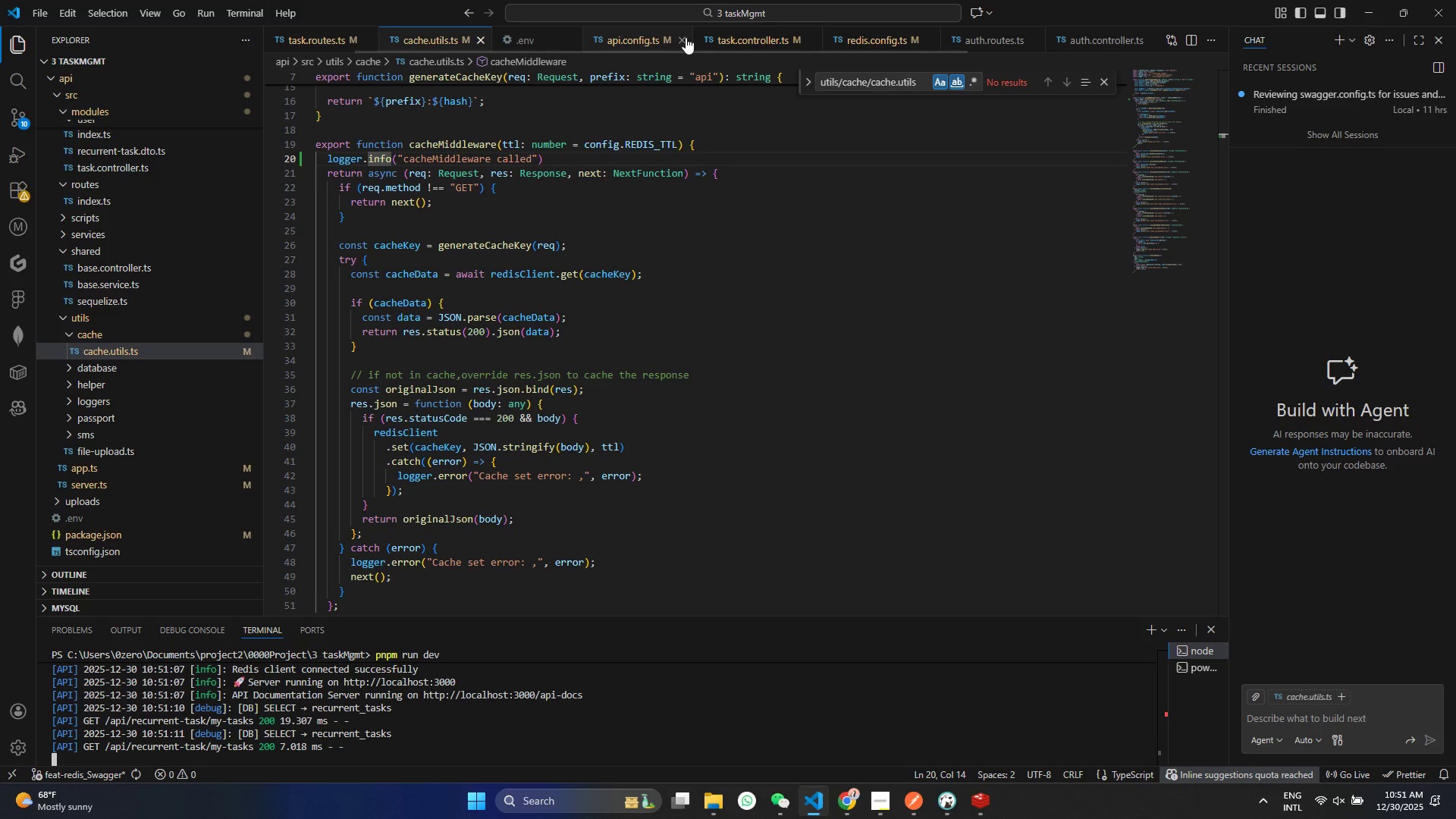 
wait(6.31)
 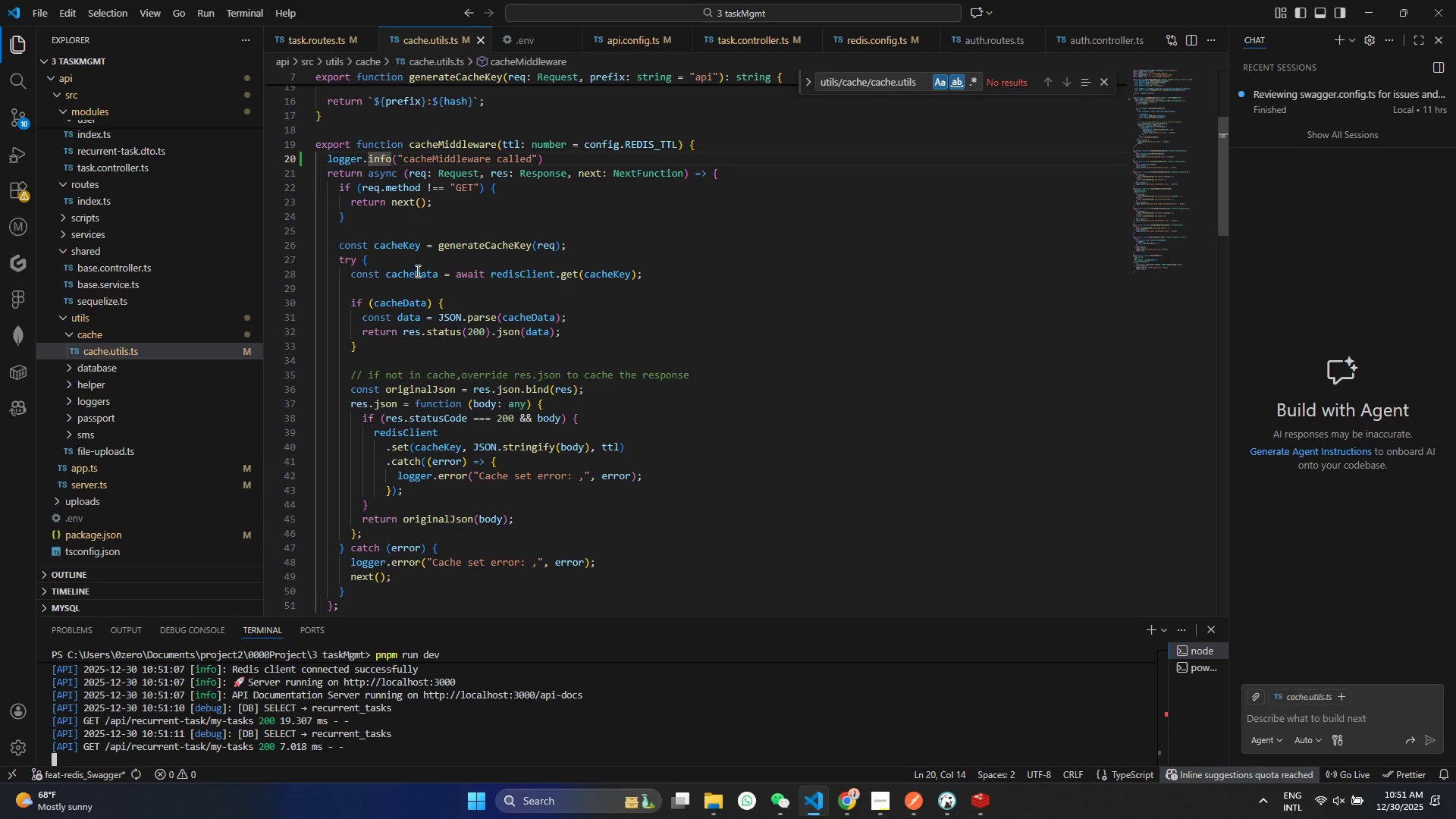 
left_click([345, 44])
 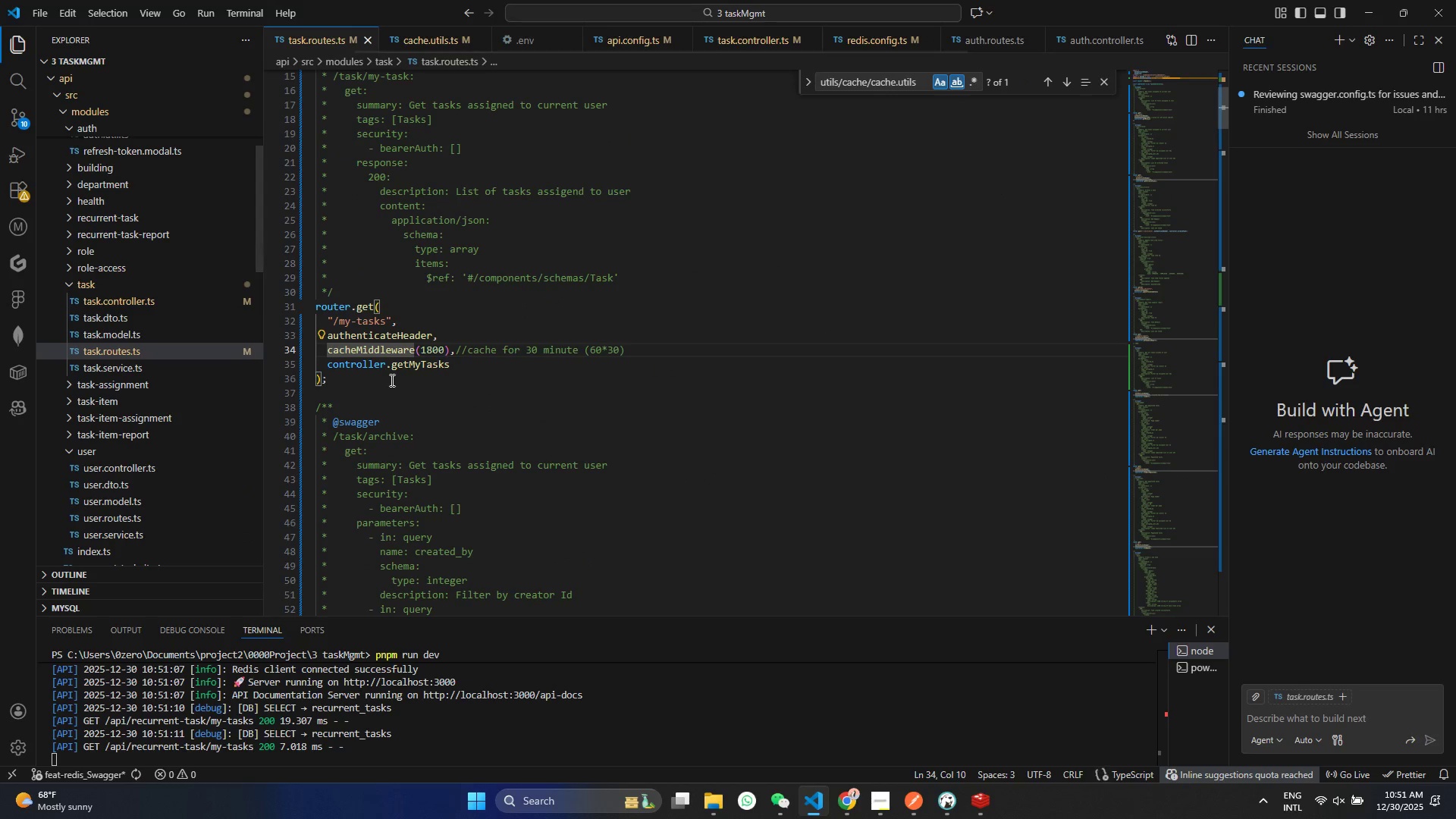 
left_click([378, 353])
 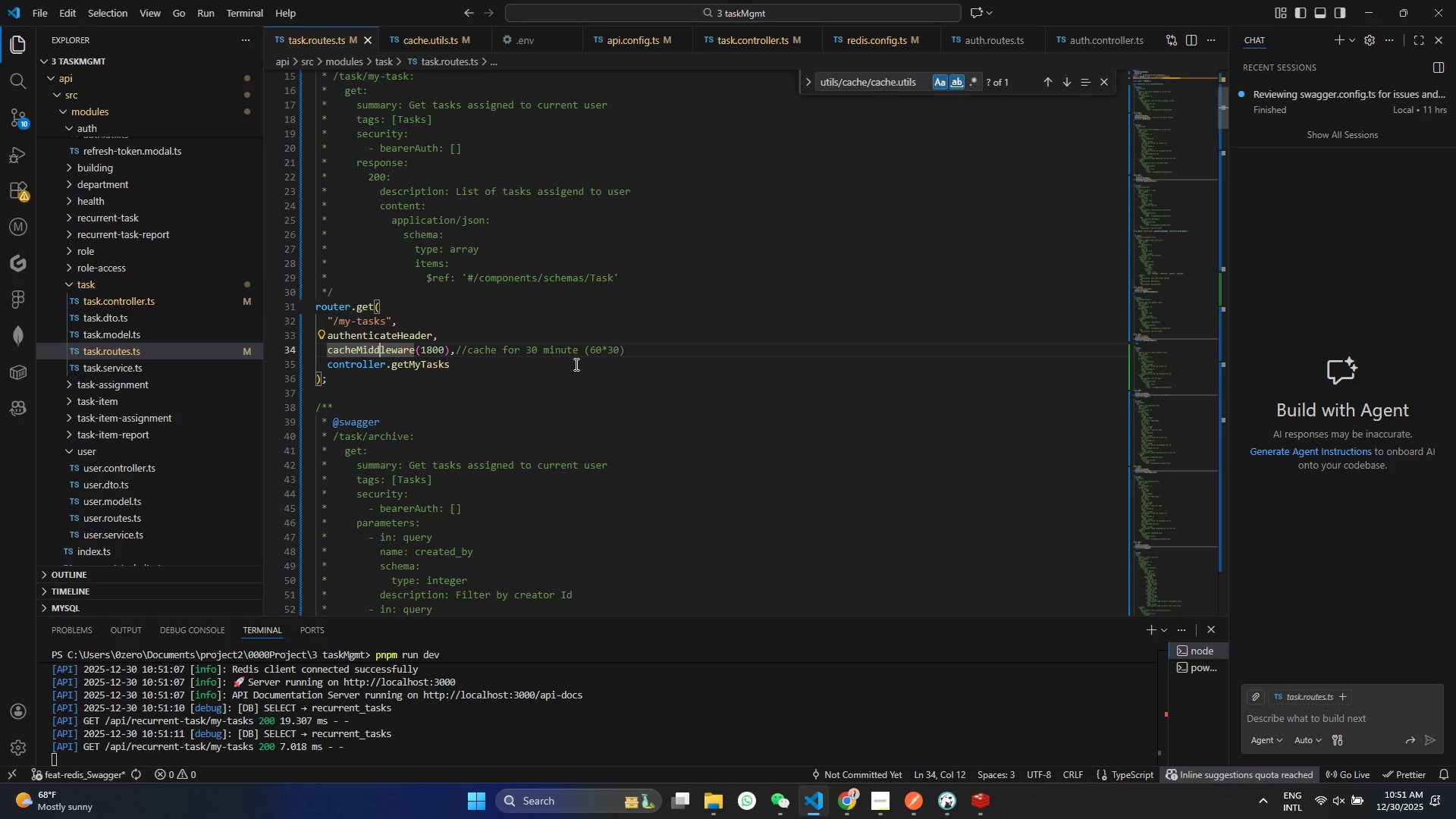 
left_click([575, 358])
 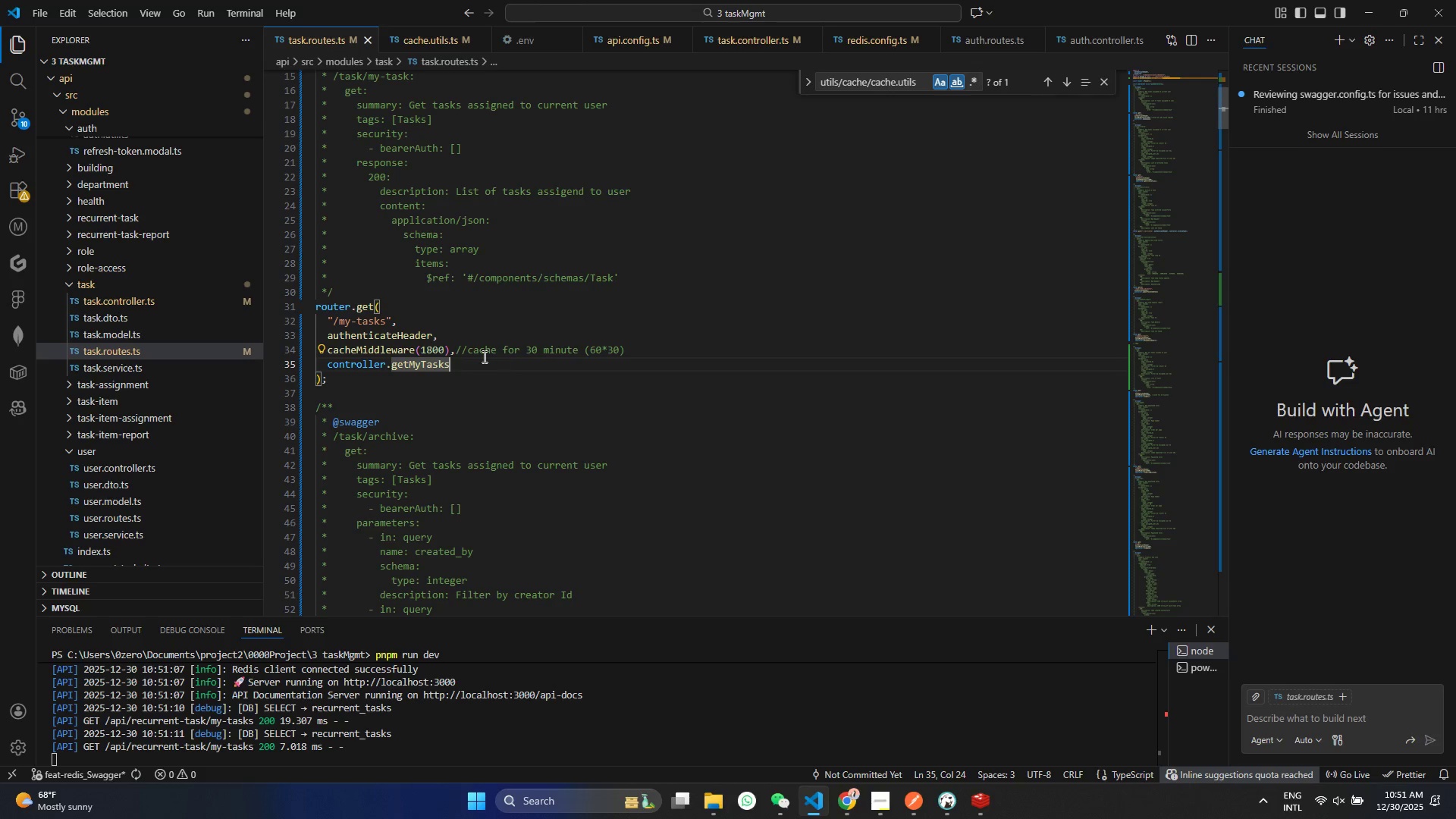 
left_click([479, 355])
 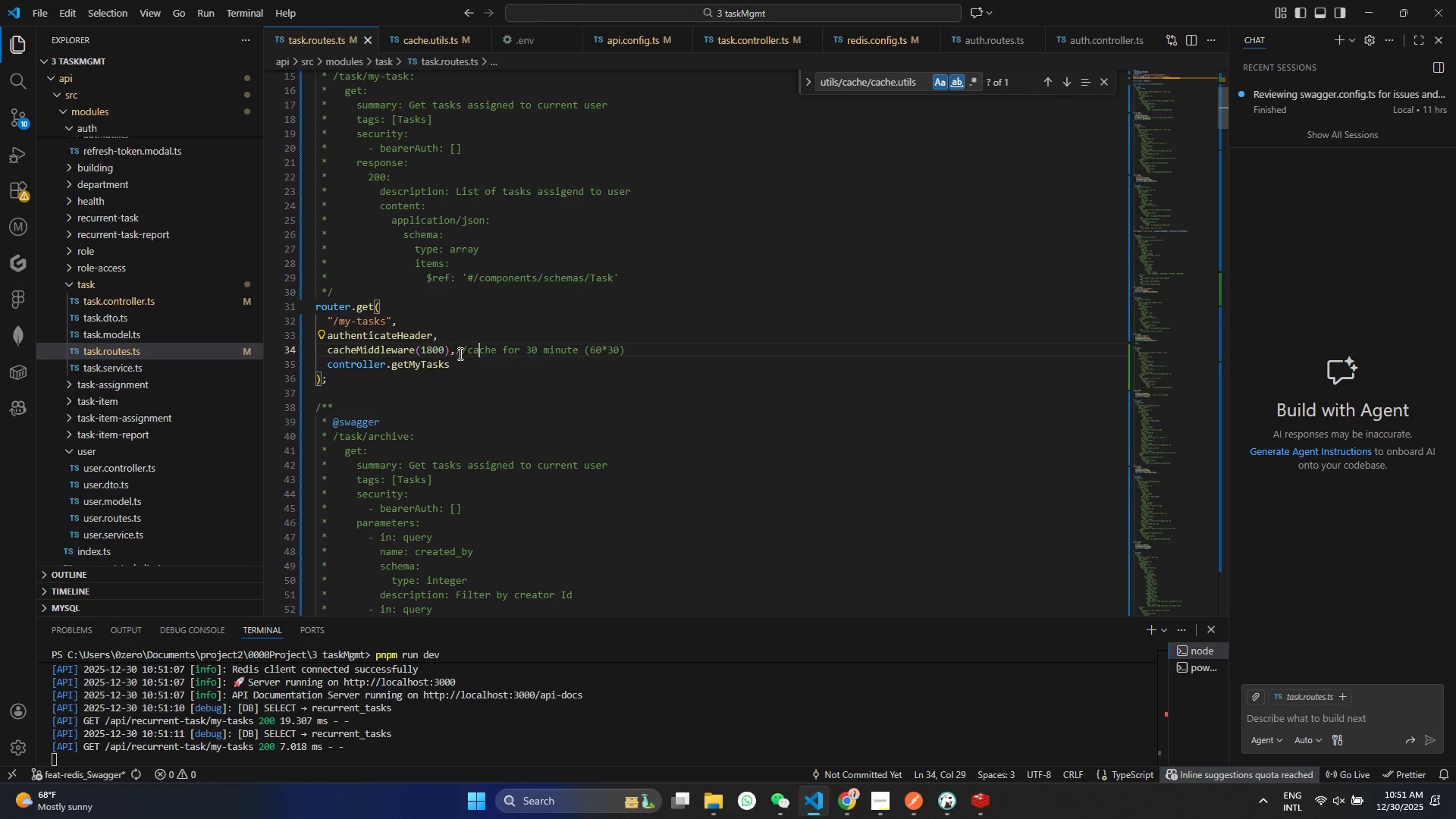 
left_click([459, 353])
 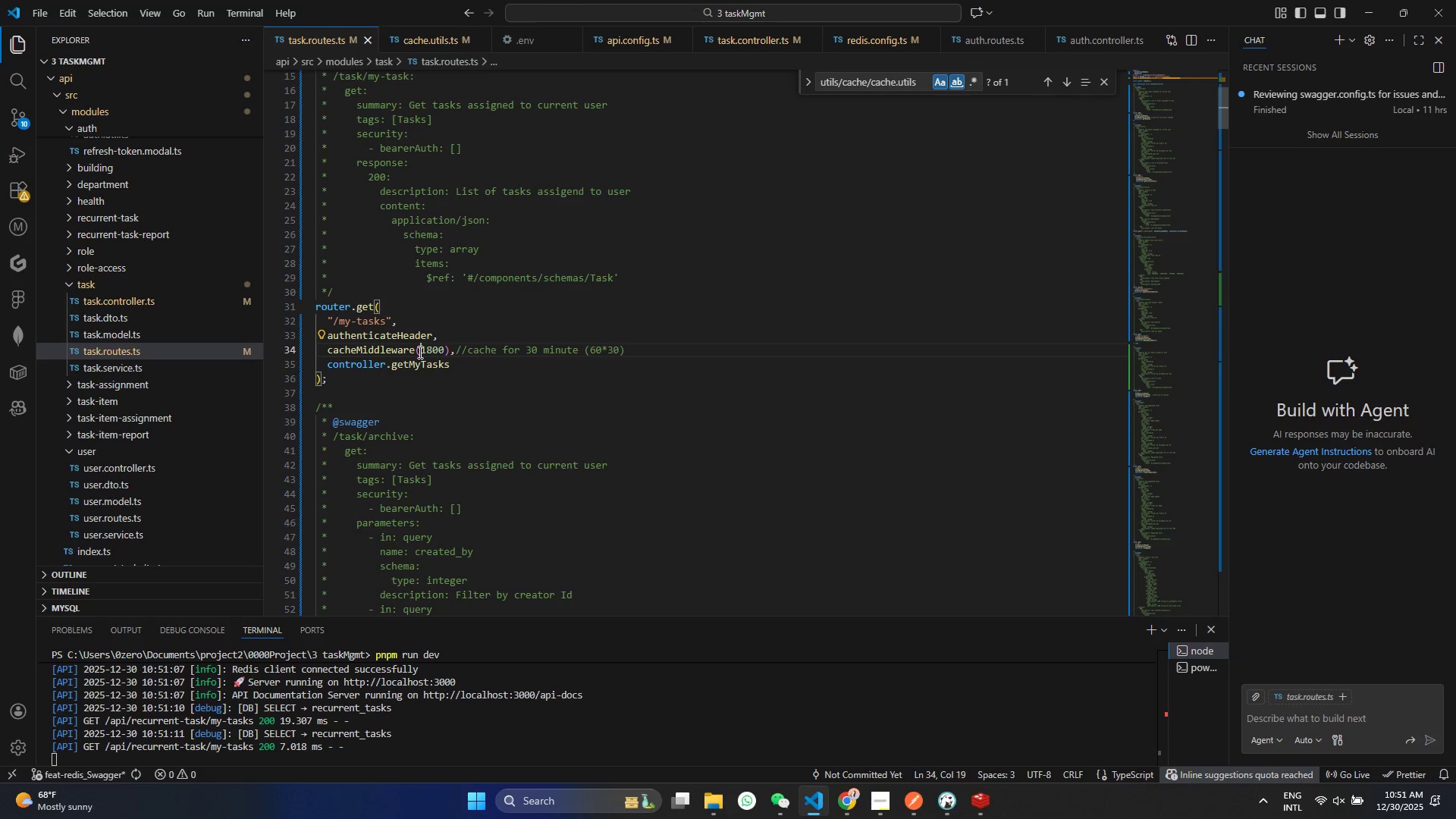 
double_click([419, 352])
 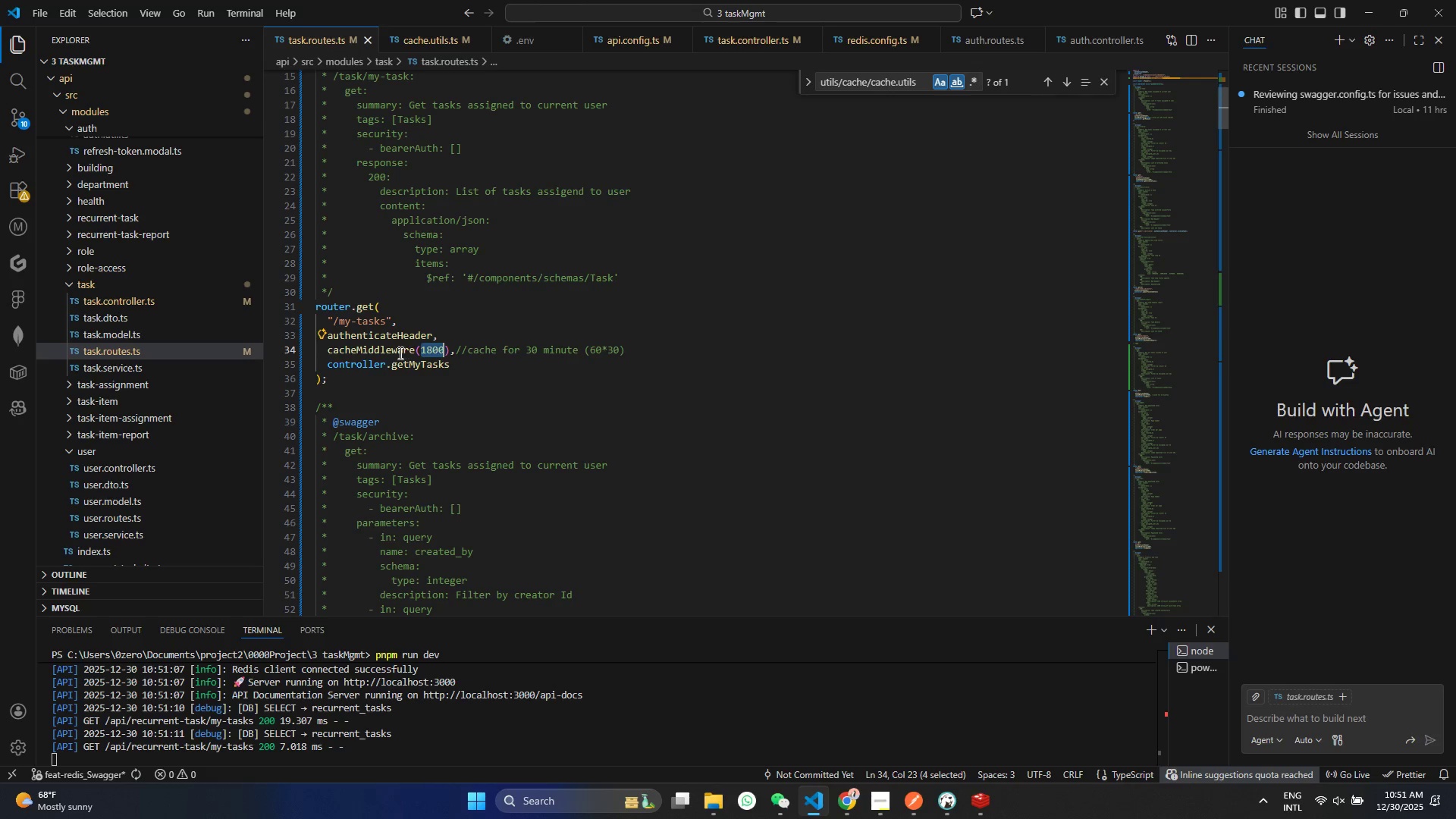 
triple_click([399, 353])
 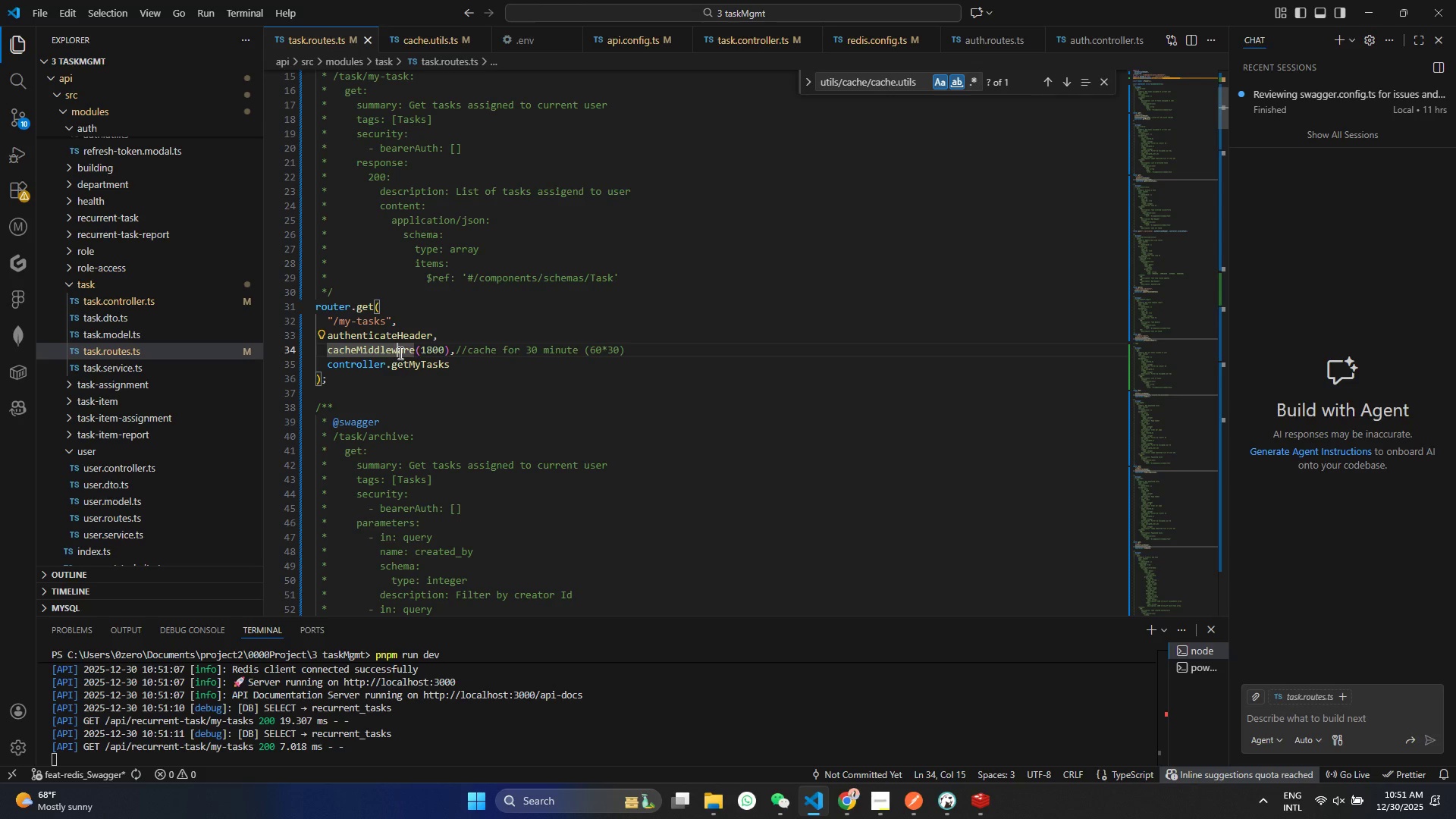 
hold_key(key=ControlLeft, duration=0.62)
 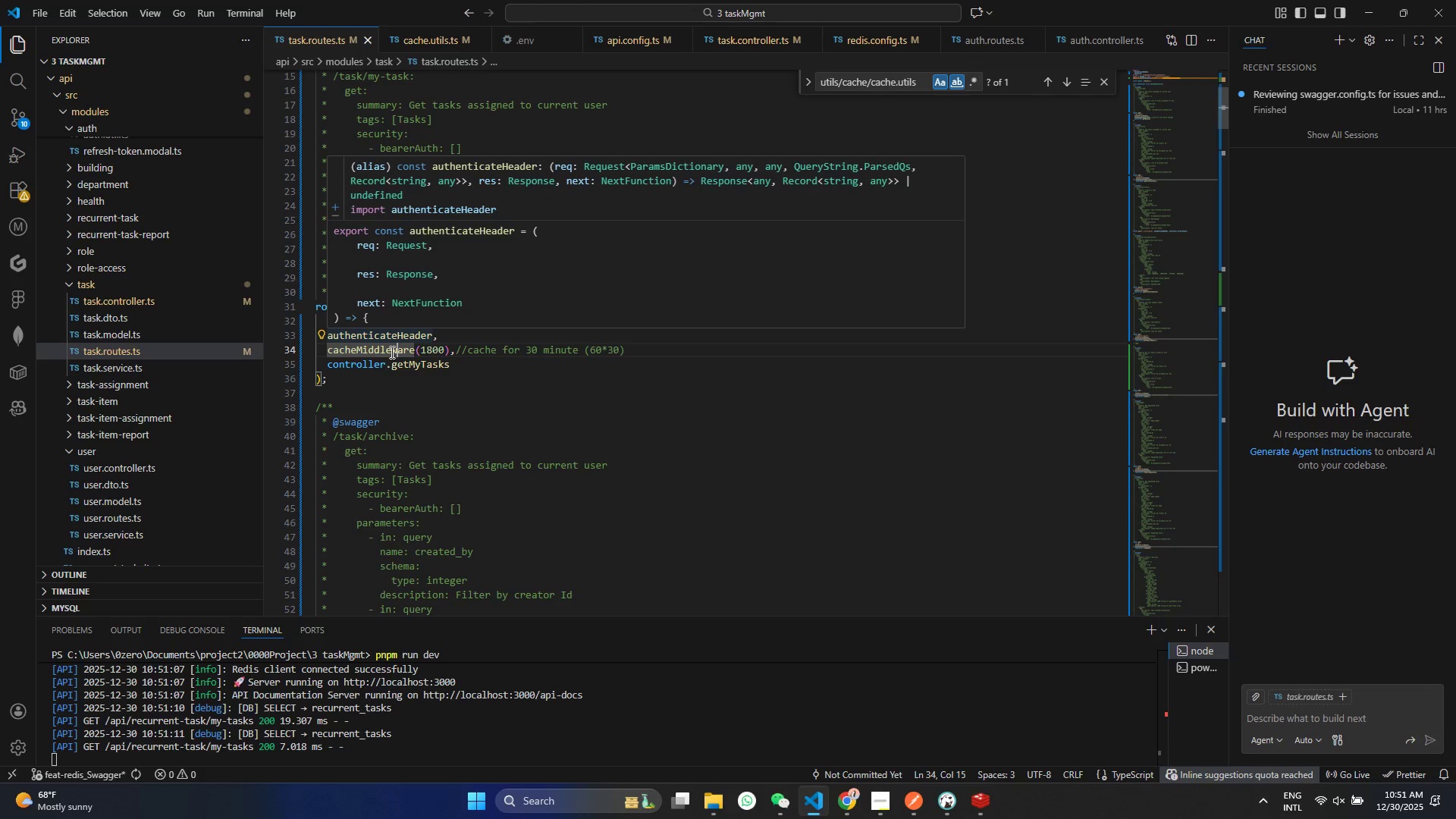 
hold_key(key=ControlLeft, duration=1.12)
 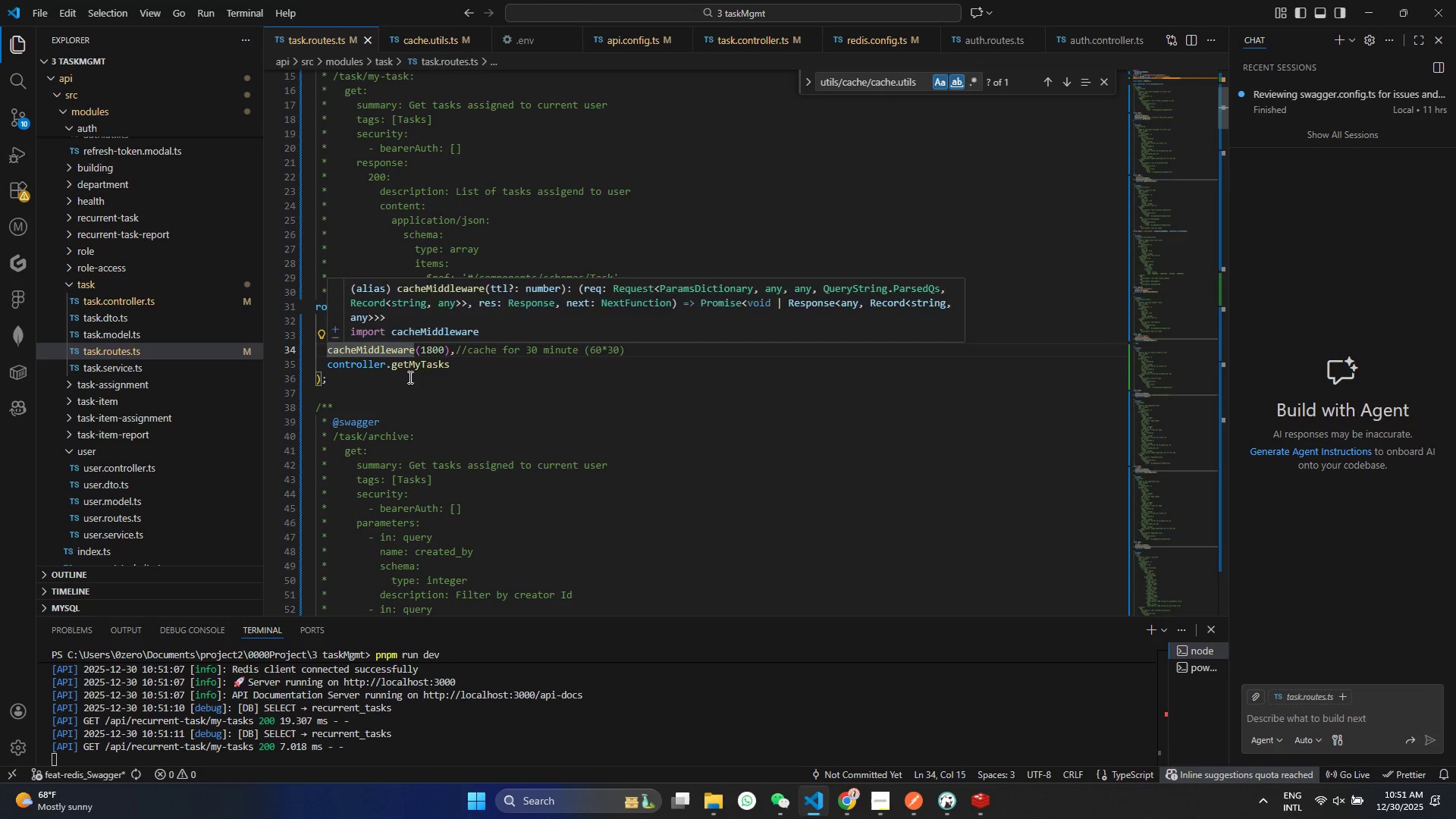 
left_click([409, 377])
 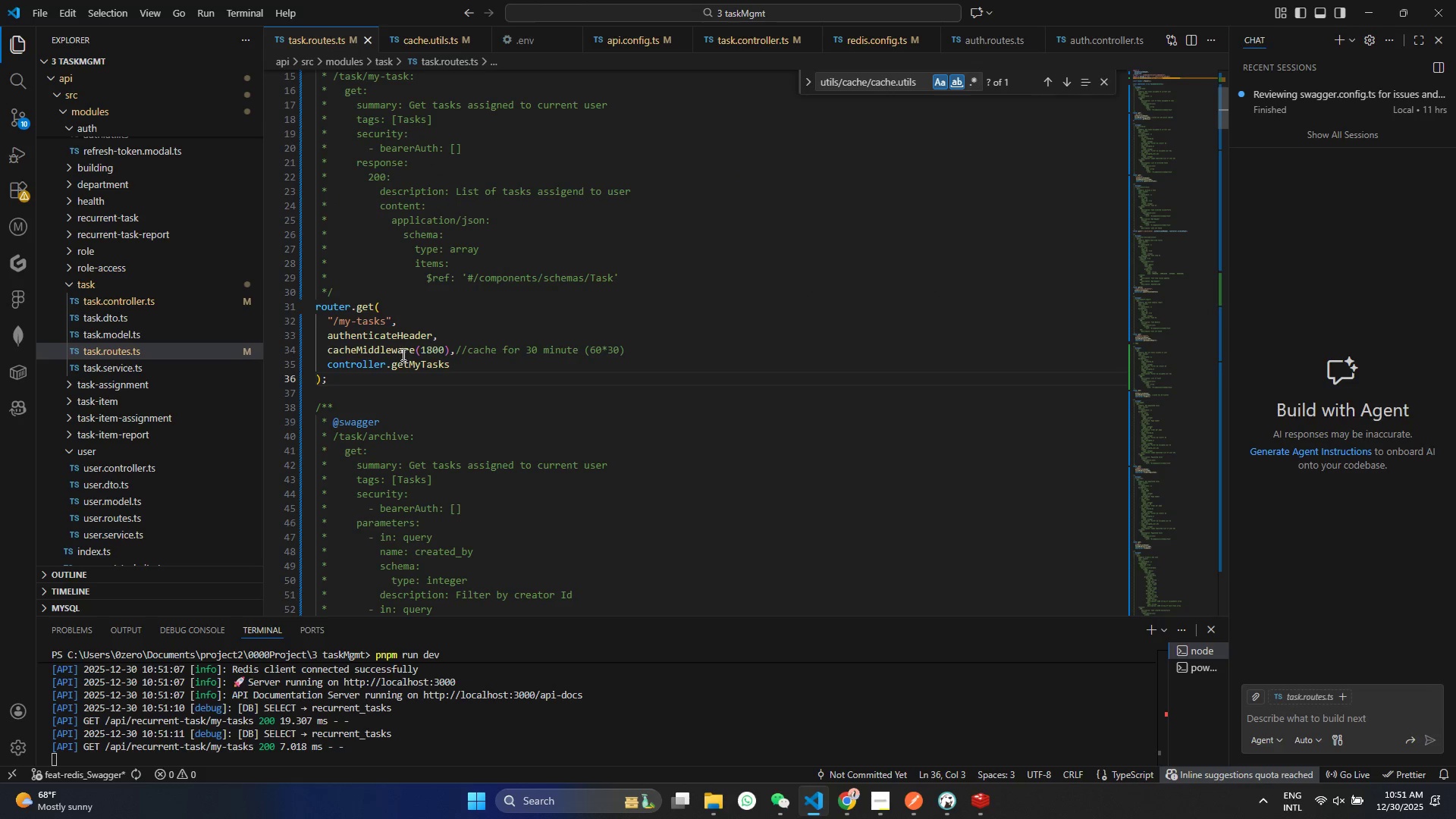 
hold_key(key=ControlLeft, duration=1.5)
 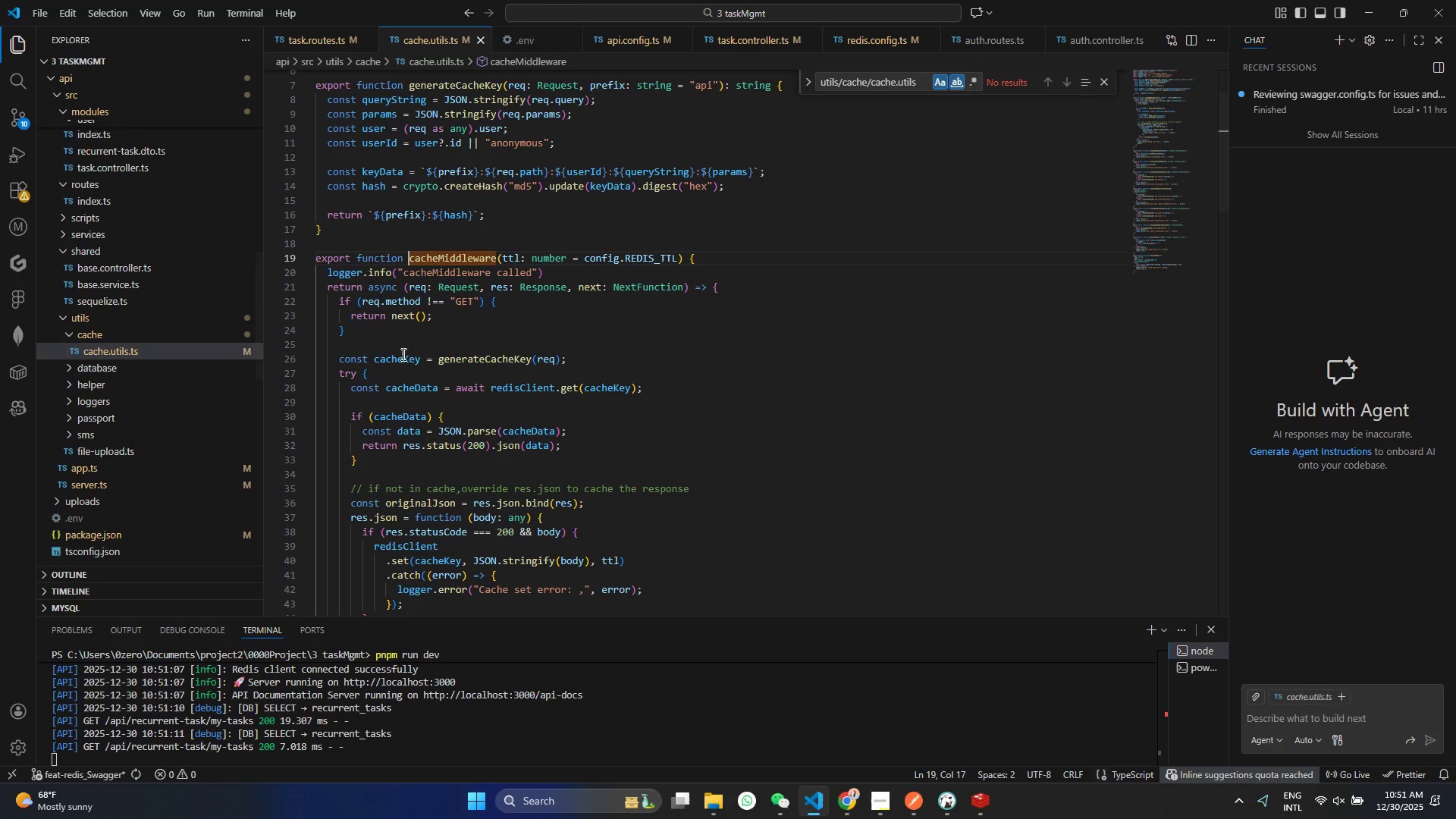 
hold_key(key=ControlLeft, duration=0.75)
left_click([402, 354])
 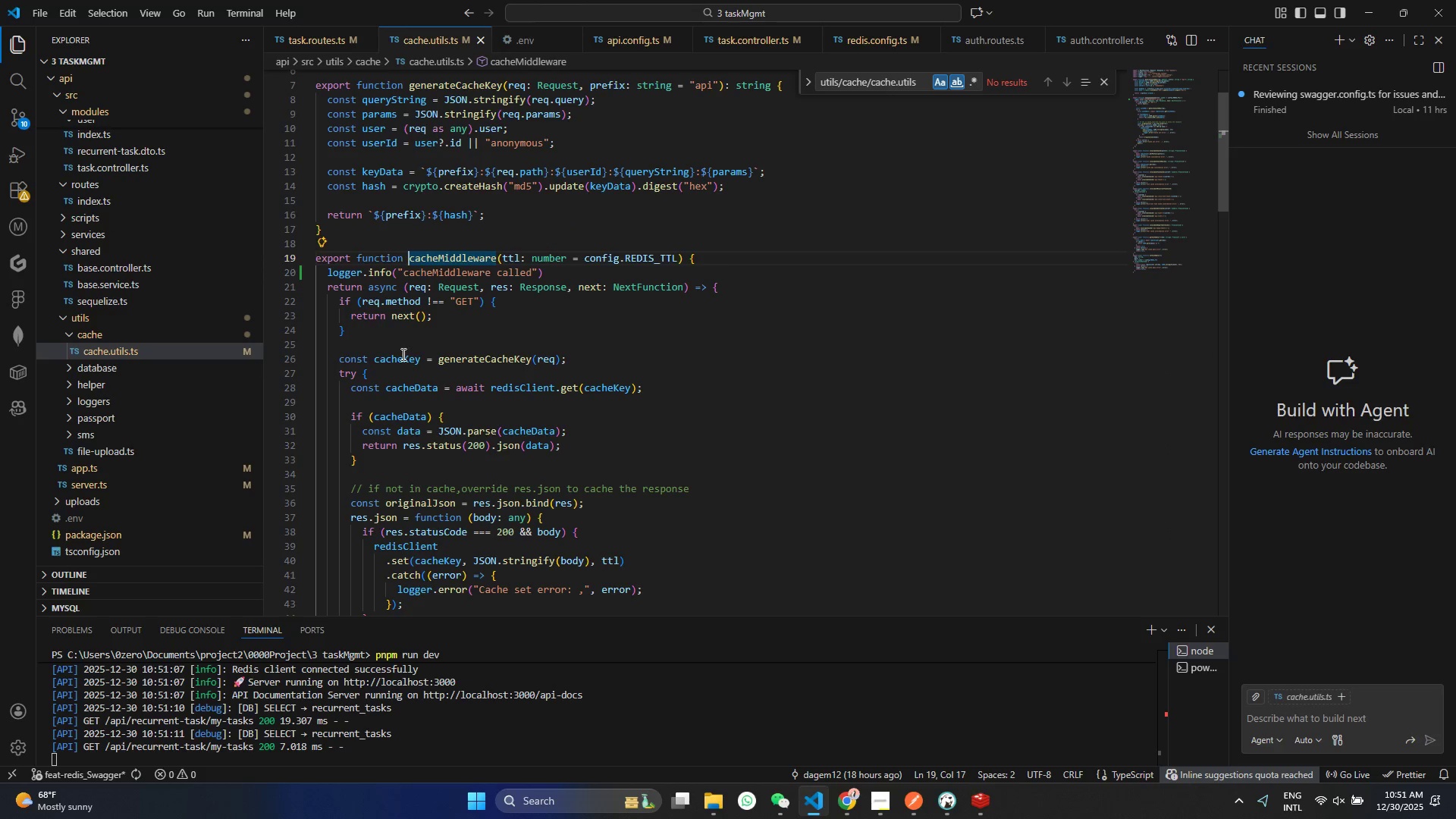 
wait(5.06)
 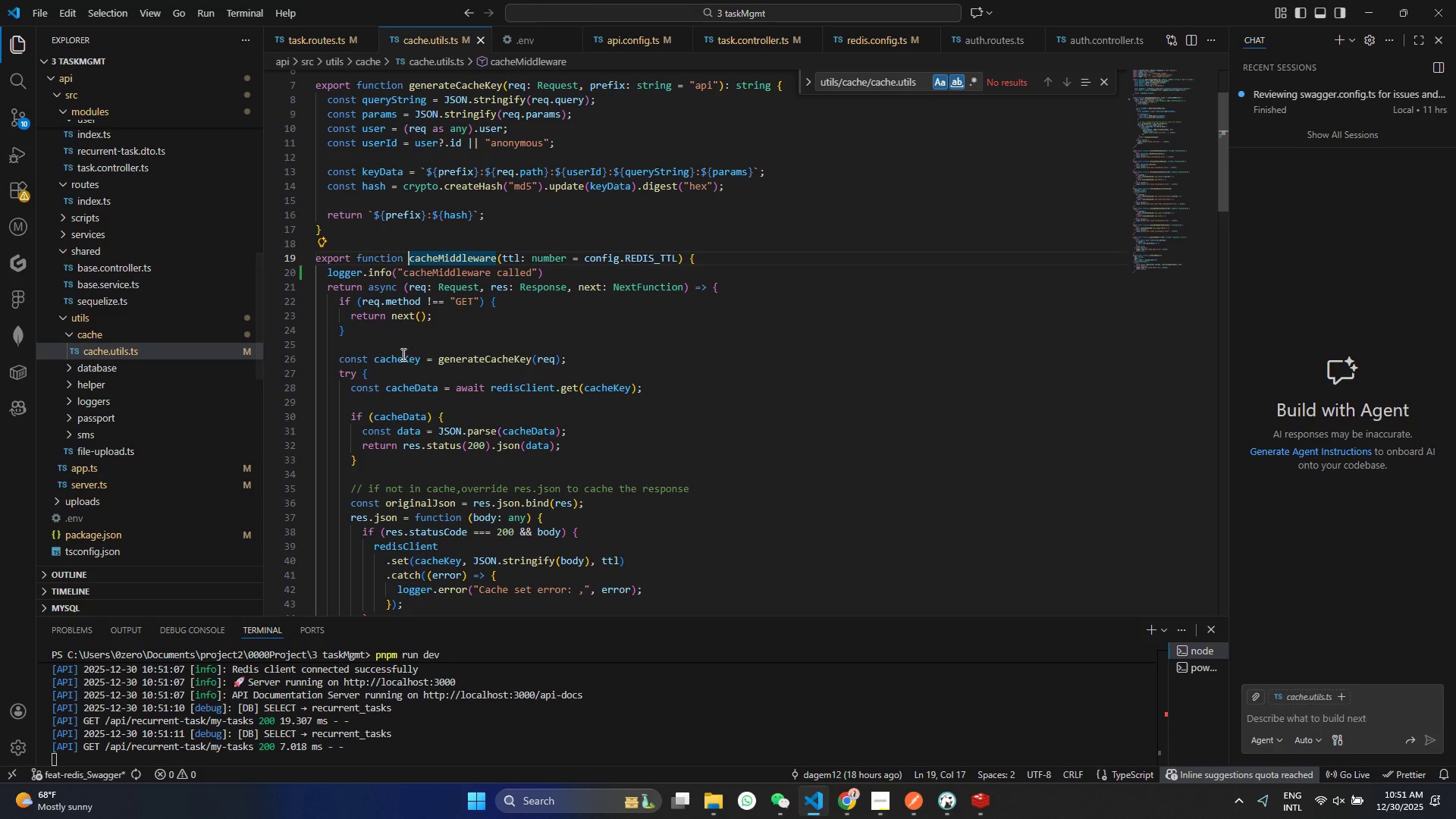 
scroll: coordinate [341, 709], scroll_direction: up, amount: 2.0
 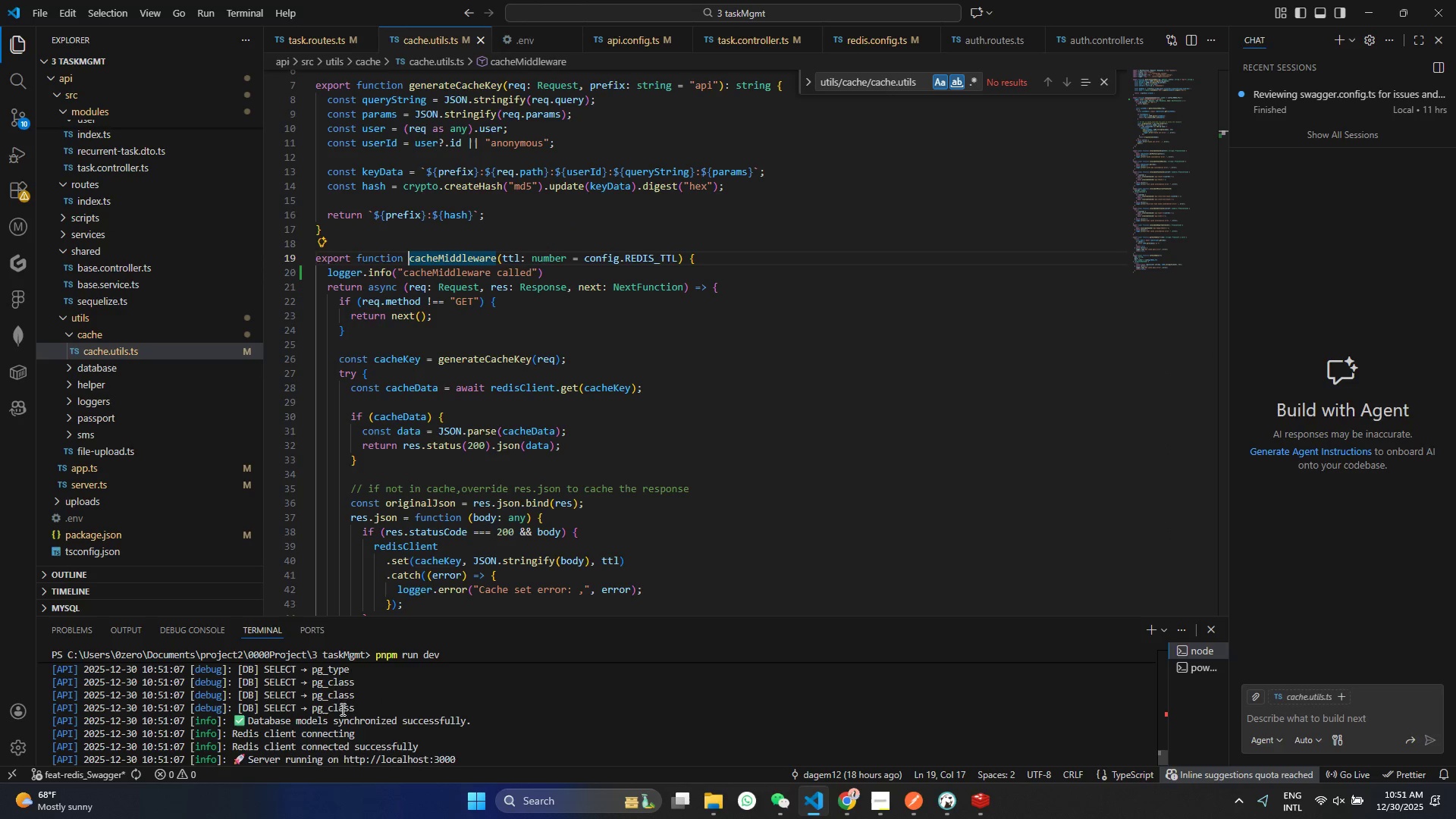 
scroll: coordinate [341, 709], scroll_direction: down, amount: 6.0
 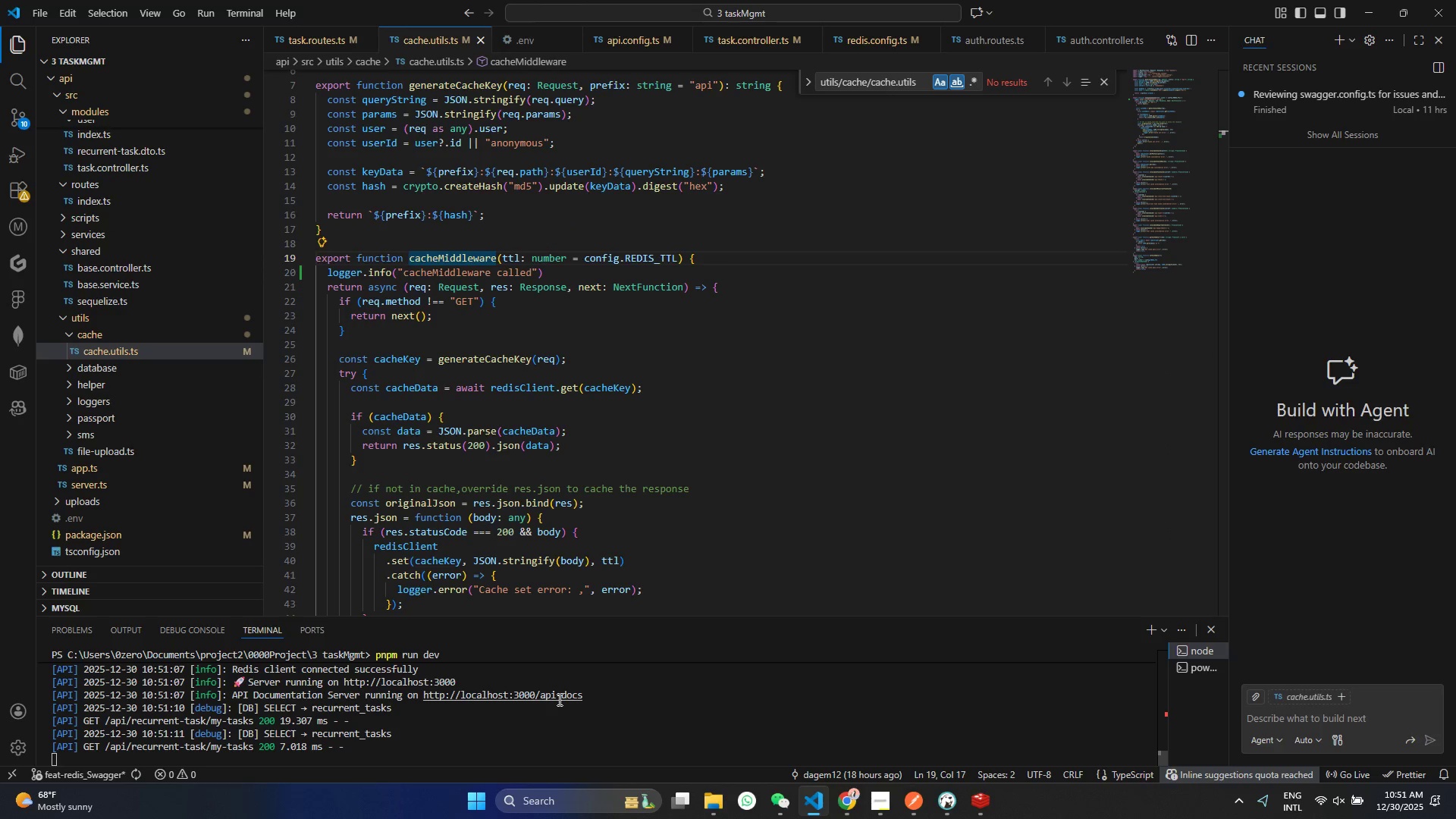 
left_click([559, 699])
 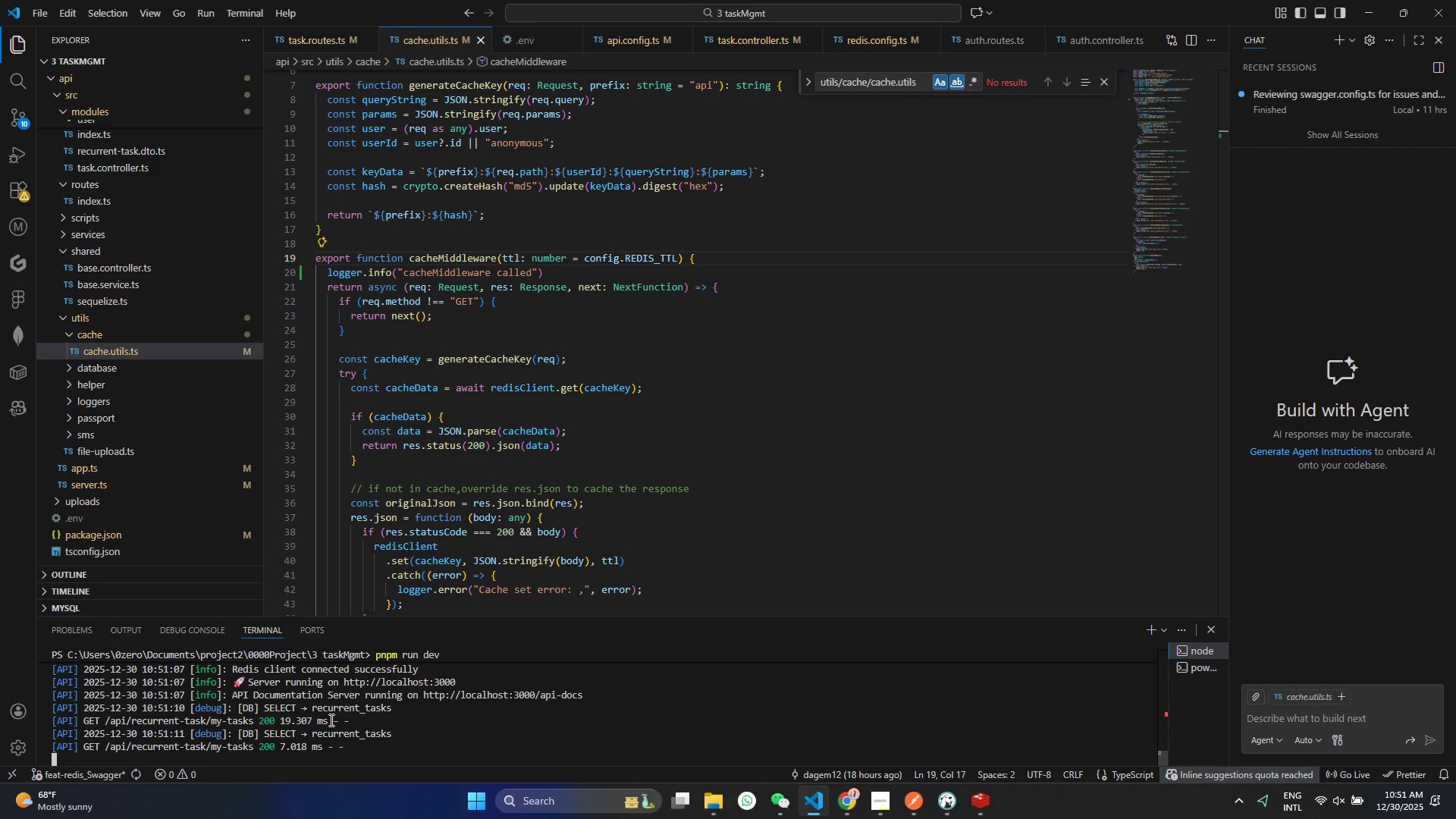 
scroll: coordinate [331, 721], scroll_direction: down, amount: 4.0
 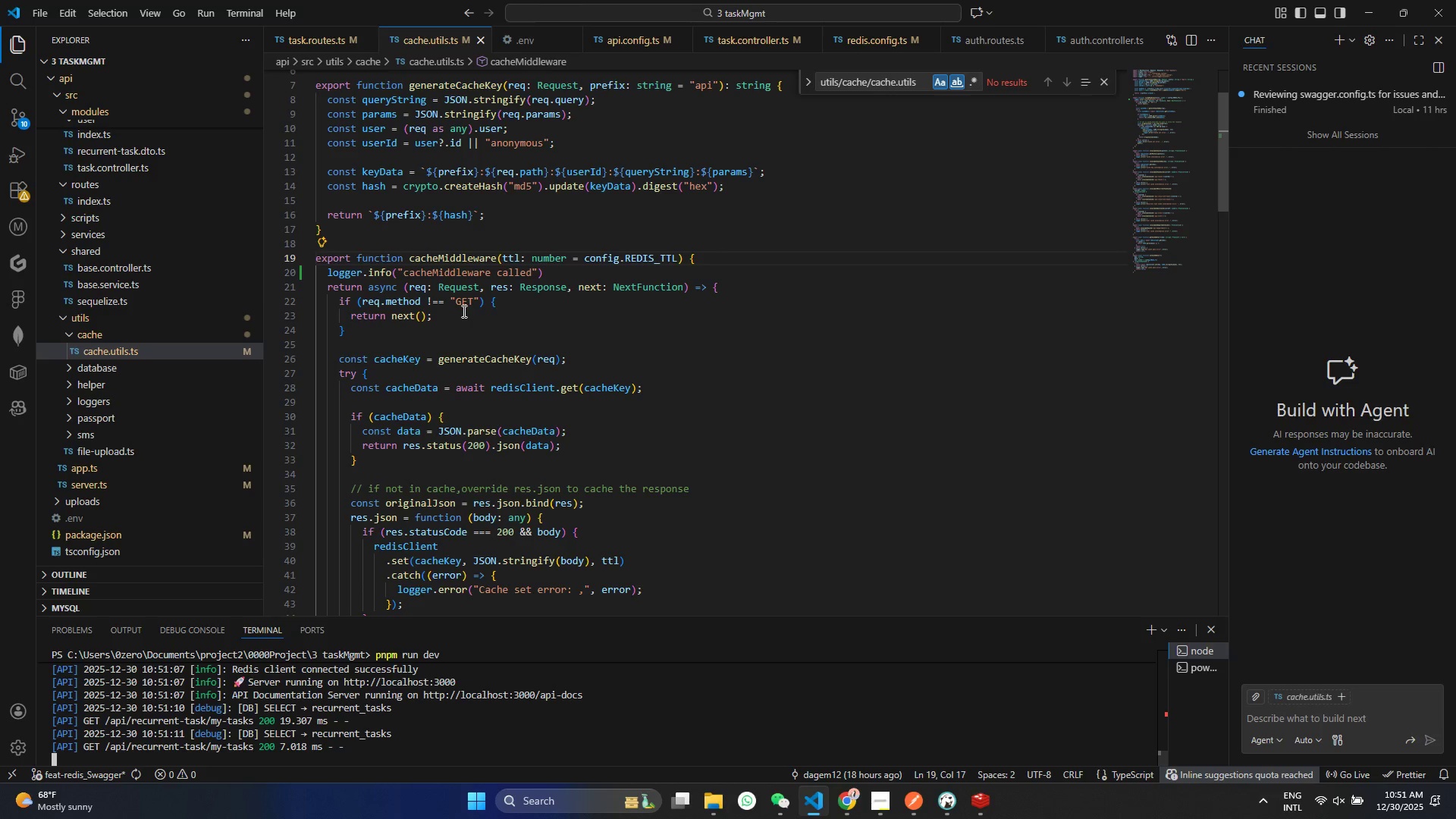 
left_click([463, 311])
 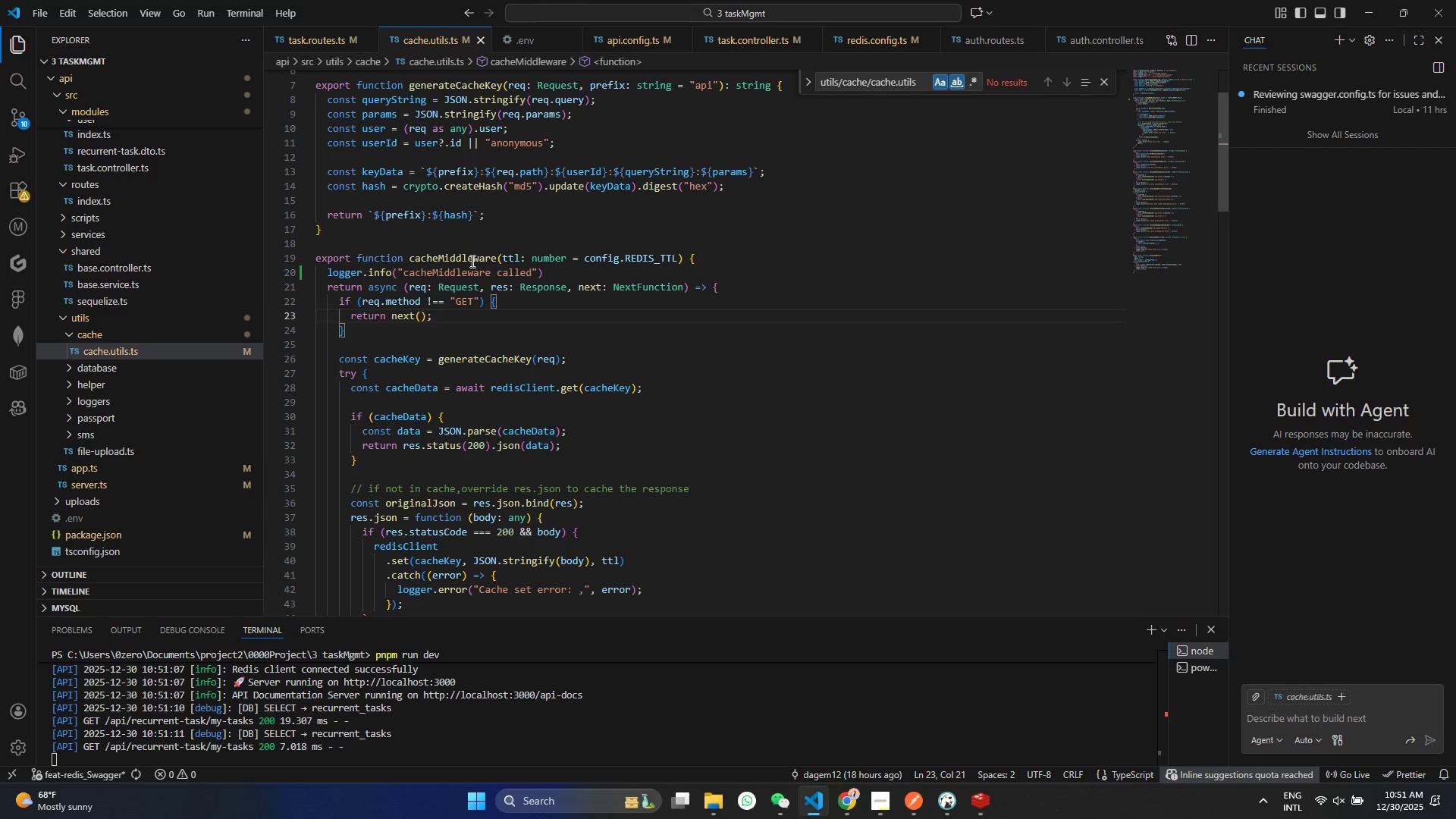 
double_click([471, 261])
 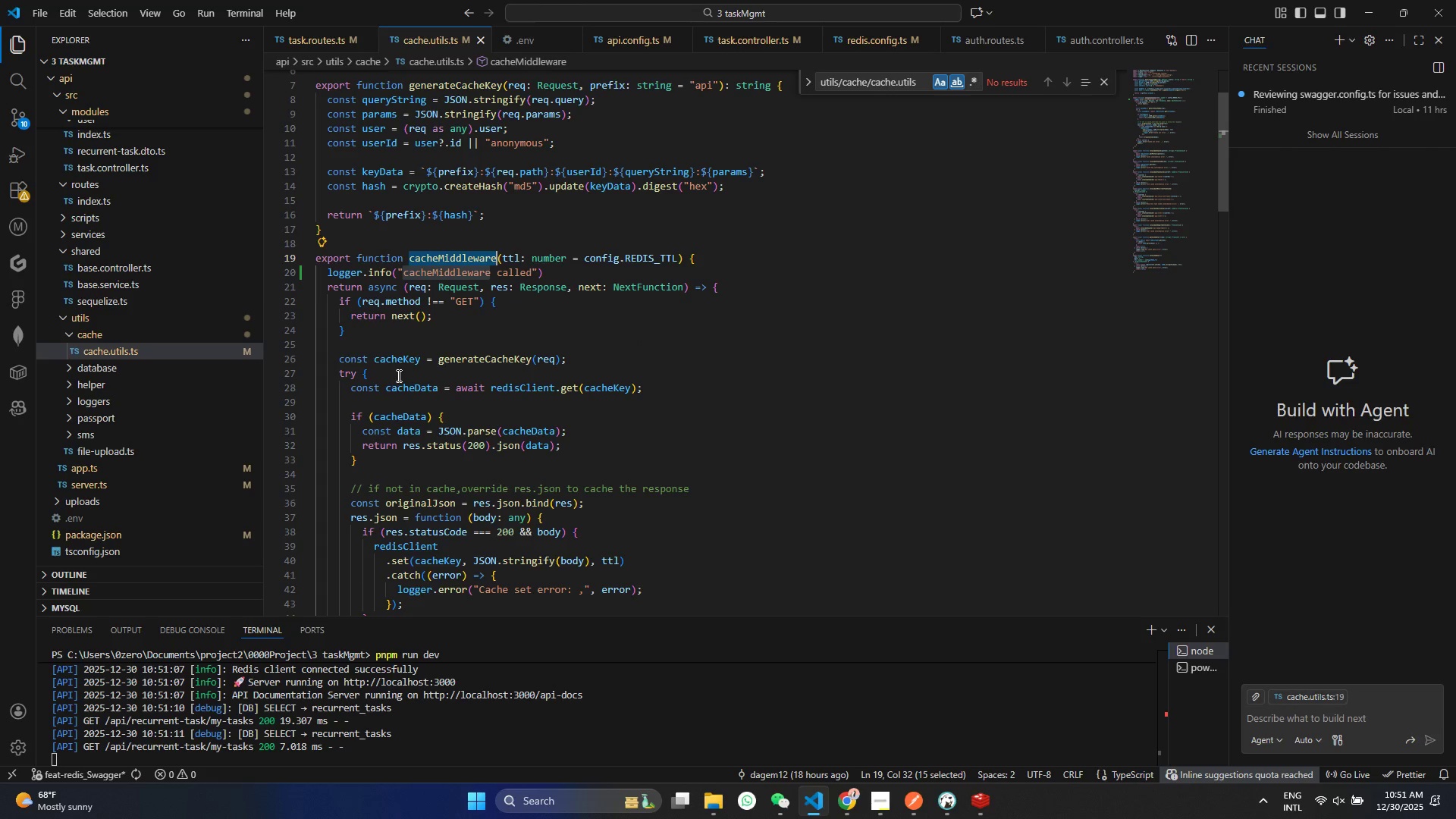 
wait(6.55)
 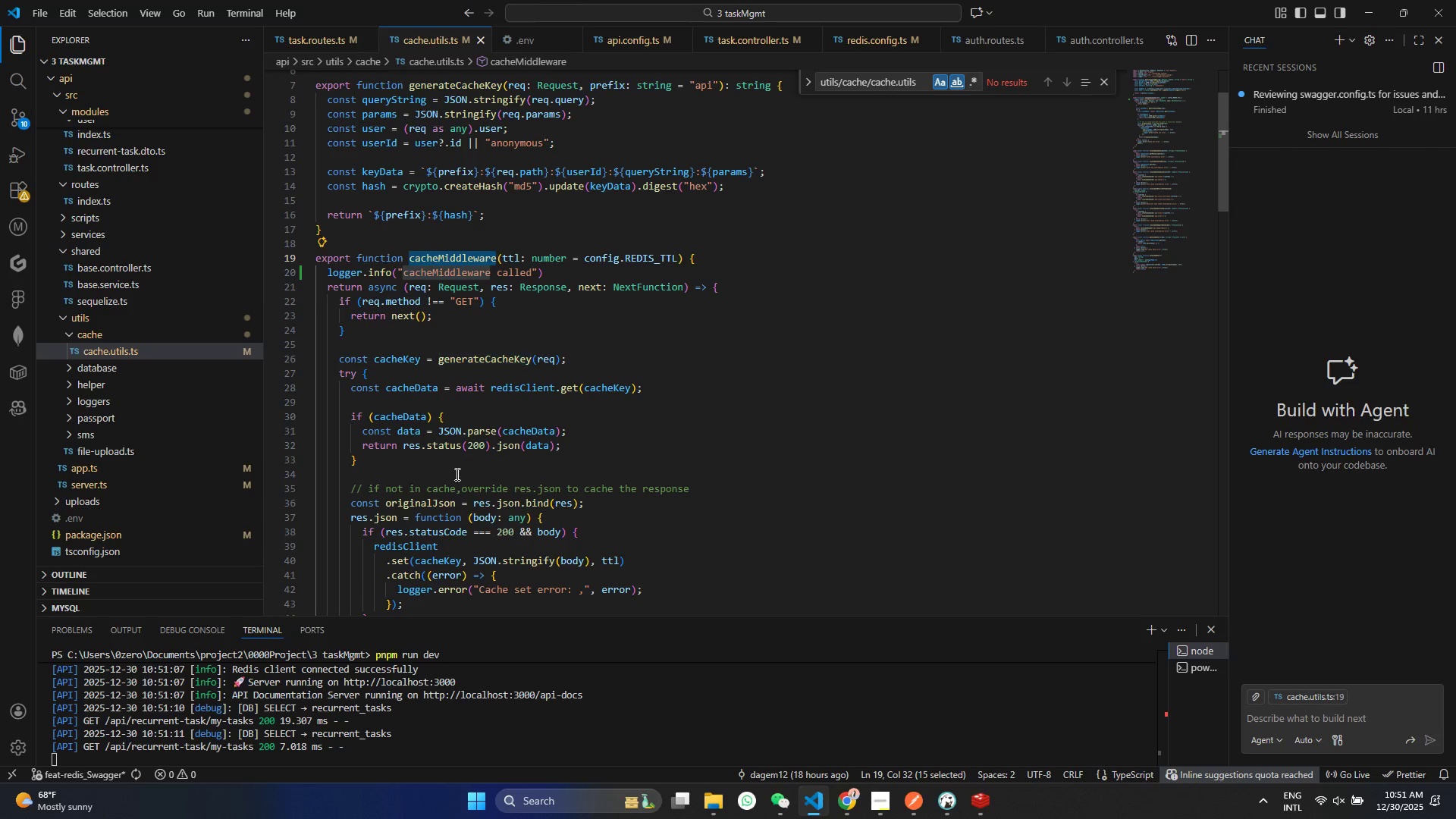 
scroll: coordinate [397, 375], scroll_direction: up, amount: 1.0
 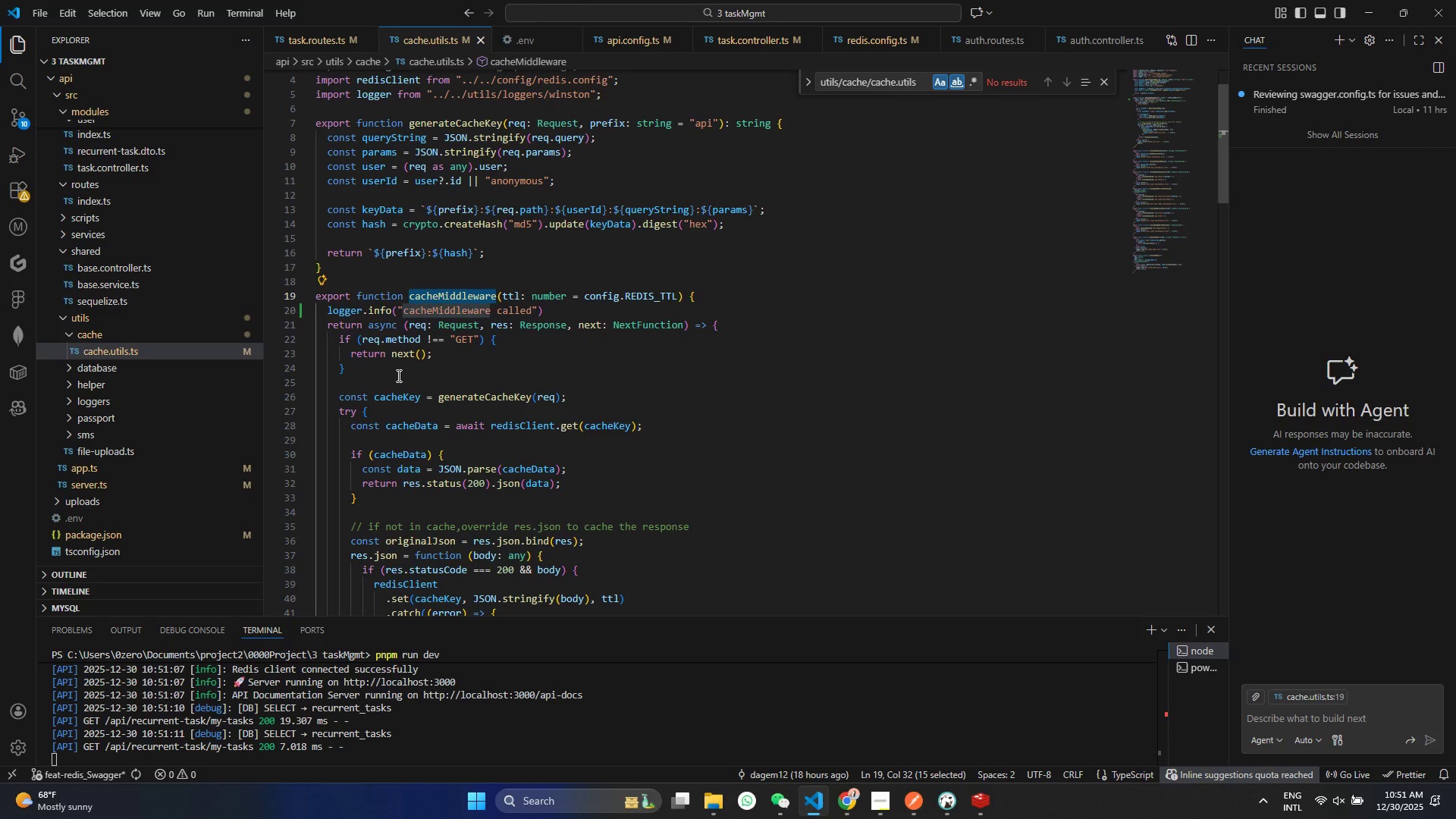 
hold_key(key=ControlLeft, duration=1.52)
 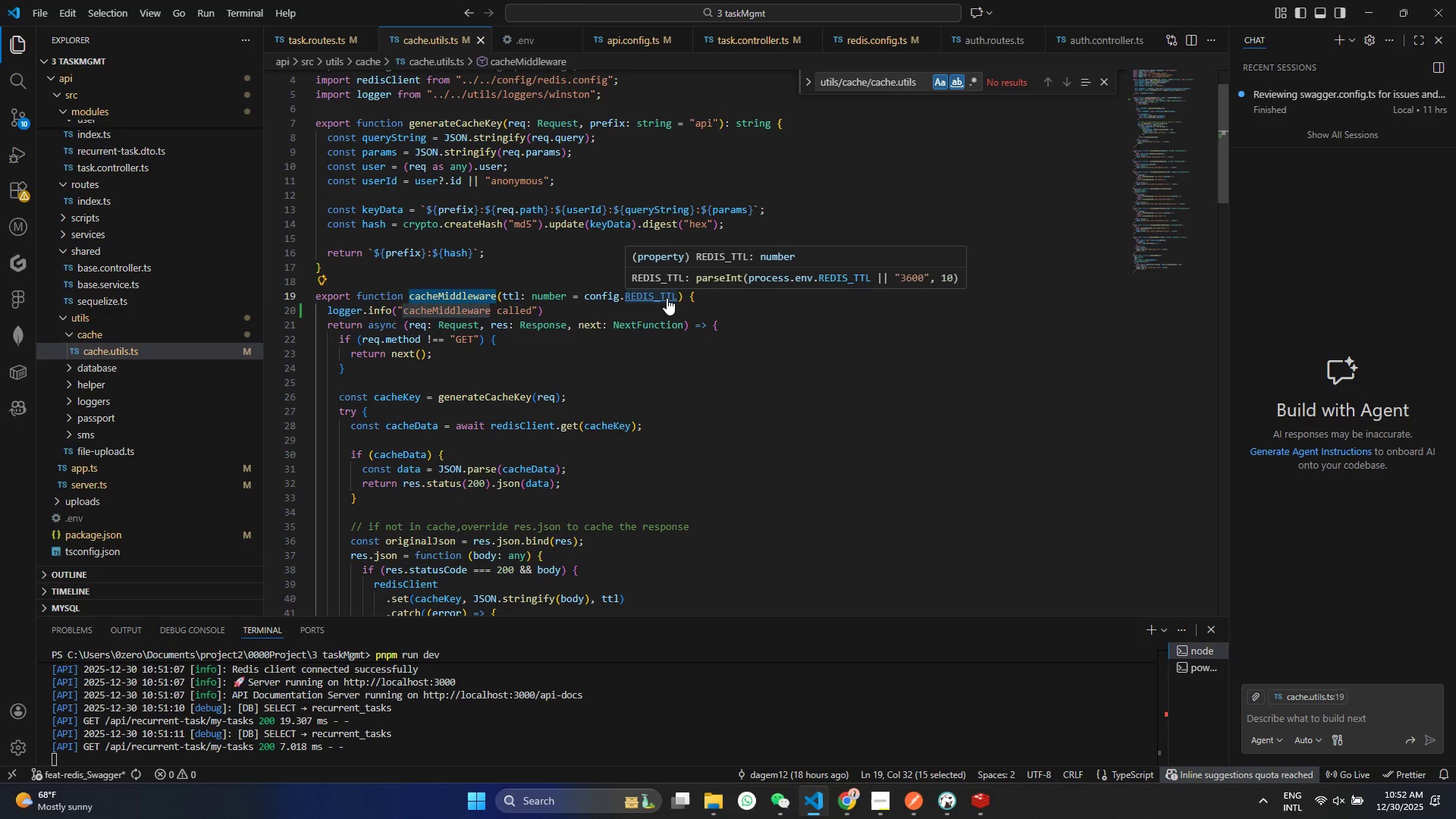 
hold_key(key=ControlLeft, duration=0.95)
 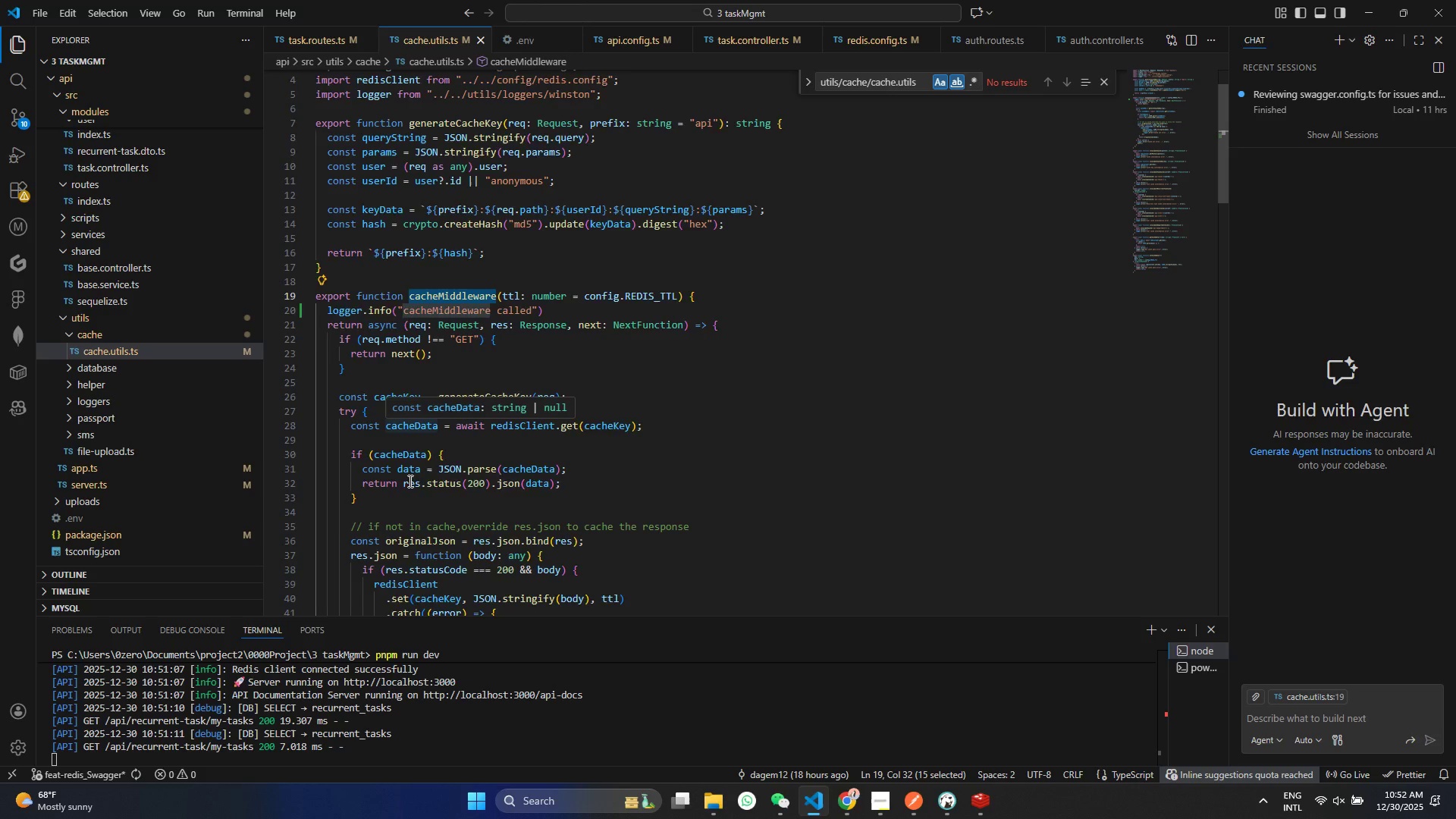 
scroll: coordinate [417, 479], scroll_direction: down, amount: 7.0
 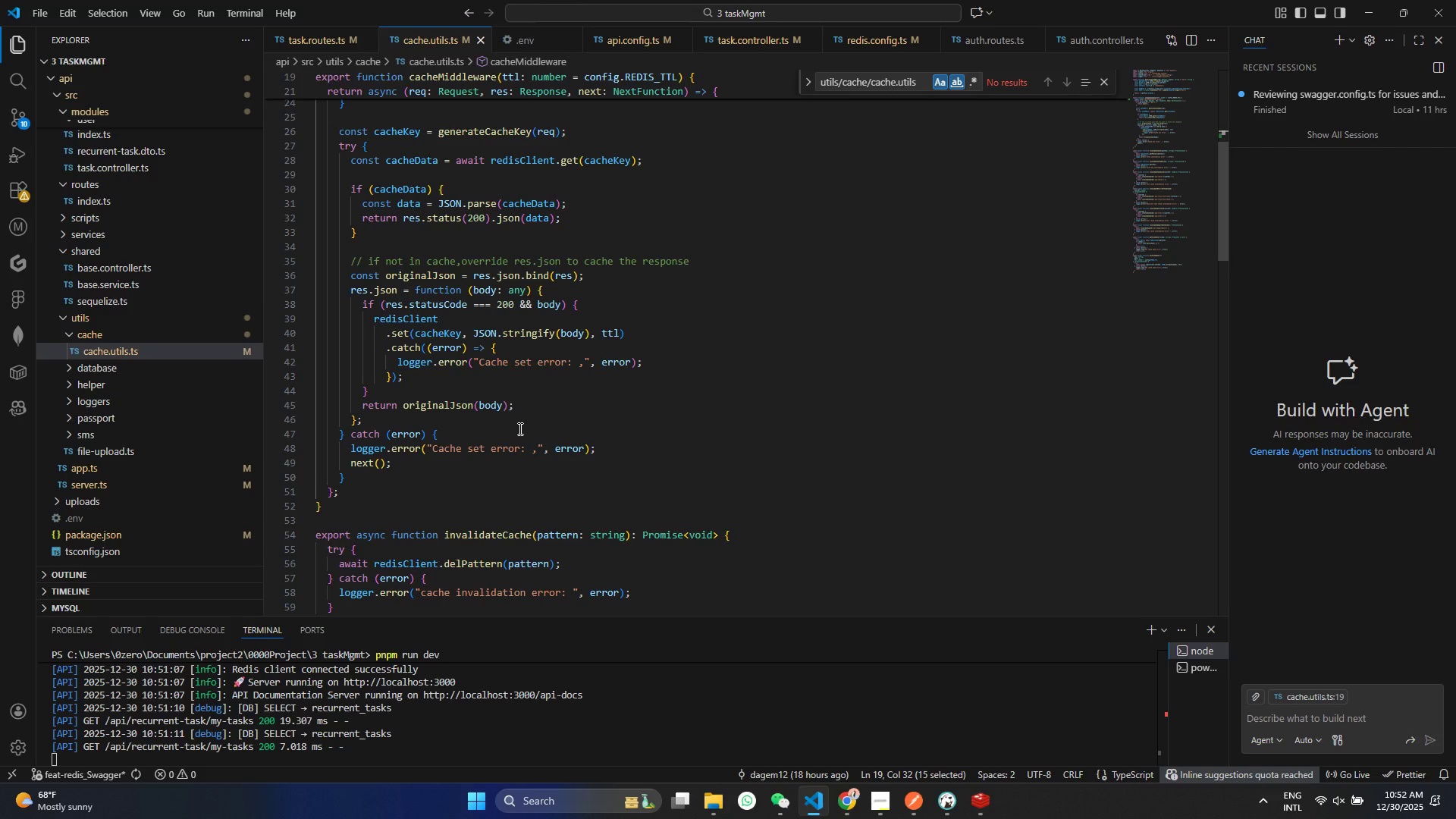 
scroll: coordinate [517, 425], scroll_direction: up, amount: 3.0
 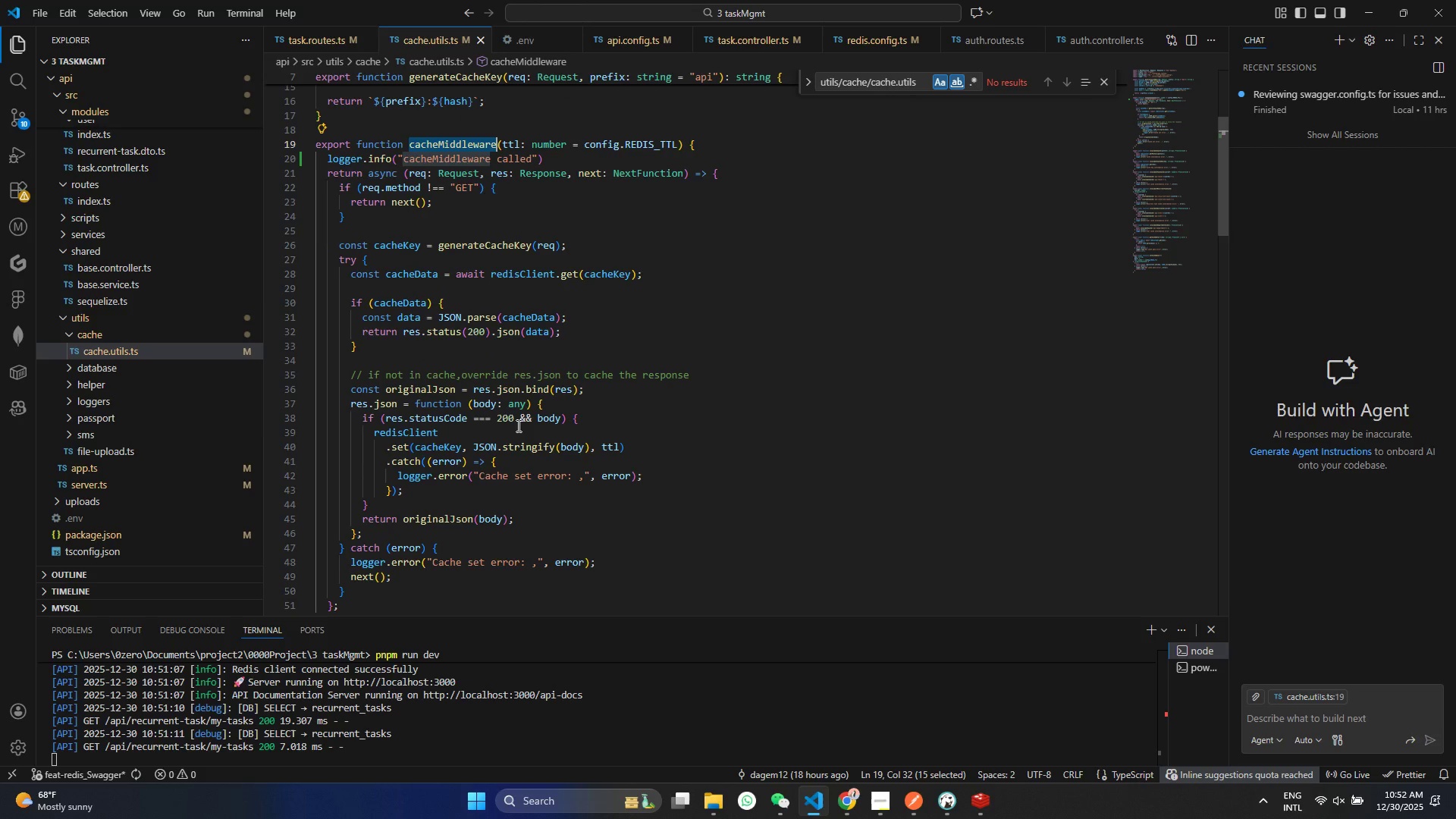 
wait(10.69)
 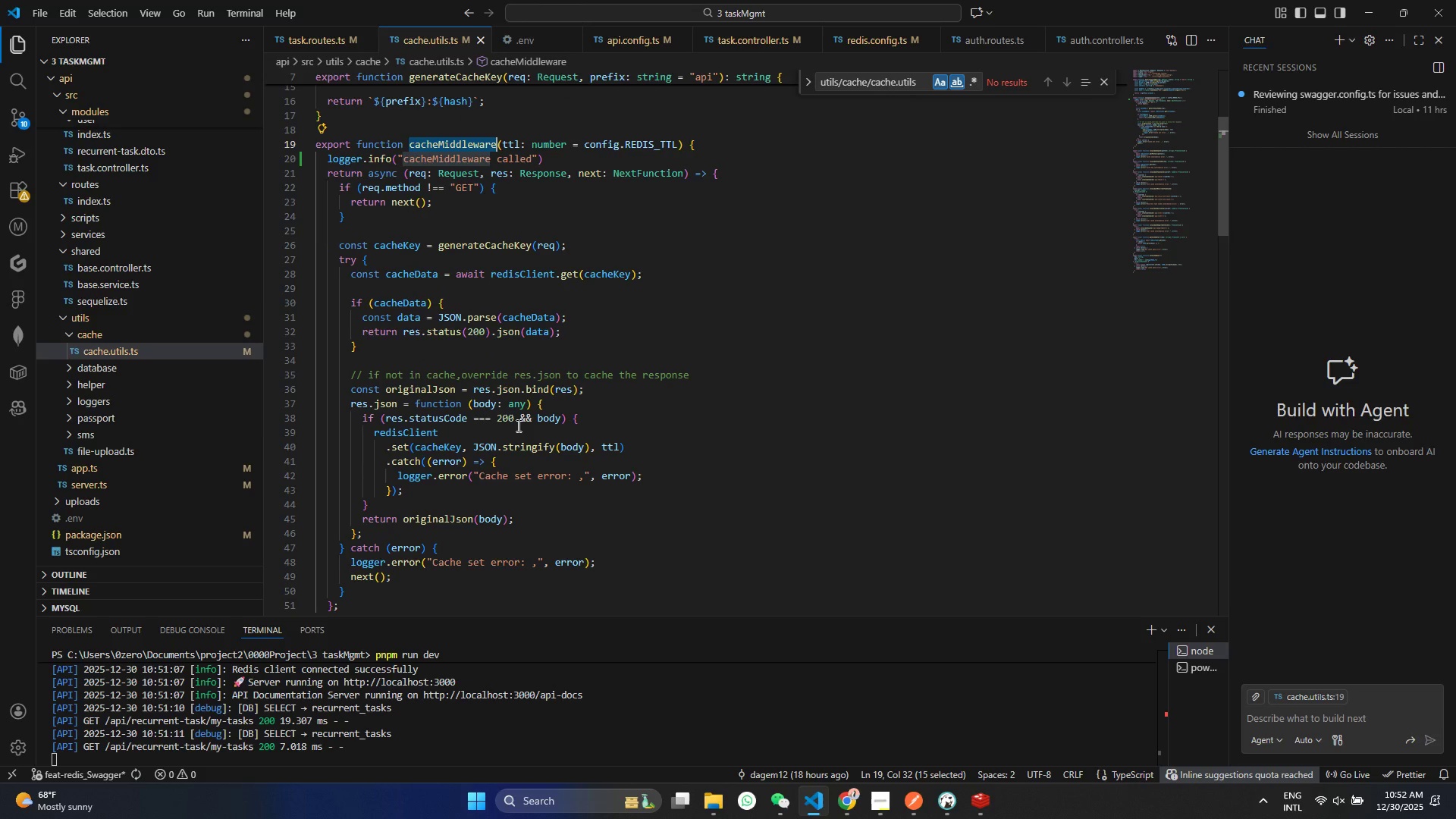 
scroll: coordinate [411, 710], scroll_direction: down, amount: 2.0
 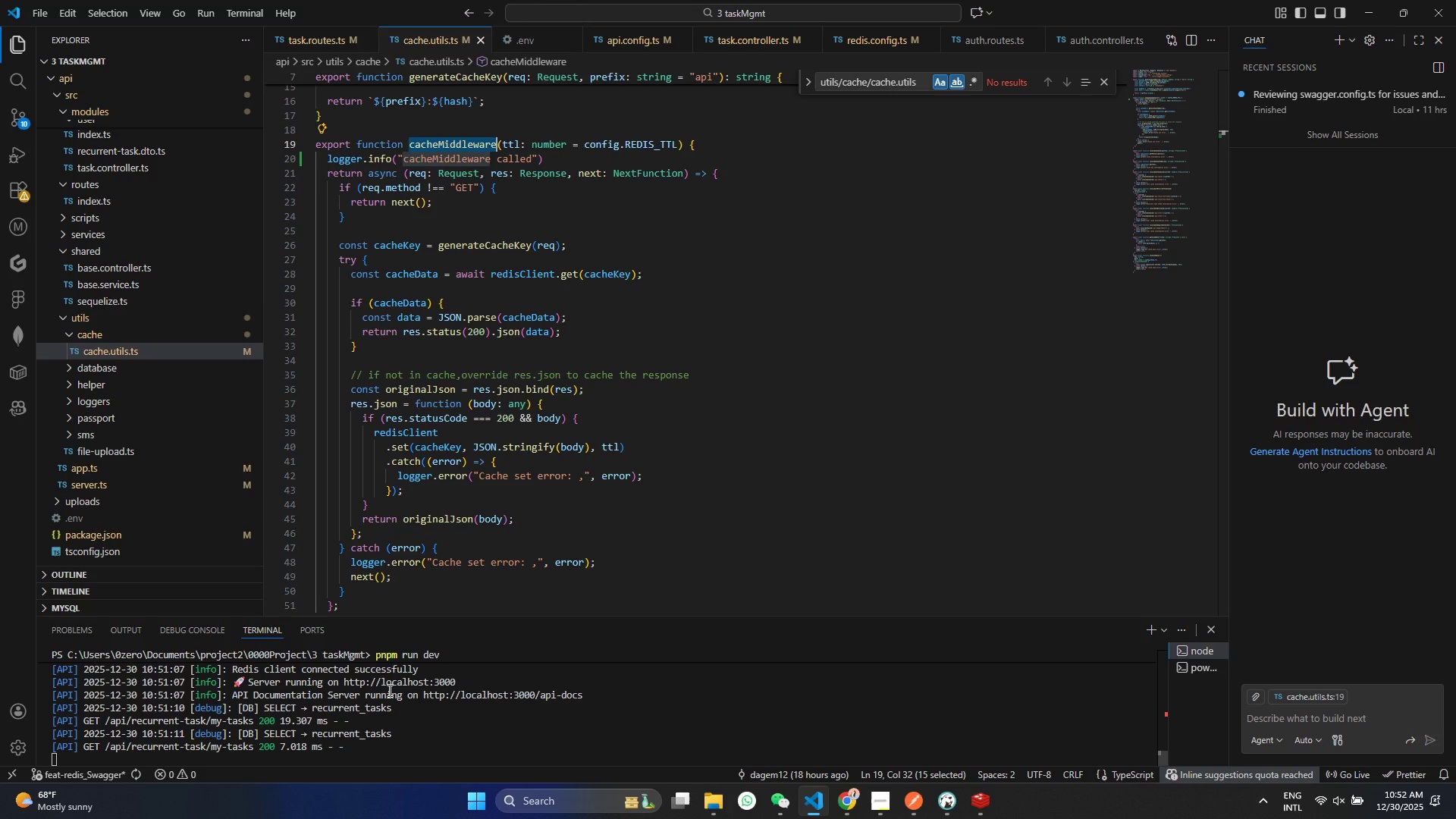 
wait(9.72)
 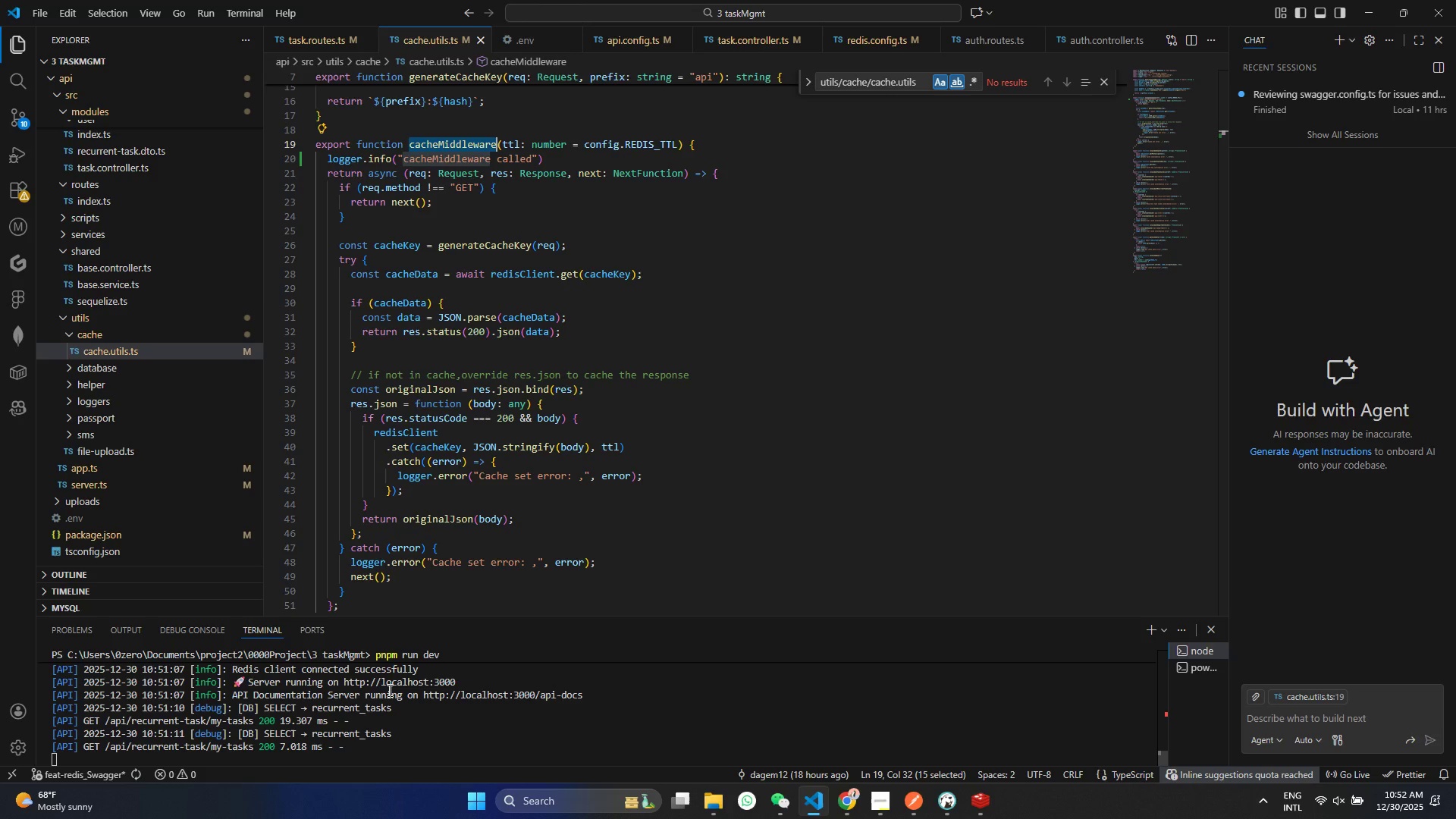 
scroll: coordinate [416, 413], scroll_direction: down, amount: 3.0
 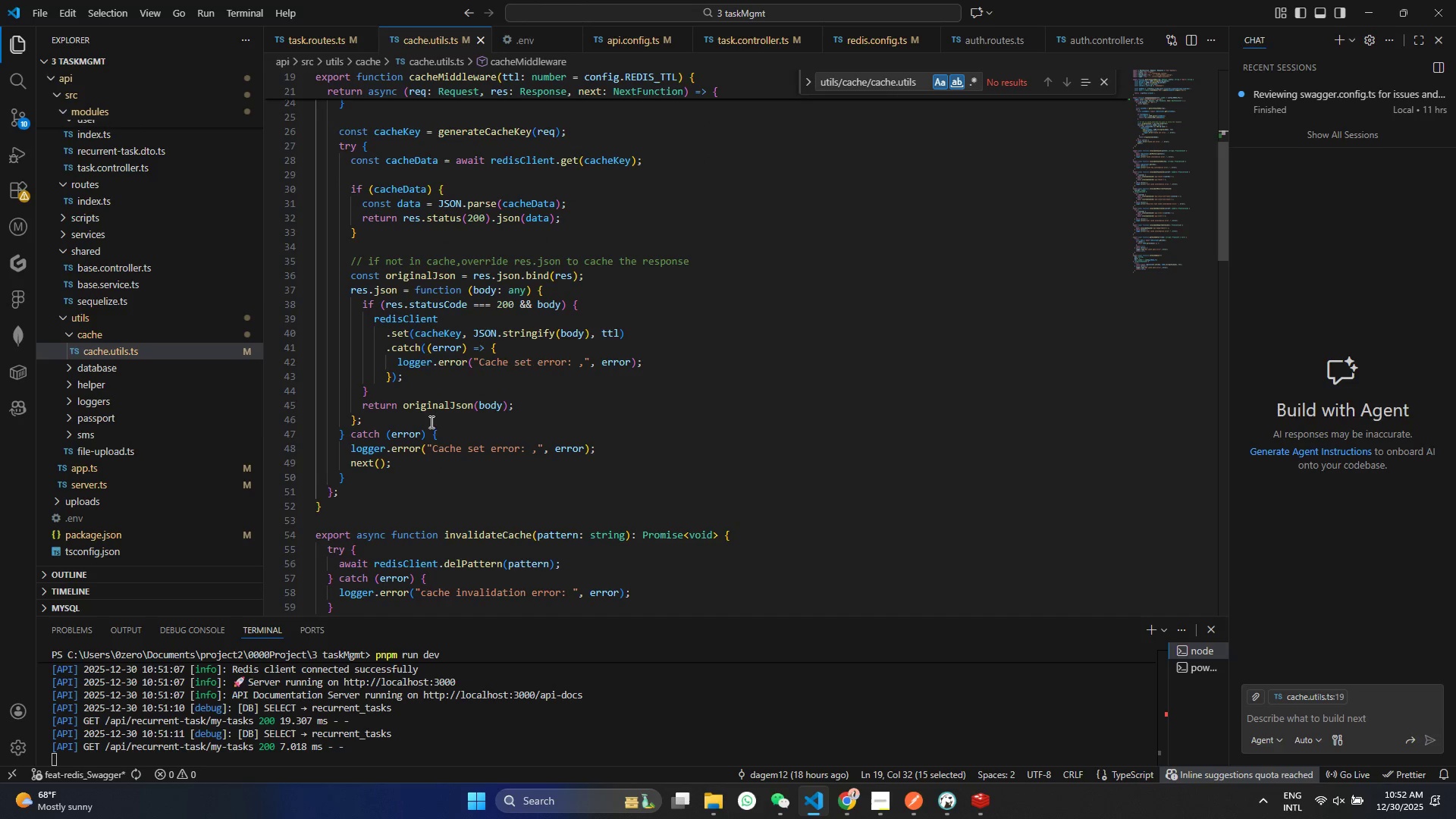 
scroll: coordinate [441, 422], scroll_direction: up, amount: 3.0
 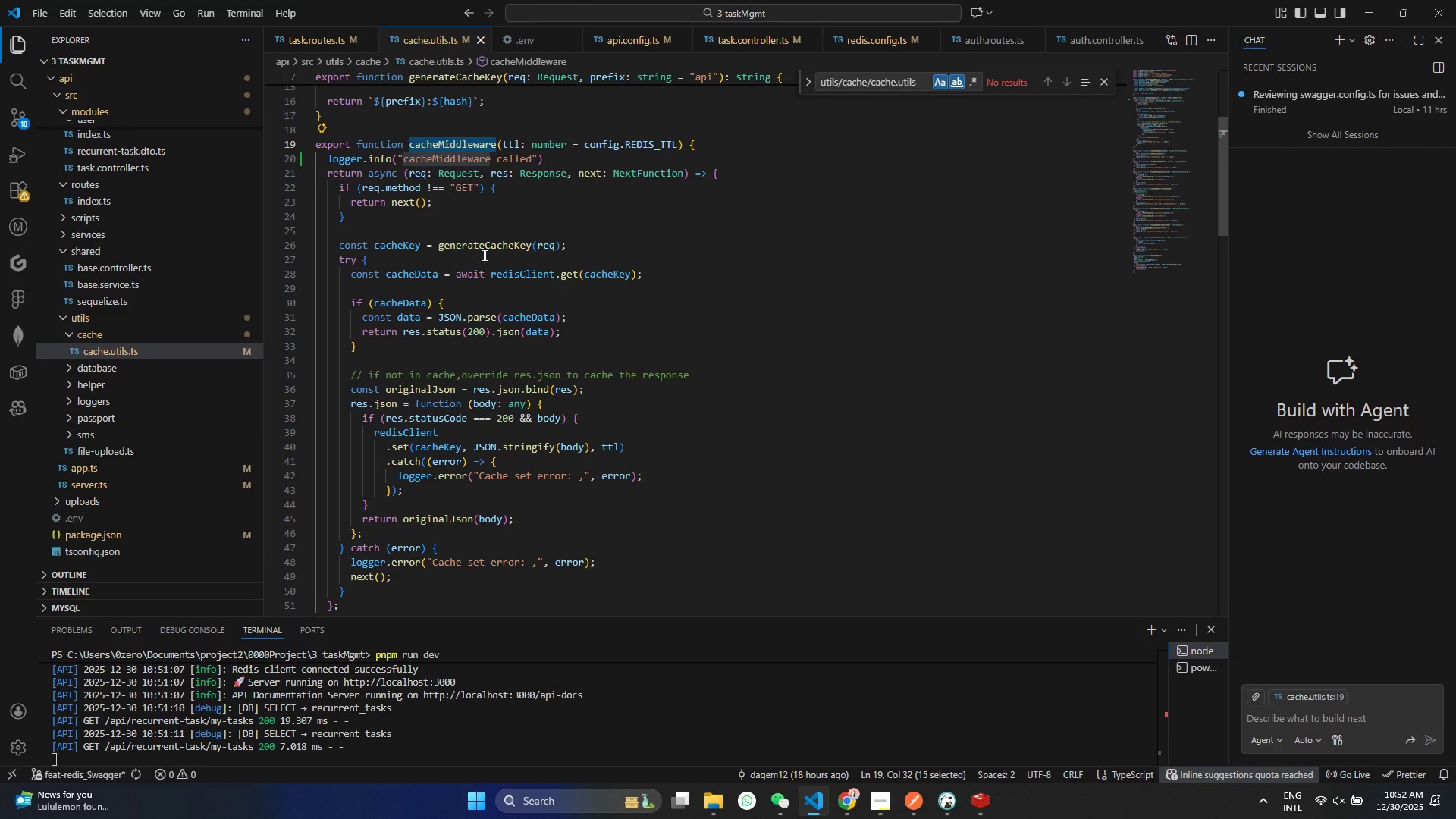 
hold_key(key=ControlLeft, duration=0.66)
 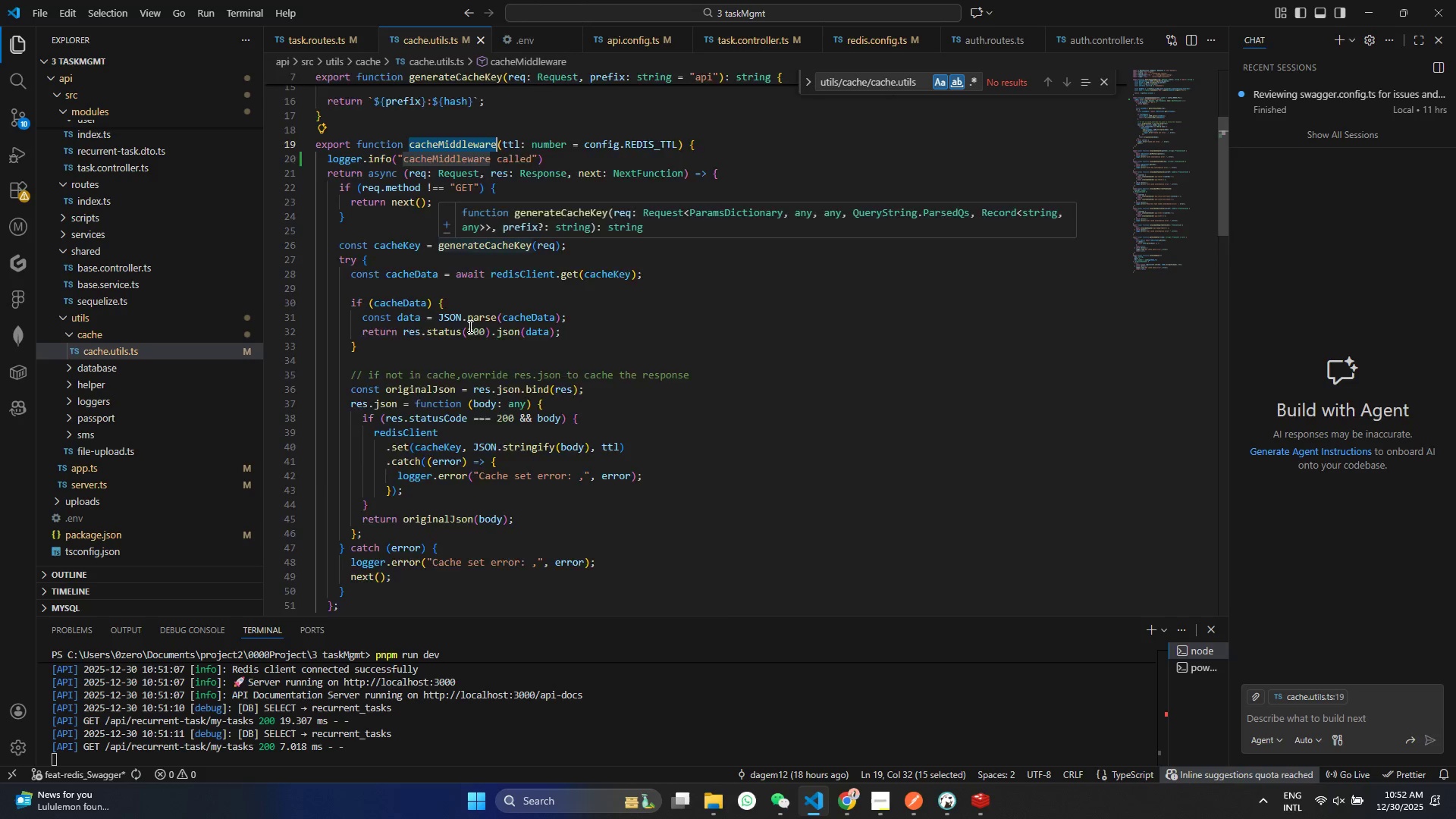 
scroll: coordinate [467, 331], scroll_direction: down, amount: 4.0
 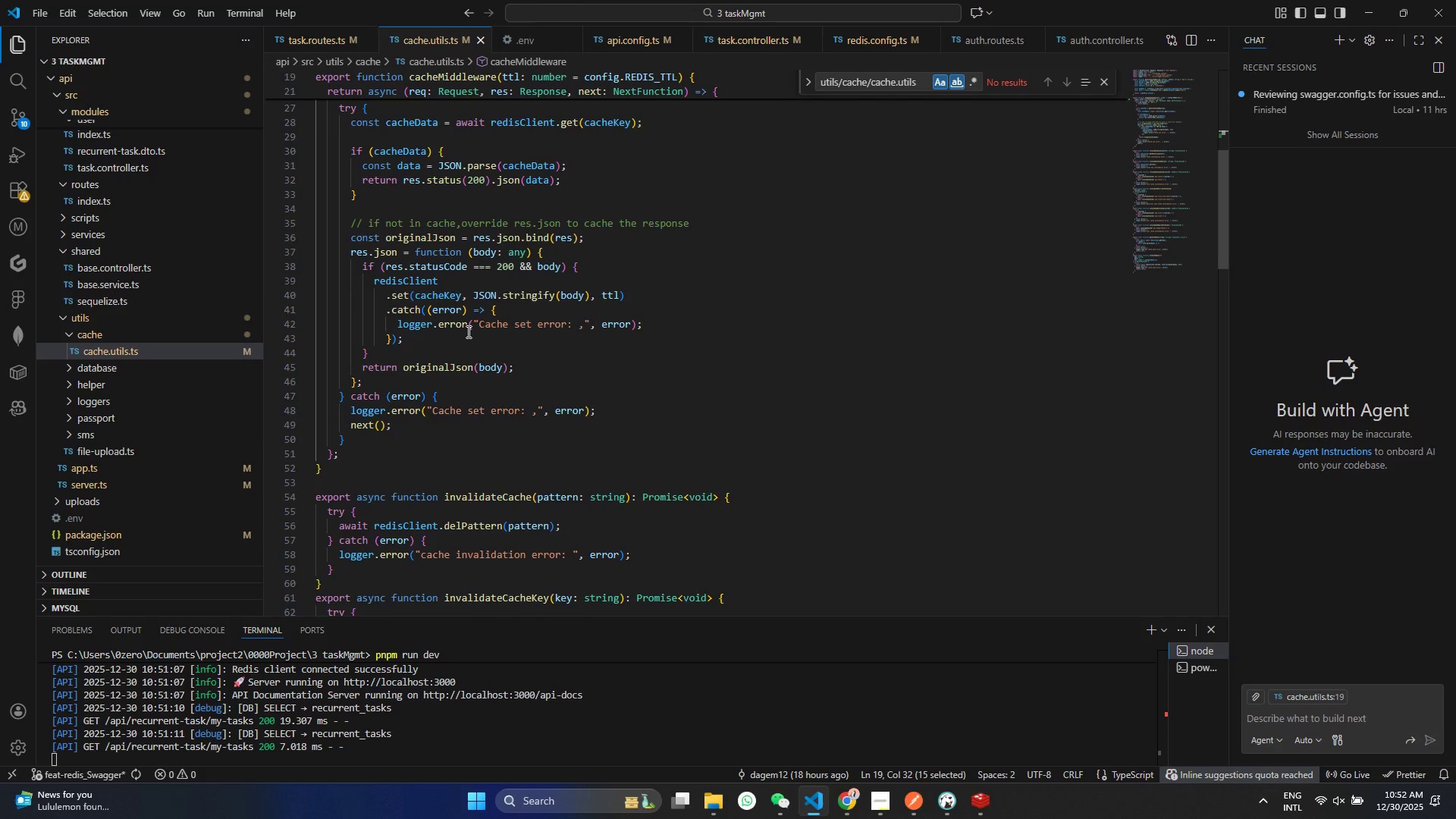 
scroll: coordinate [467, 331], scroll_direction: up, amount: 3.0
 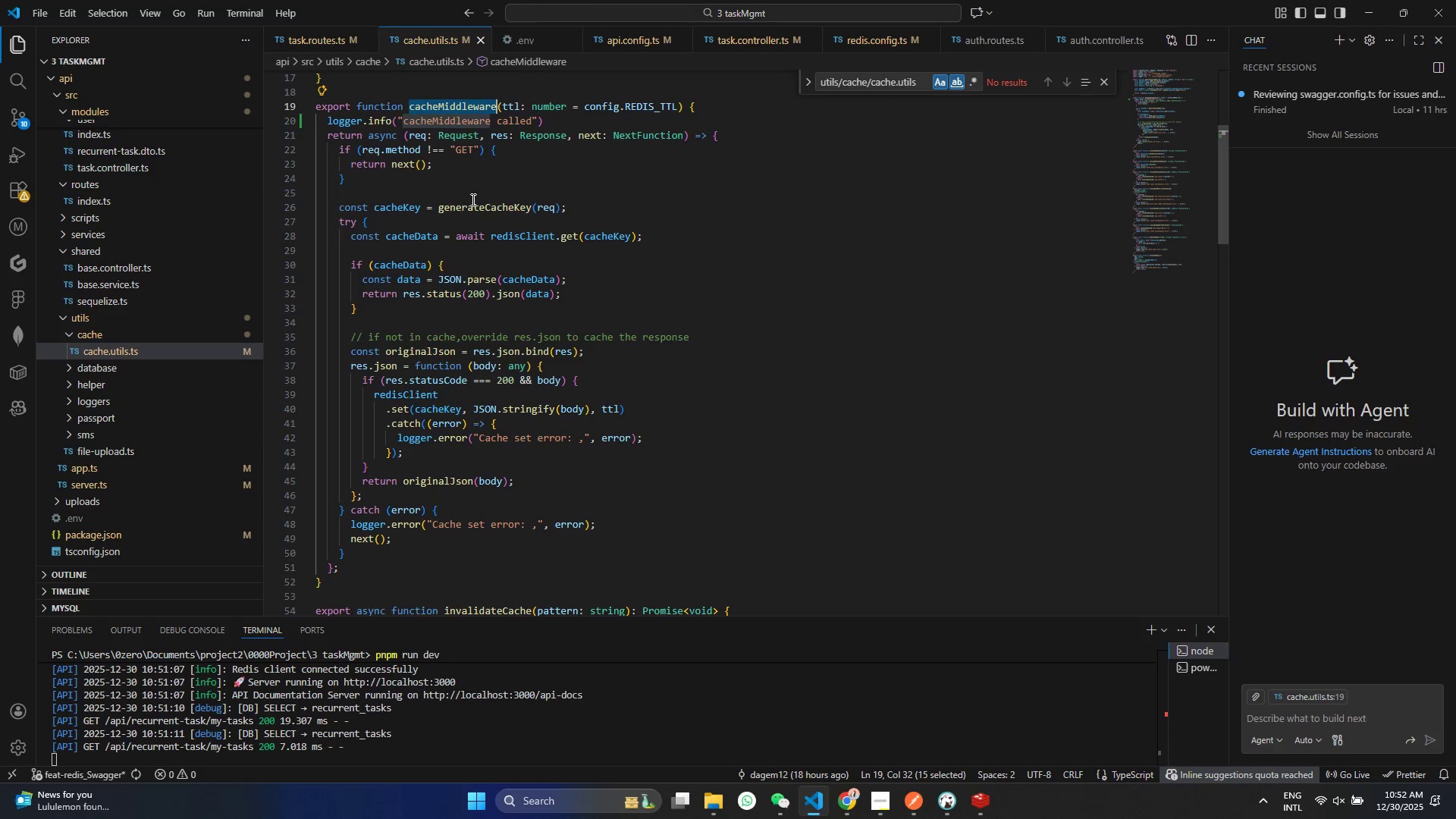 
hold_key(key=ControlLeft, duration=0.83)
 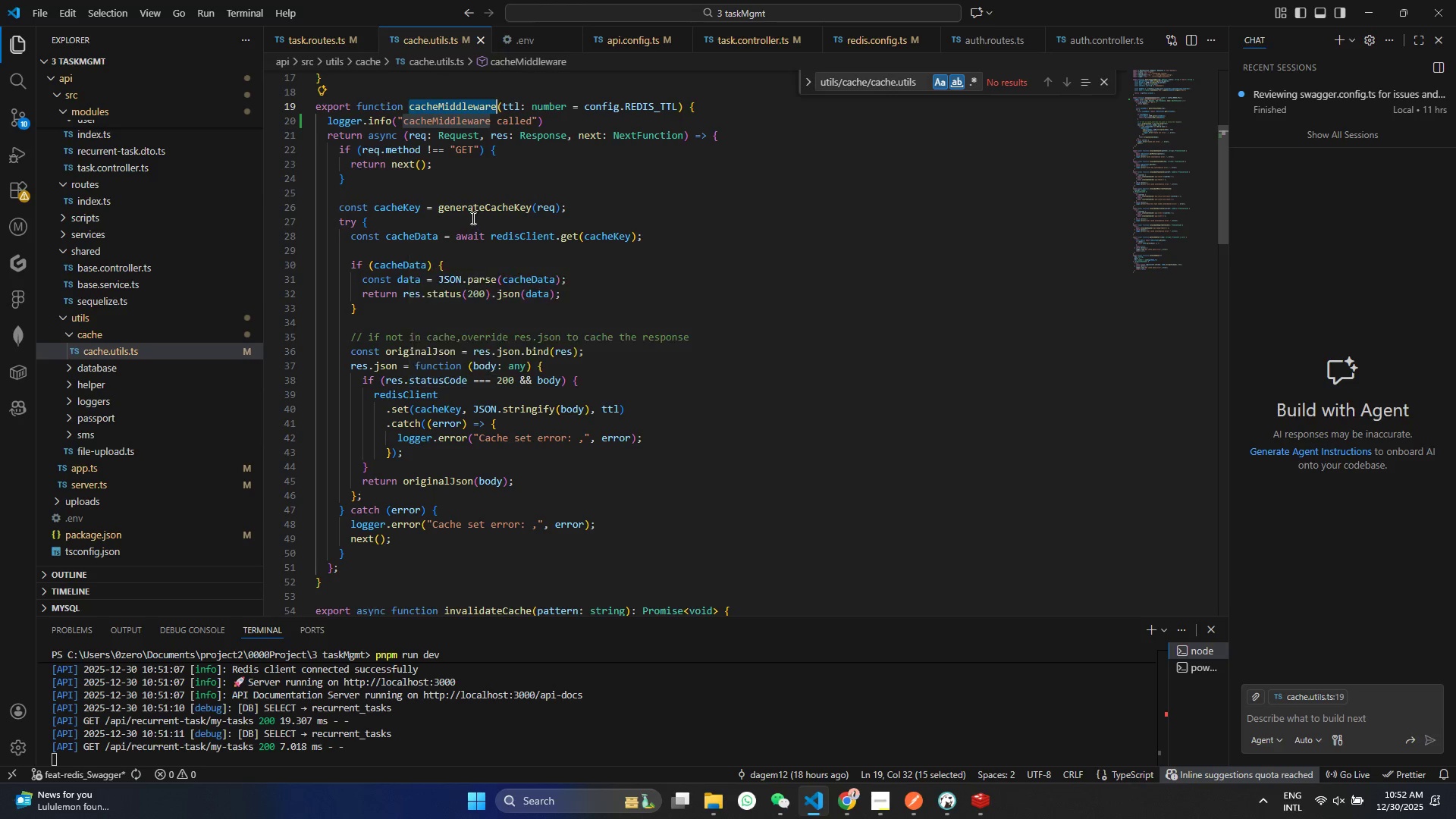 
key(Control+ControlLeft)
 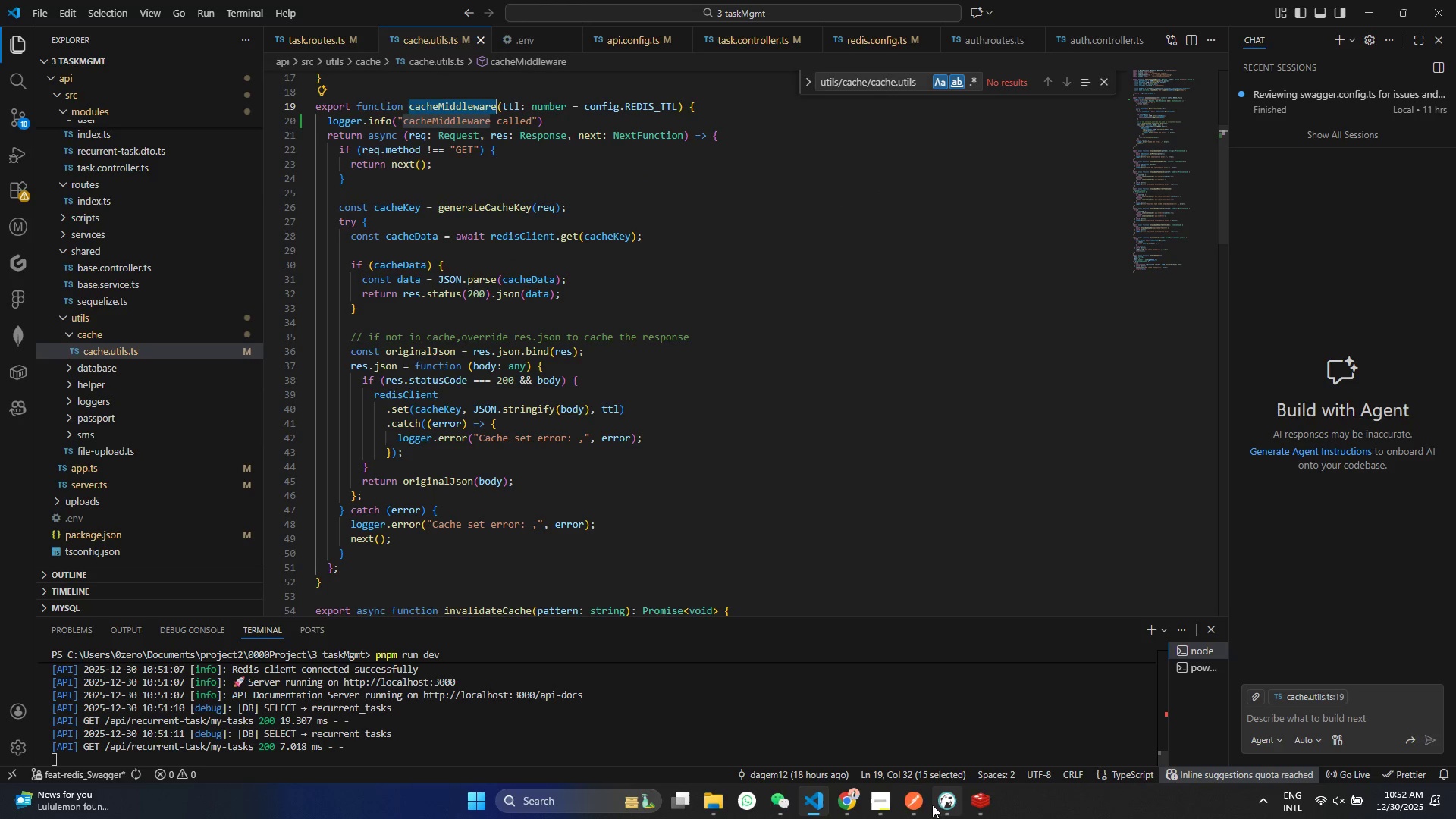 
left_click([901, 802])
 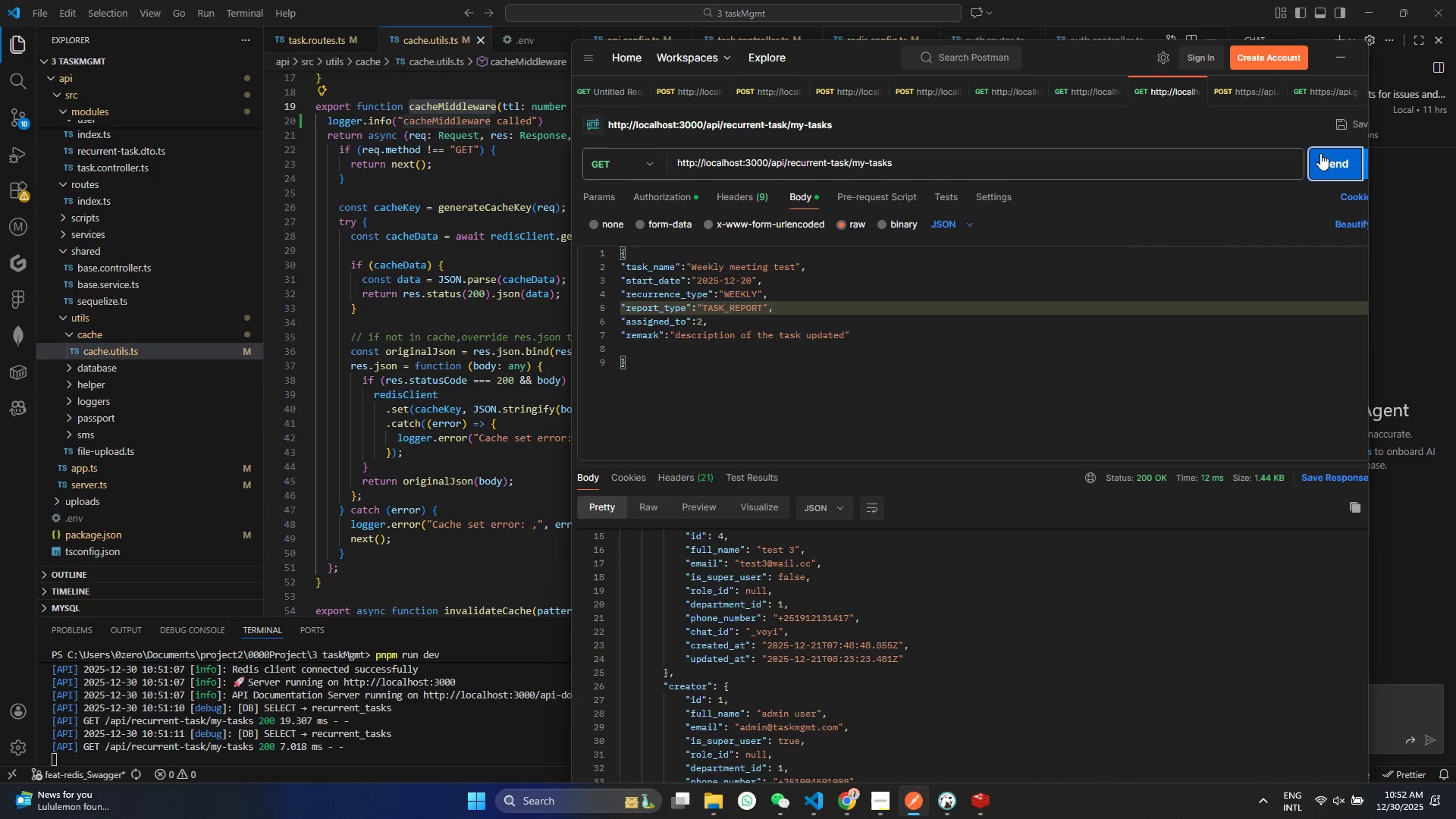 
left_click([1335, 162])
 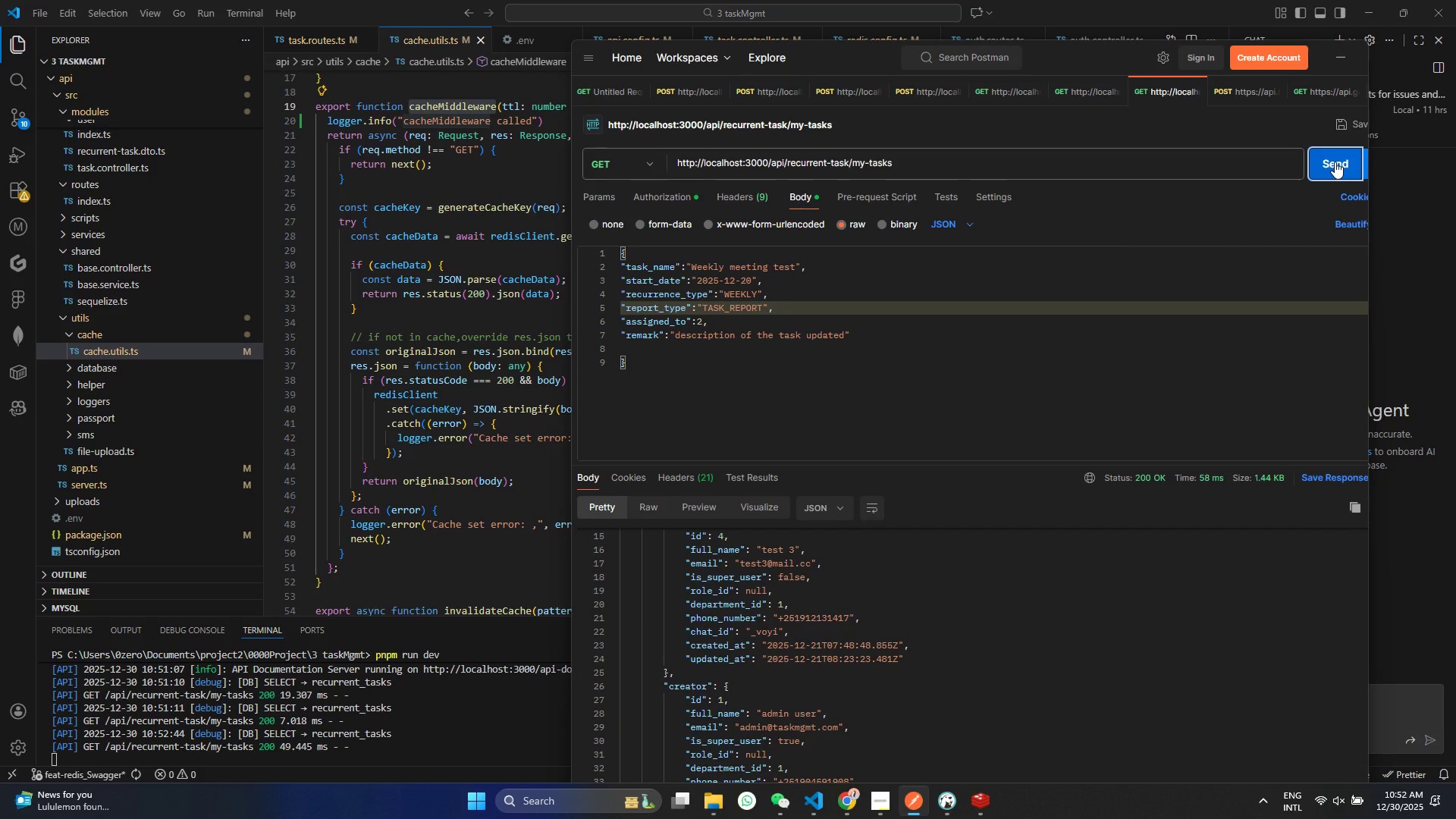 
left_click([1335, 162])
 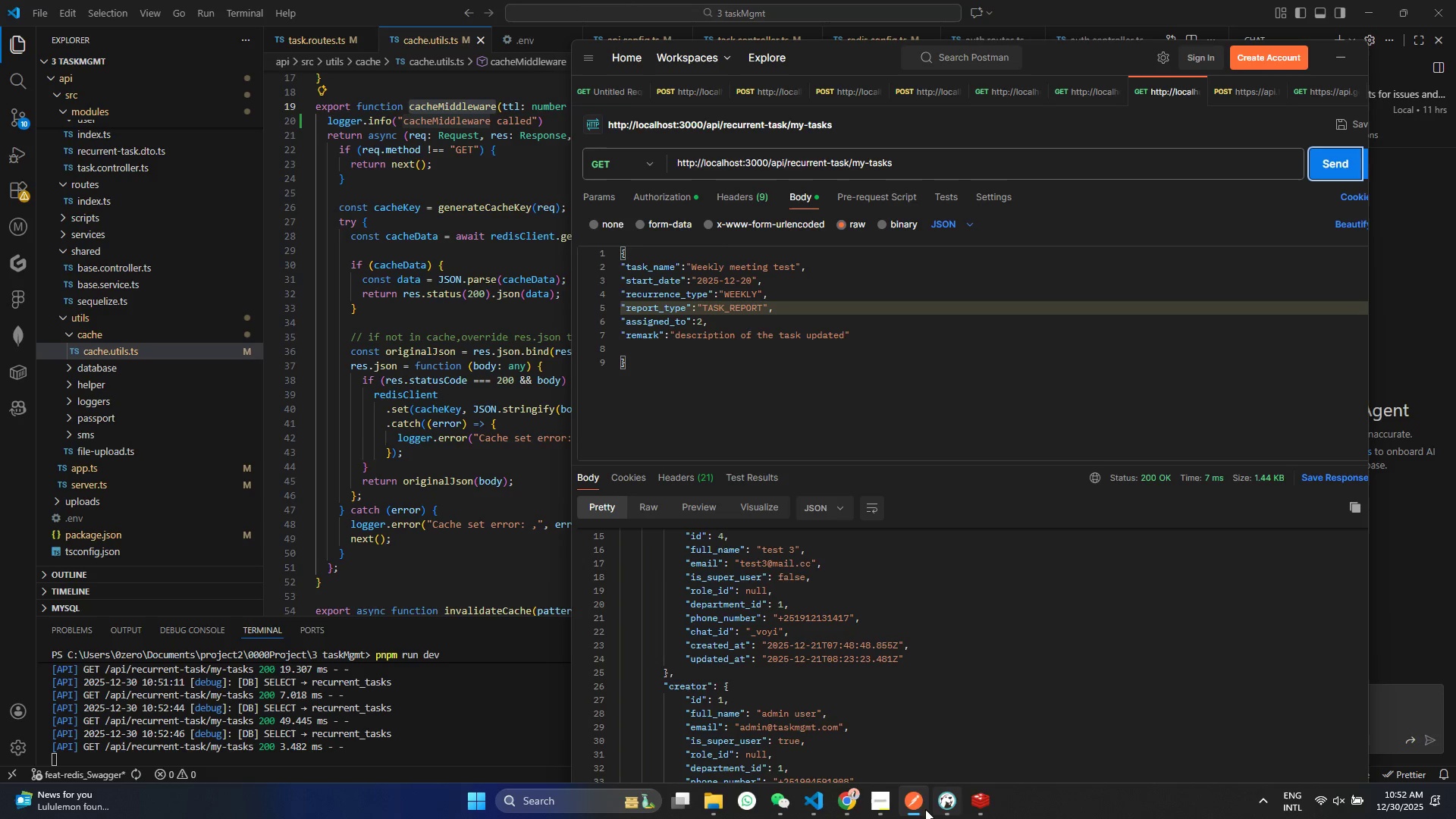 
left_click([923, 809])
 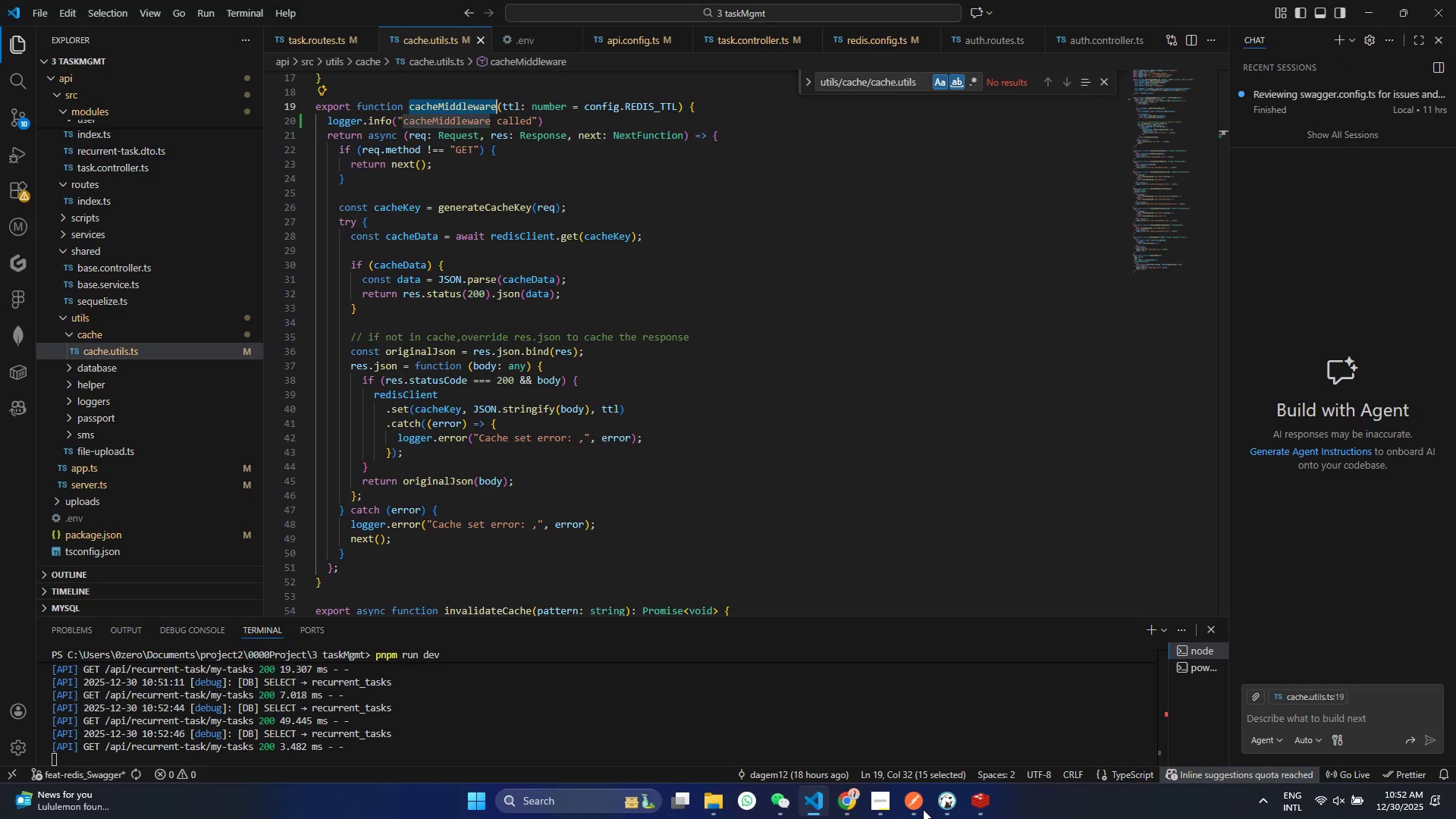 
left_click([965, 805])
 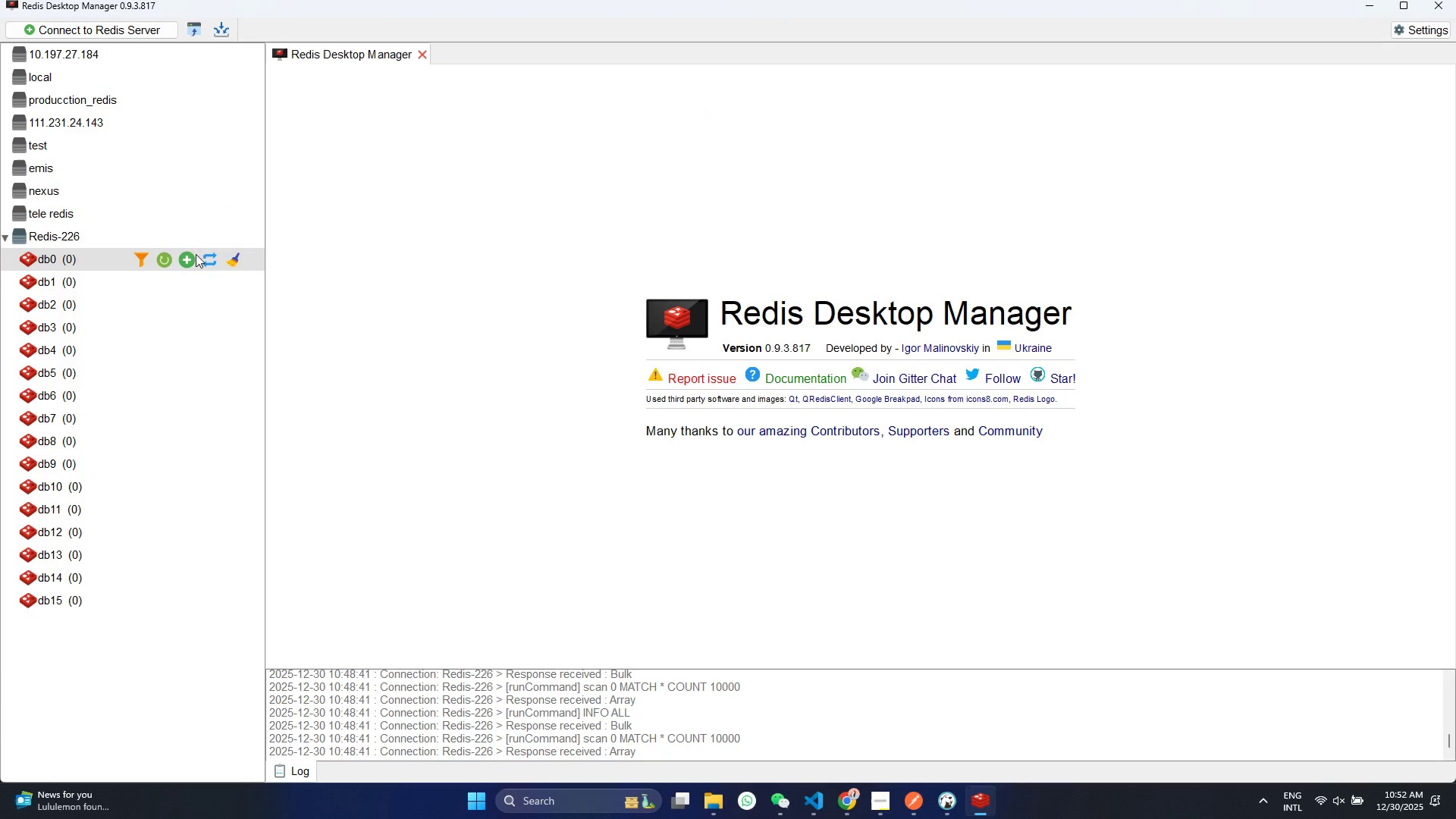 
left_click([163, 259])
 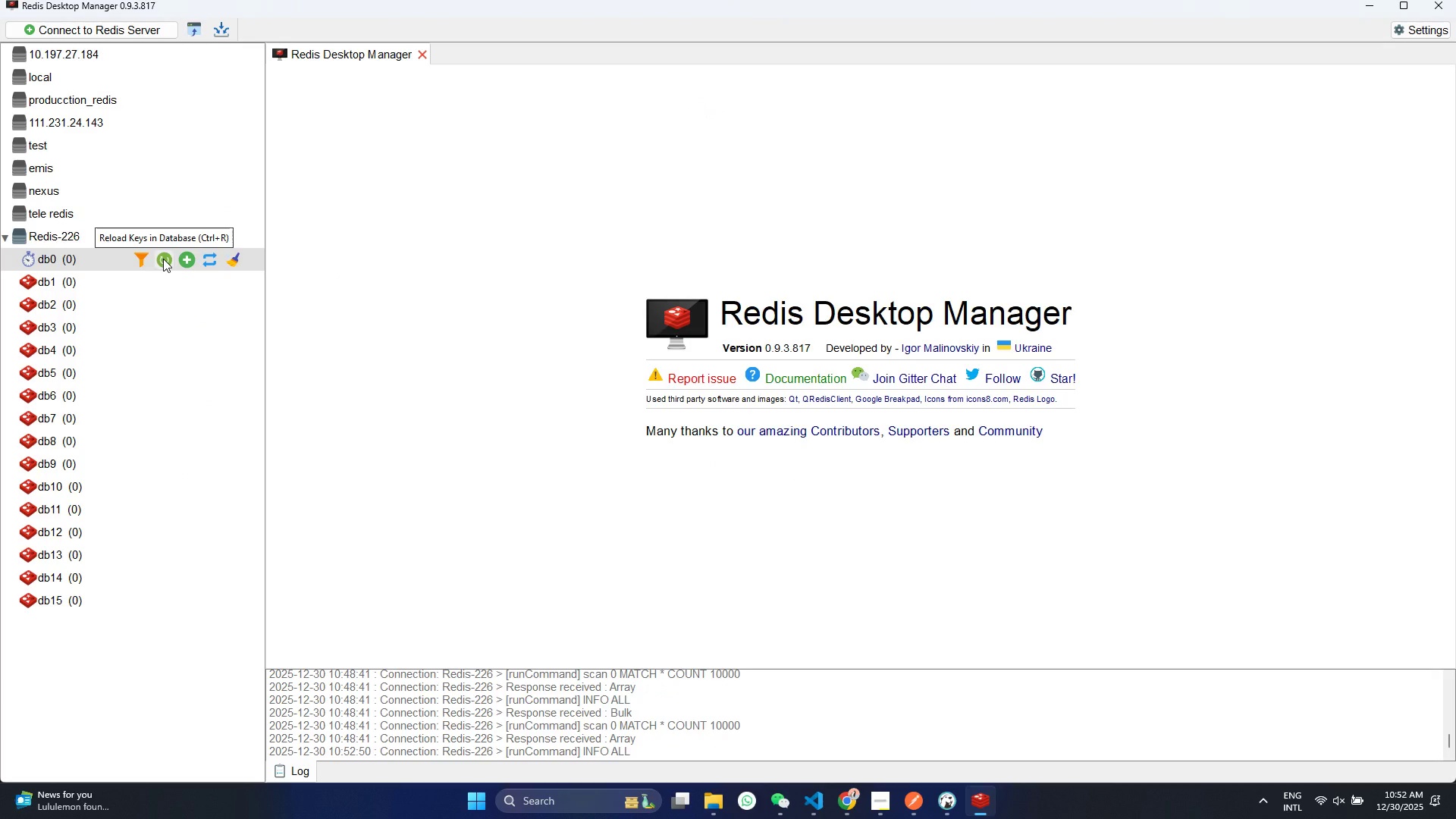 
left_click([163, 259])
 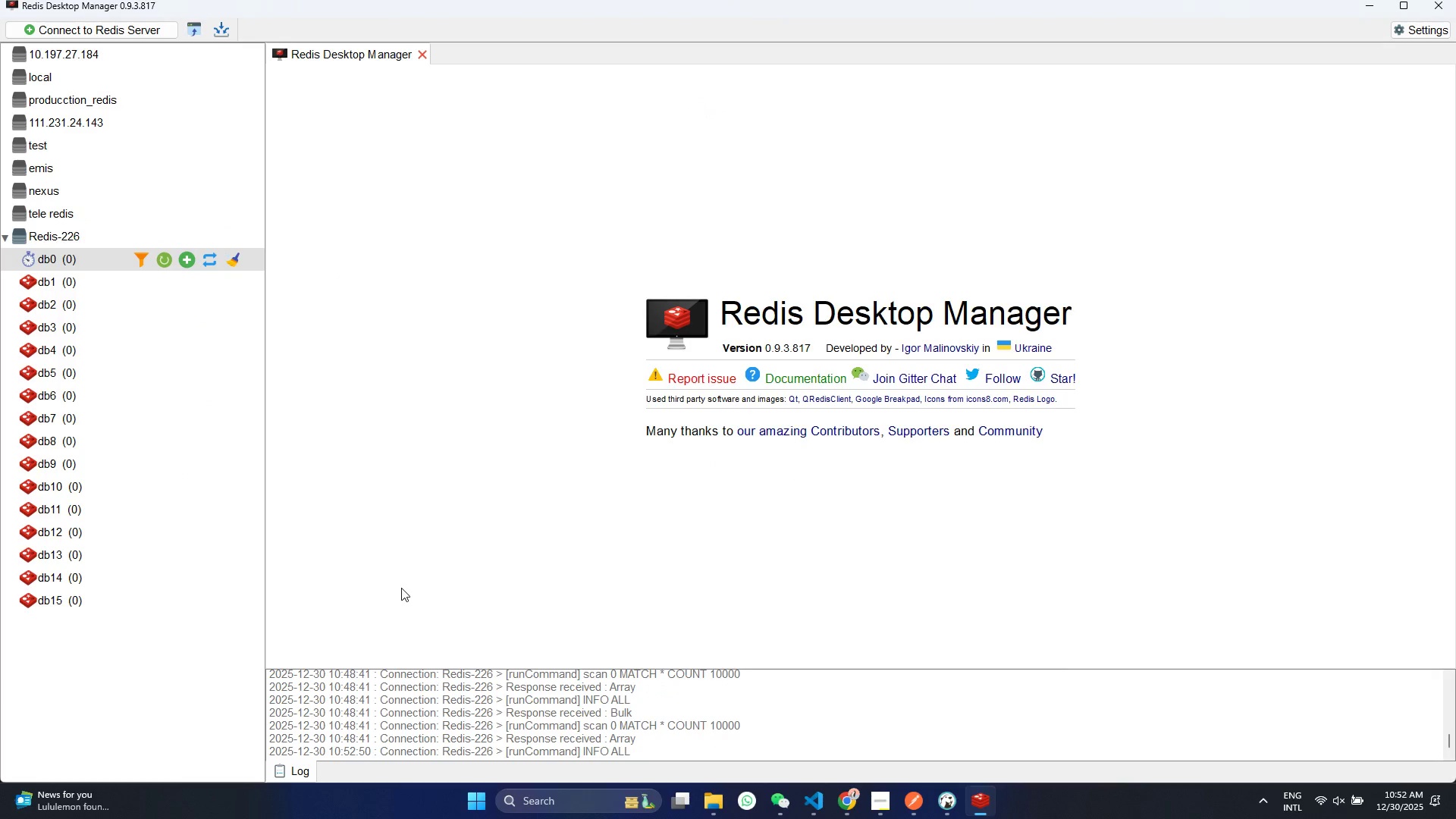 
scroll: coordinate [633, 728], scroll_direction: down, amount: 8.0
 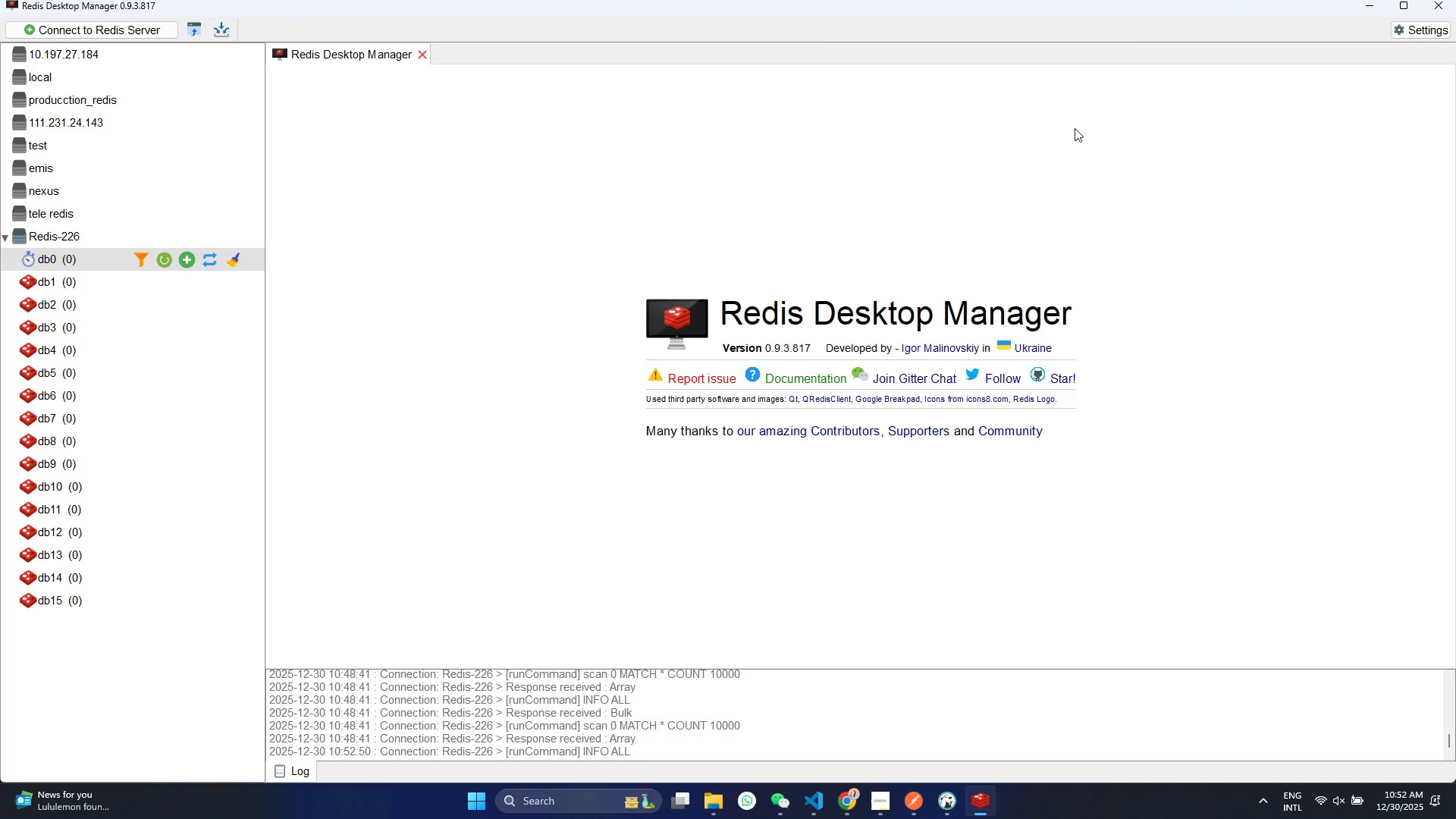 
double_click([1371, 5])
 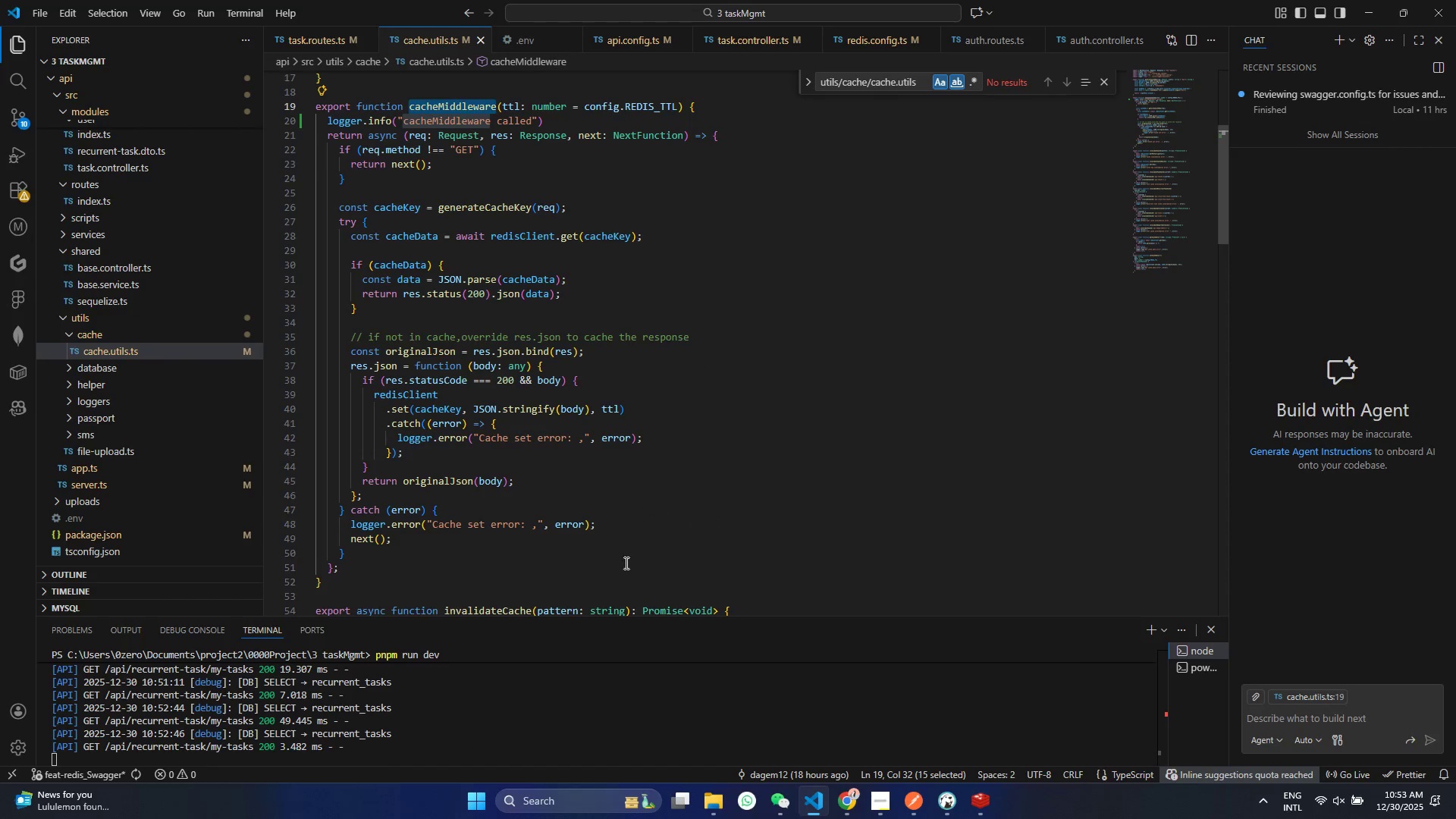 
scroll: coordinate [406, 714], scroll_direction: down, amount: 10.0
 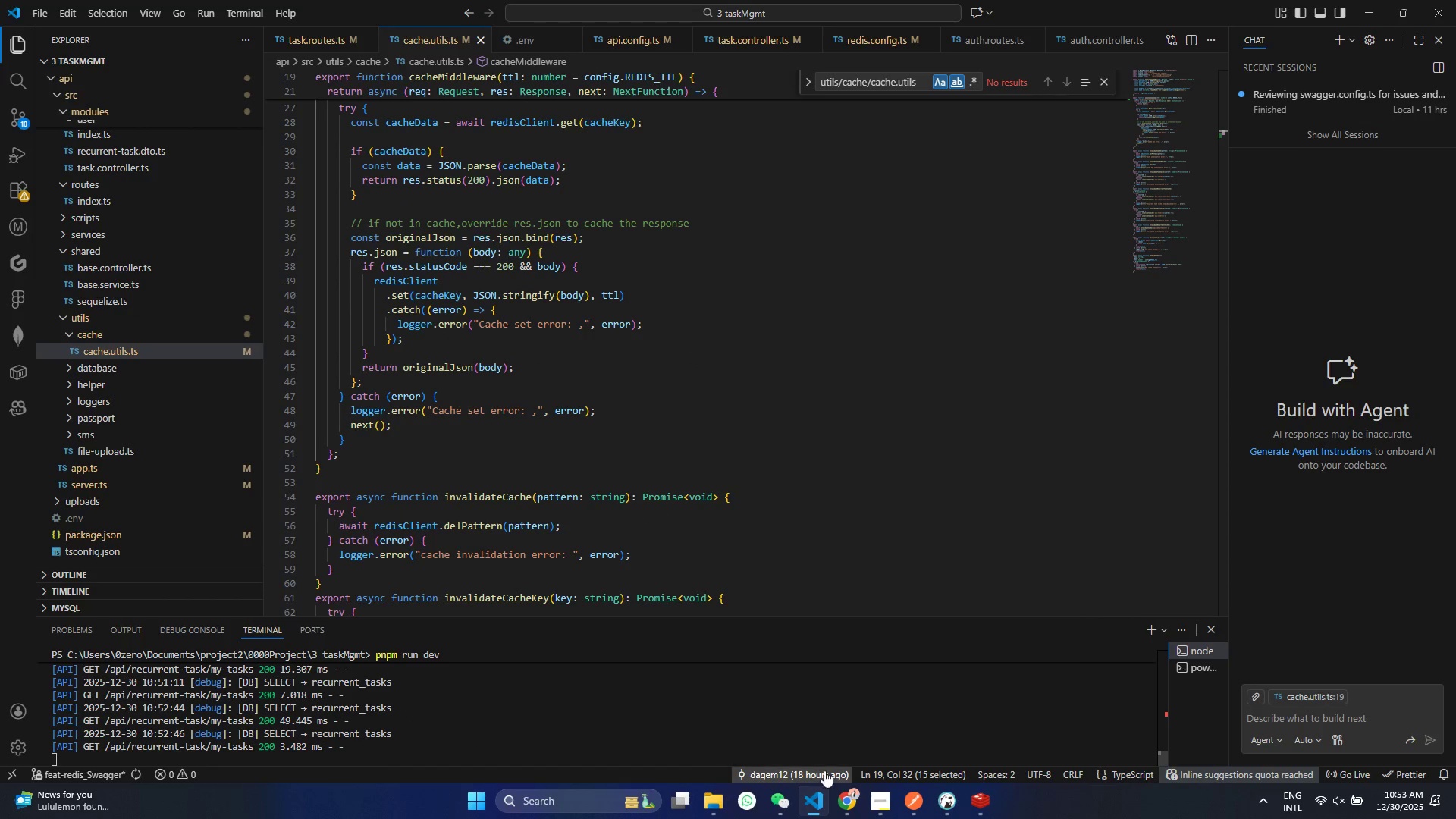 
left_click([871, 805])